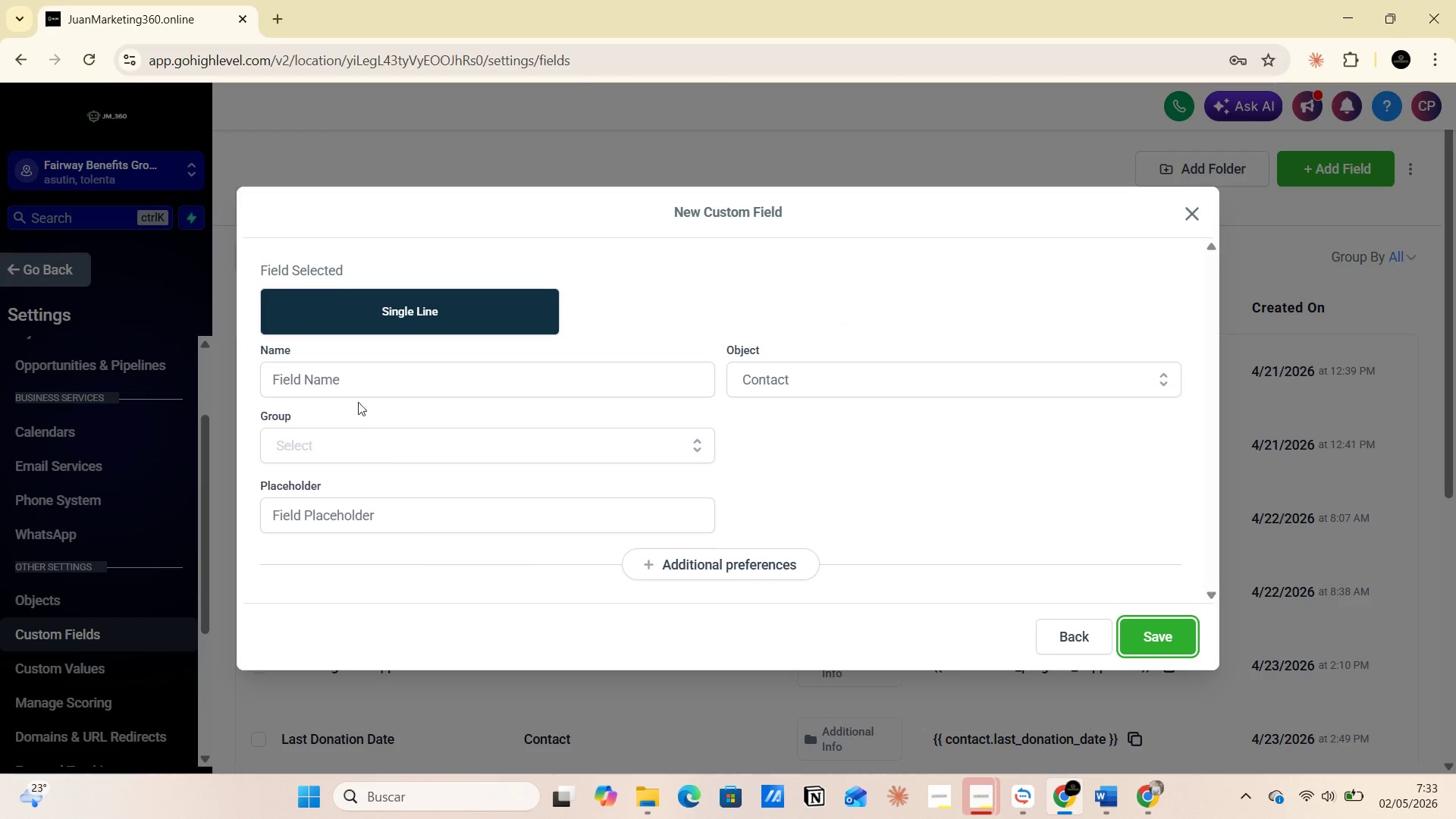 
left_click([340, 381])
 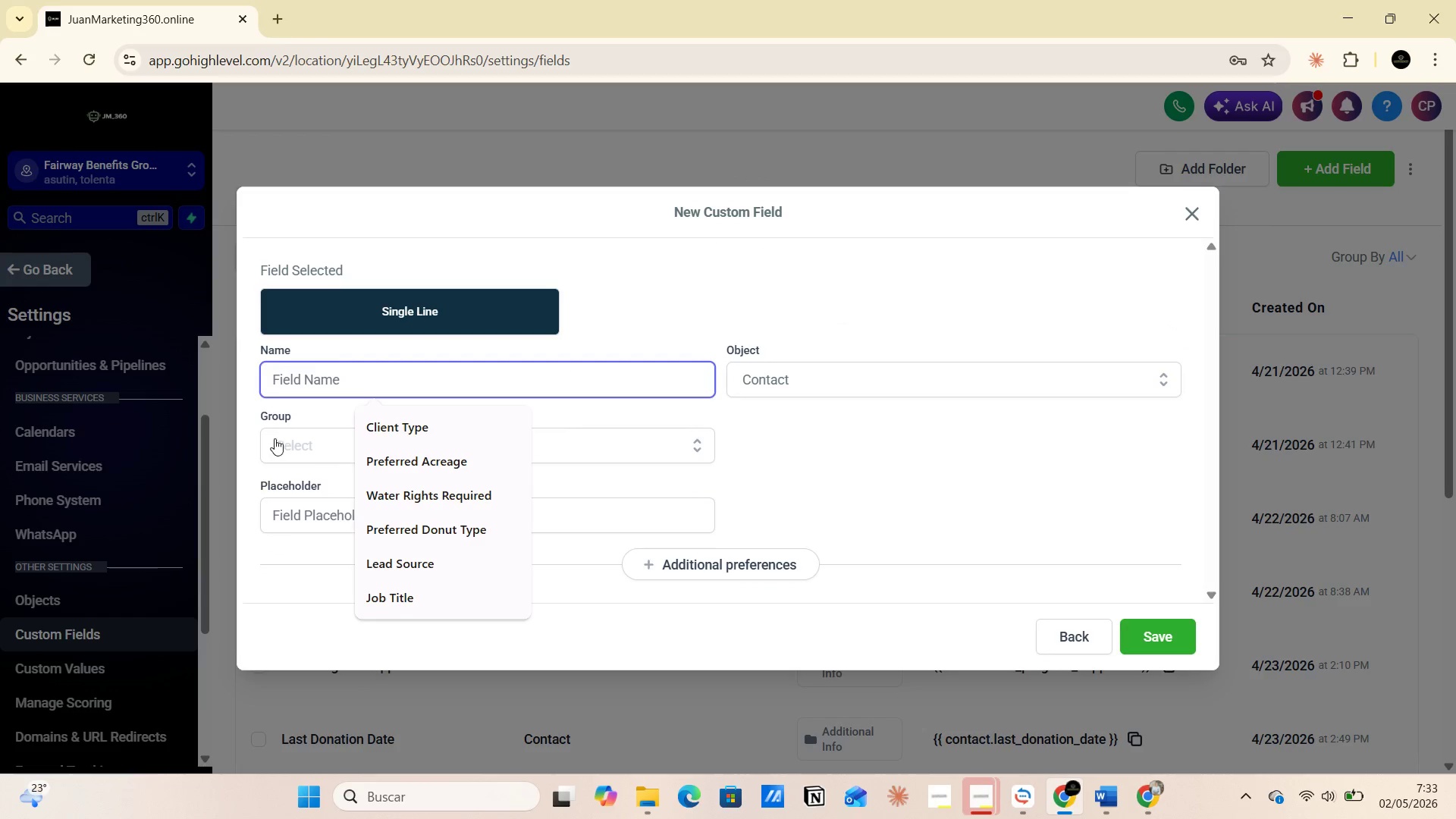 
left_click([275, 442])
 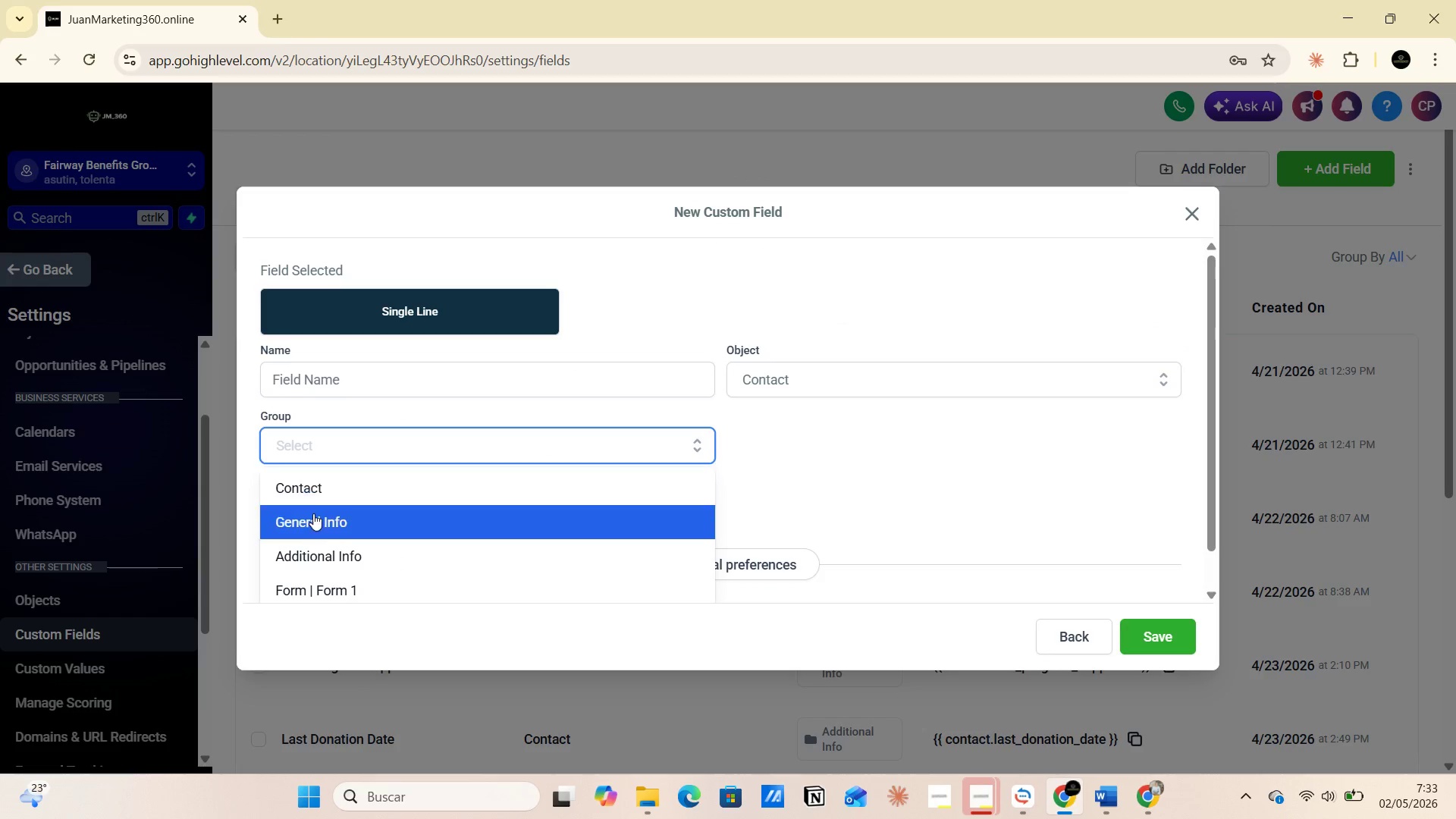 
left_click([316, 518])
 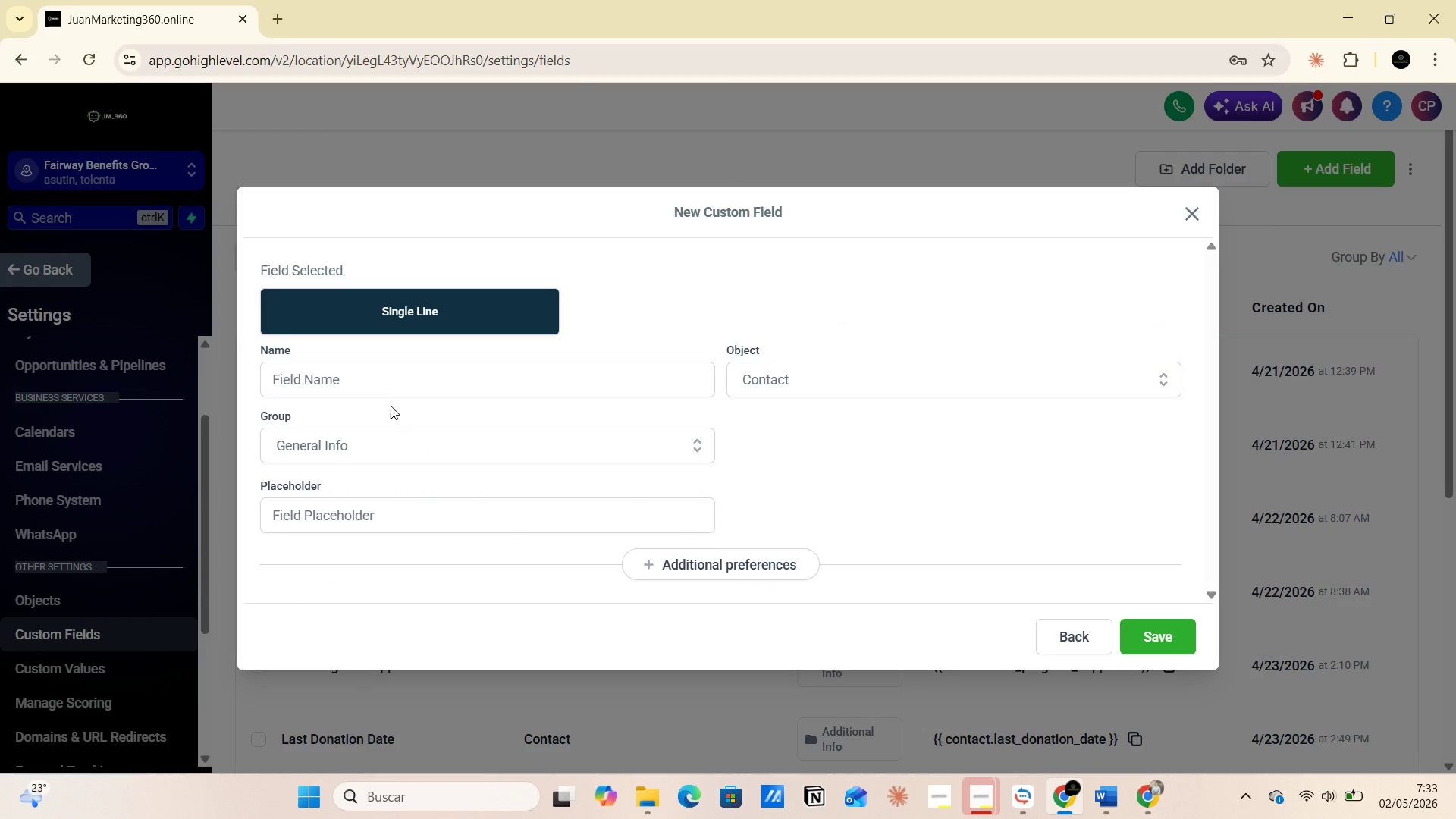 
left_click([366, 372])
 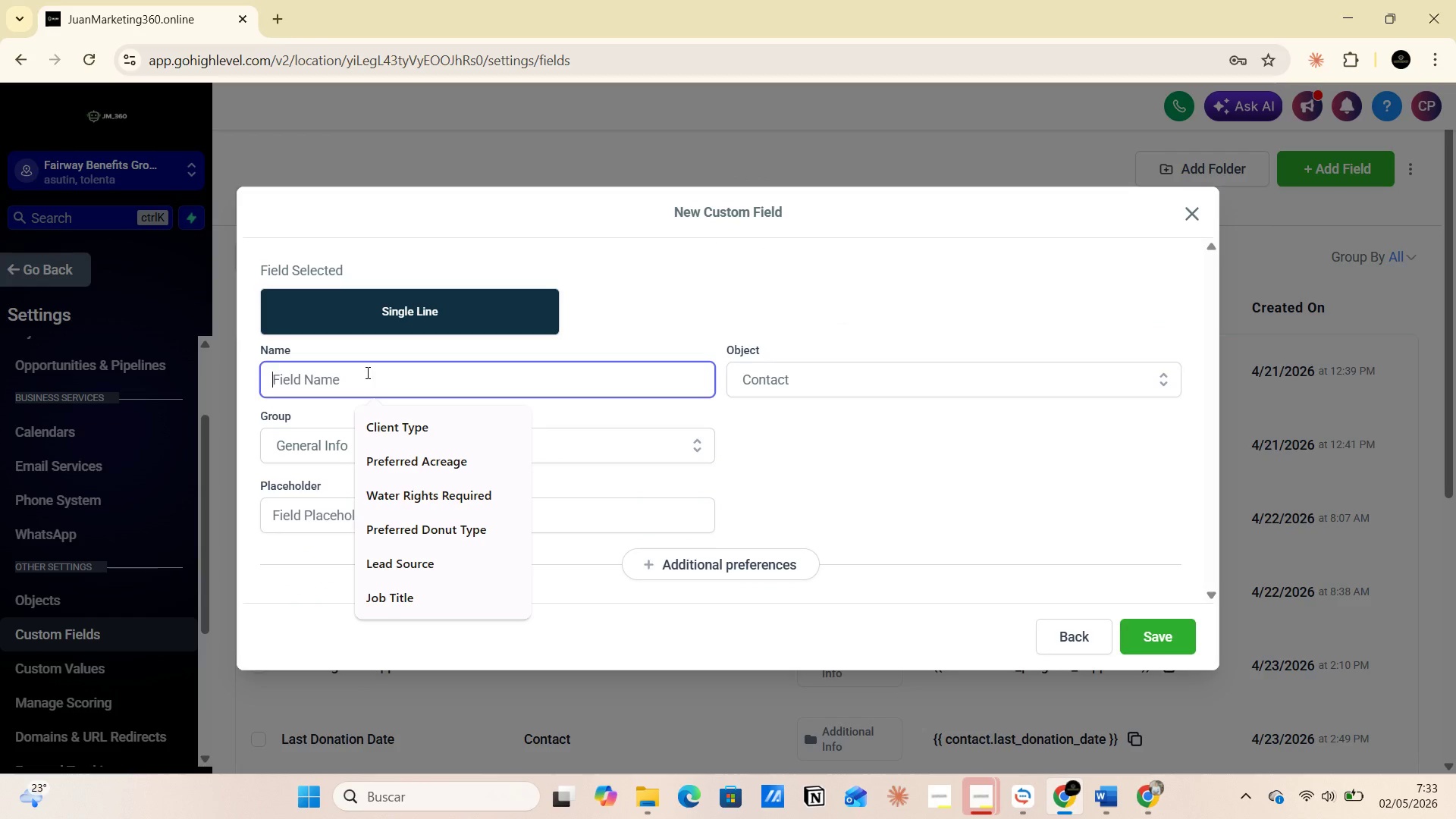 
key(Alt+AltLeft)
 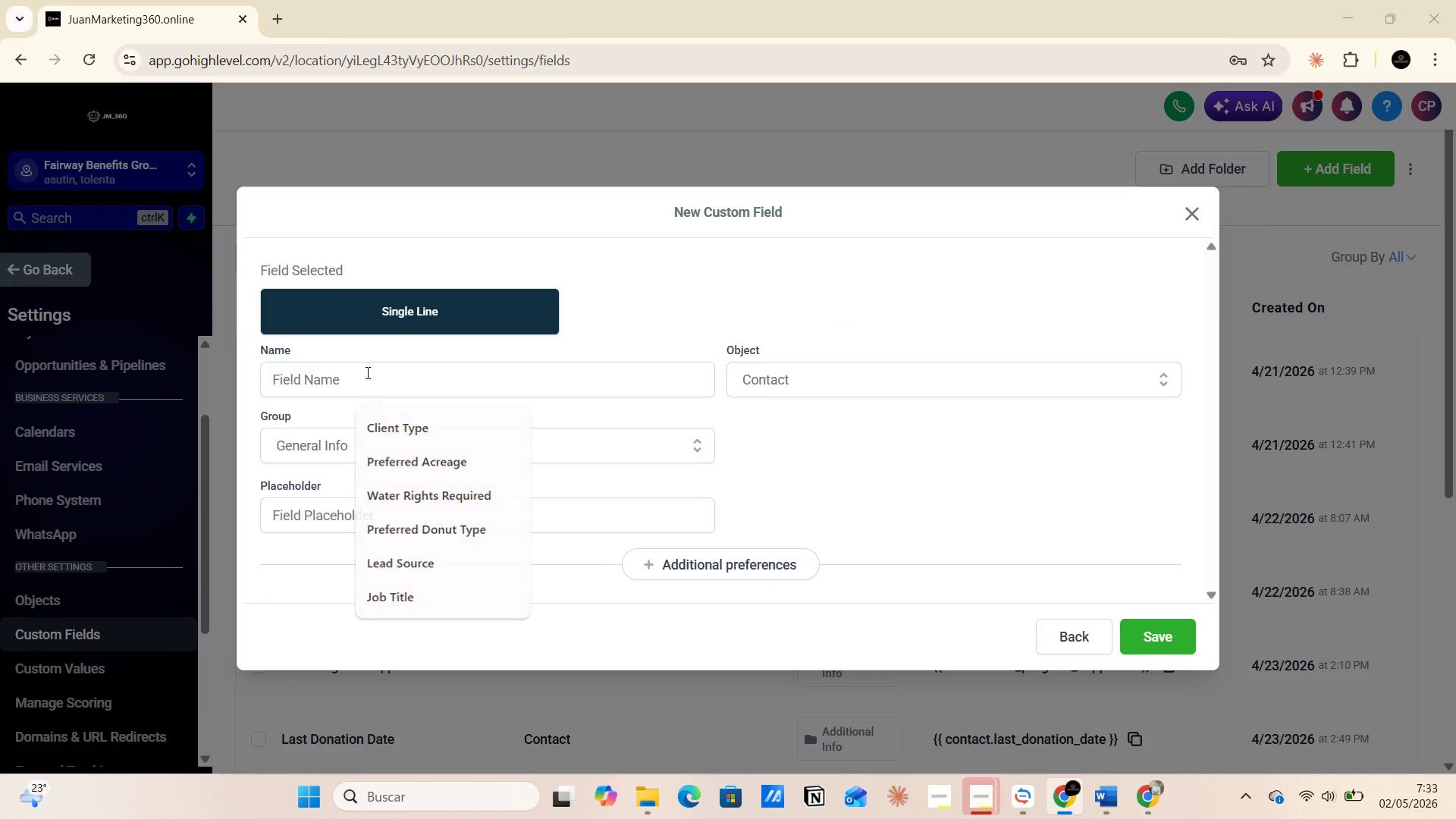 
key(Alt+Tab)
 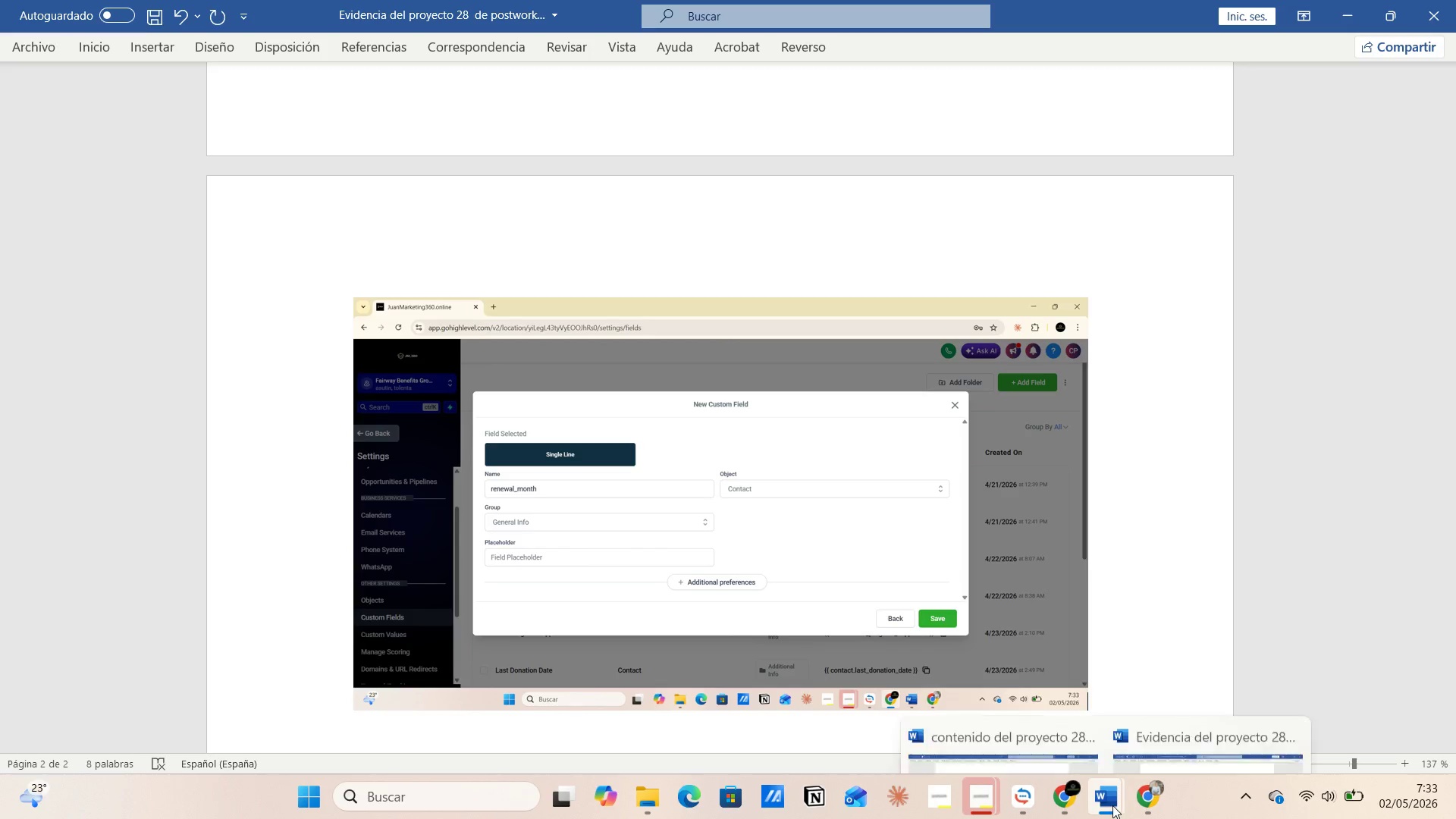 
left_click([981, 730])
 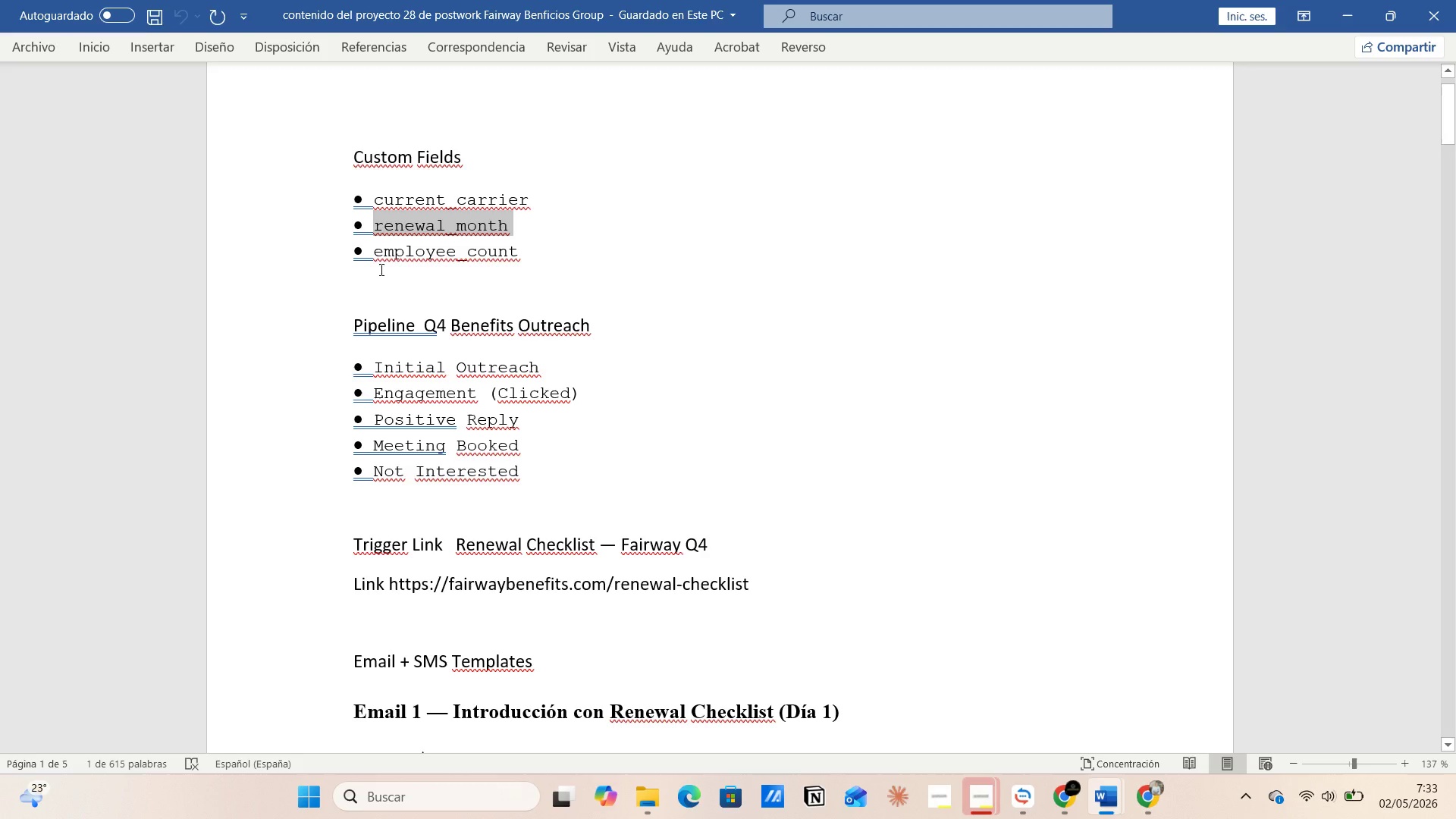 
left_click_drag(start_coordinate=[372, 248], to_coordinate=[527, 256])
 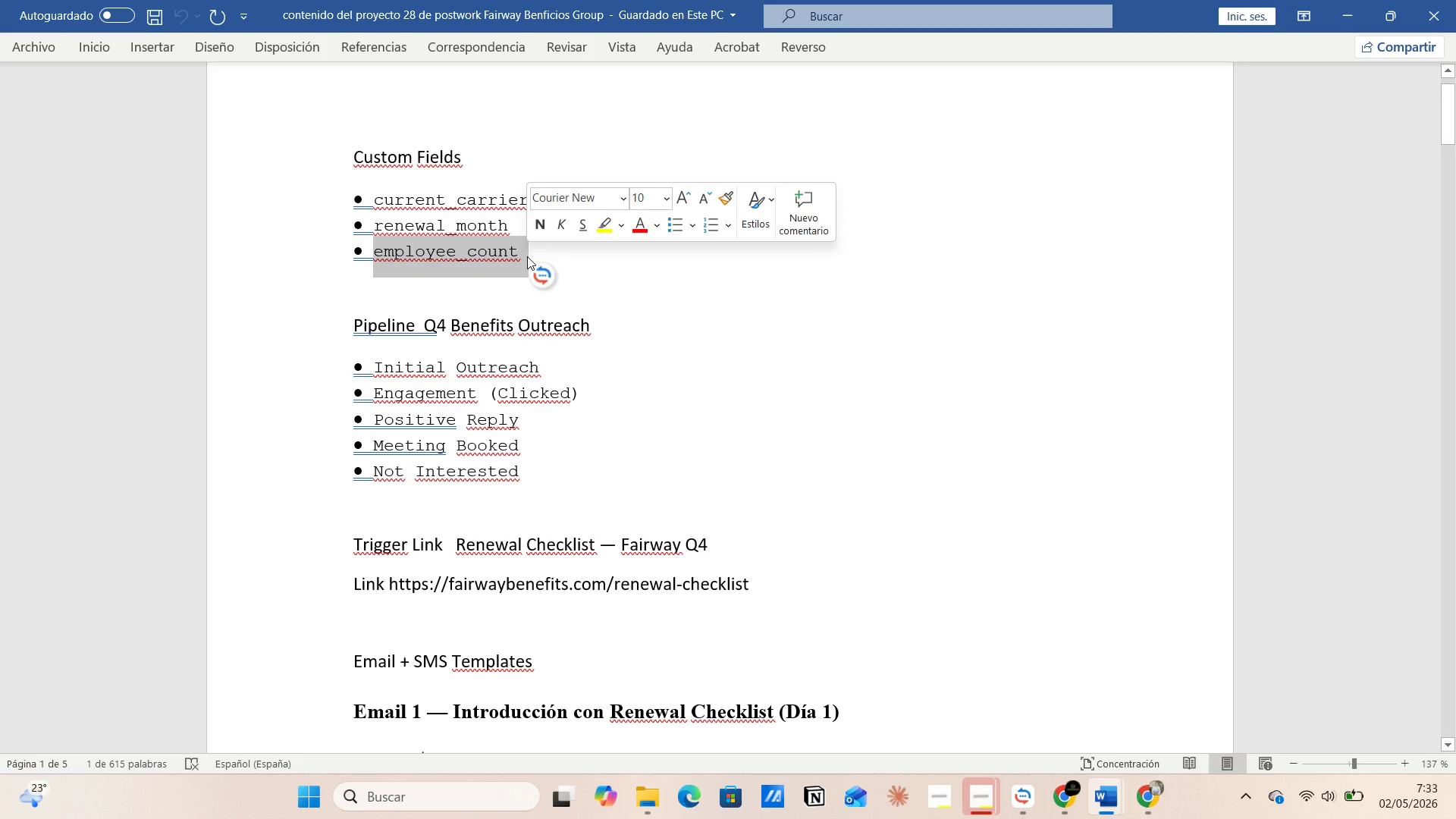 
key(Control+C)
 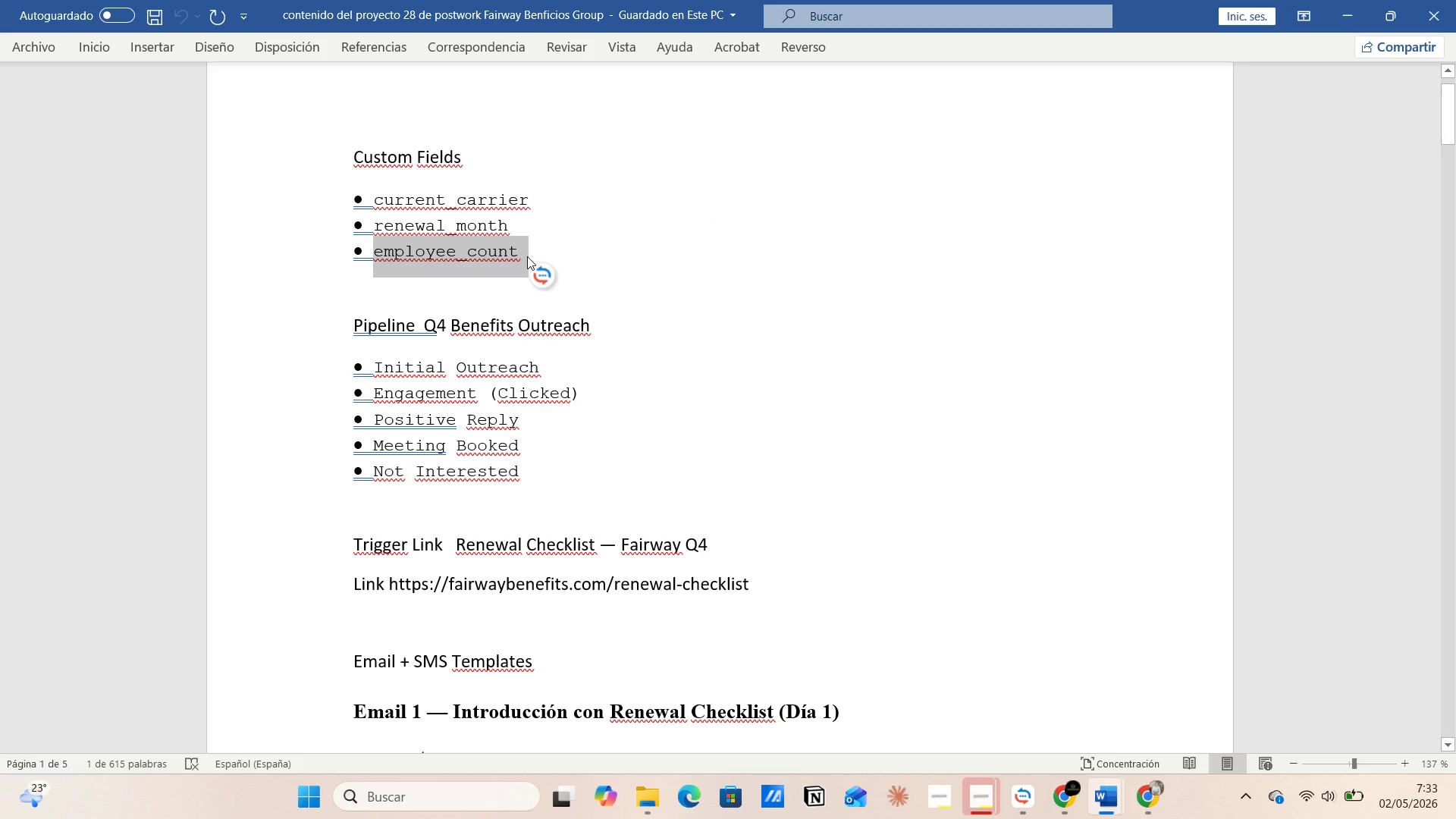 
key(Alt+Tab)
 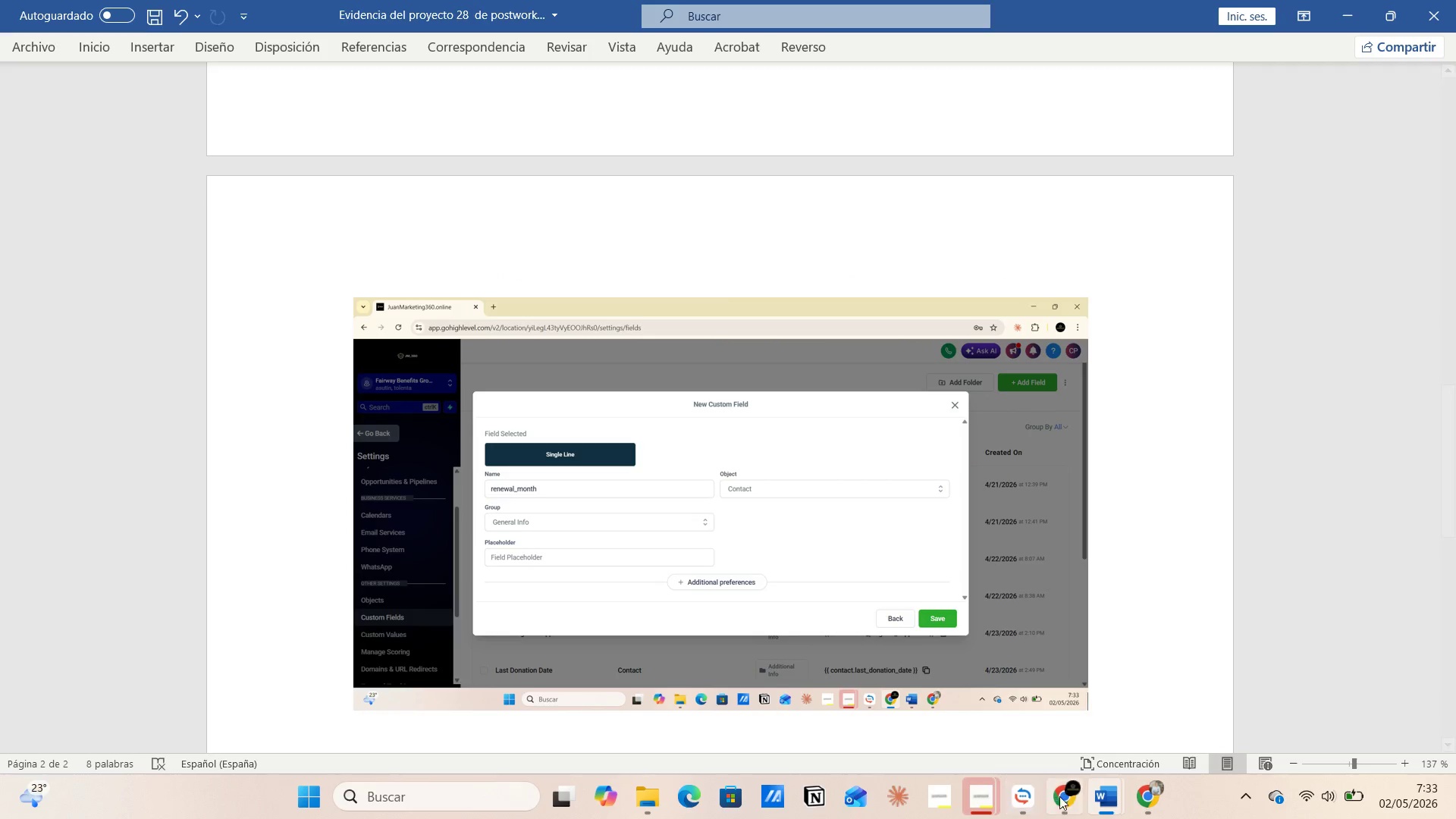 
left_click([1075, 800])
 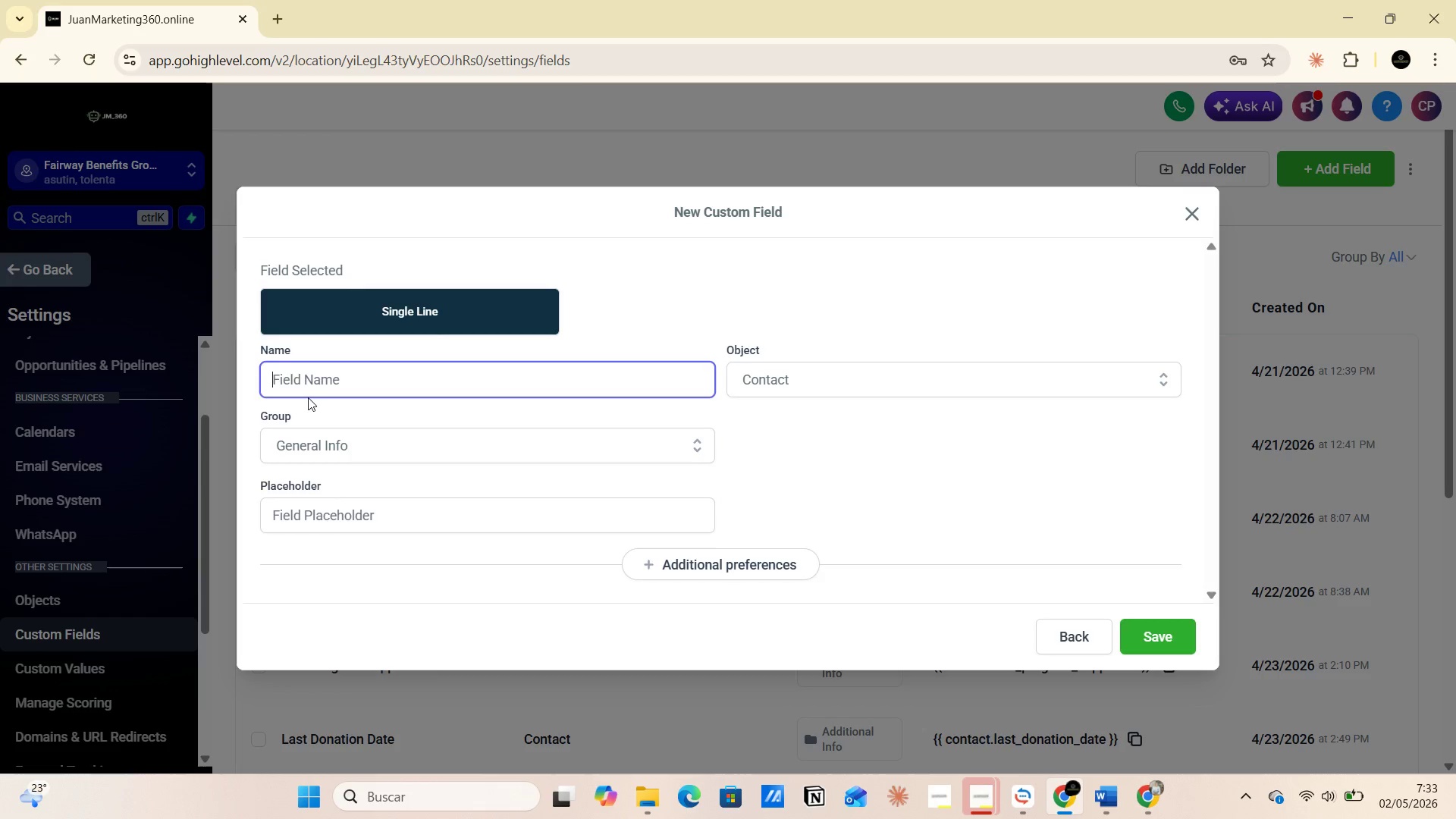 
left_click([289, 377])
 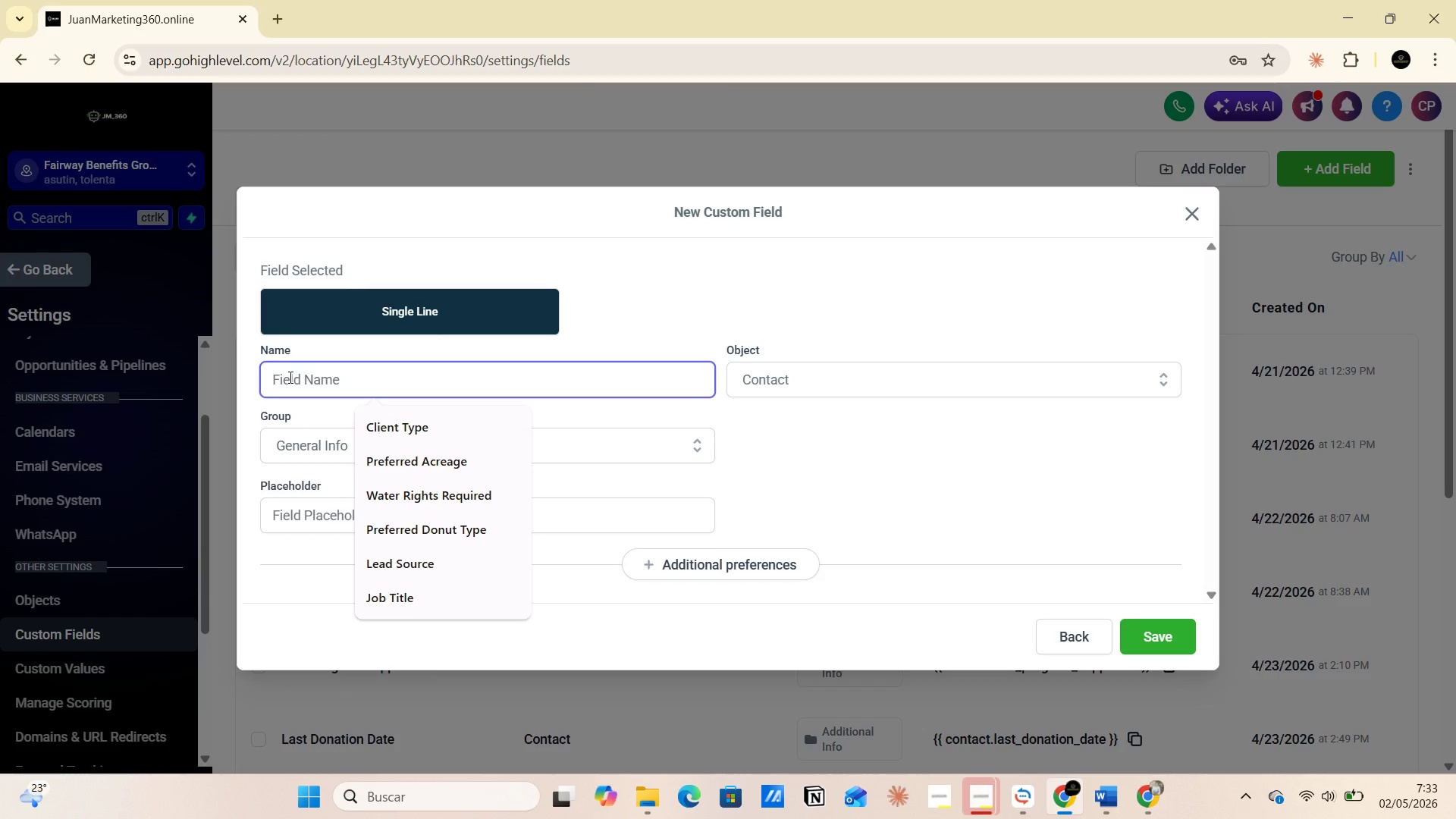 
key(Control+V)
 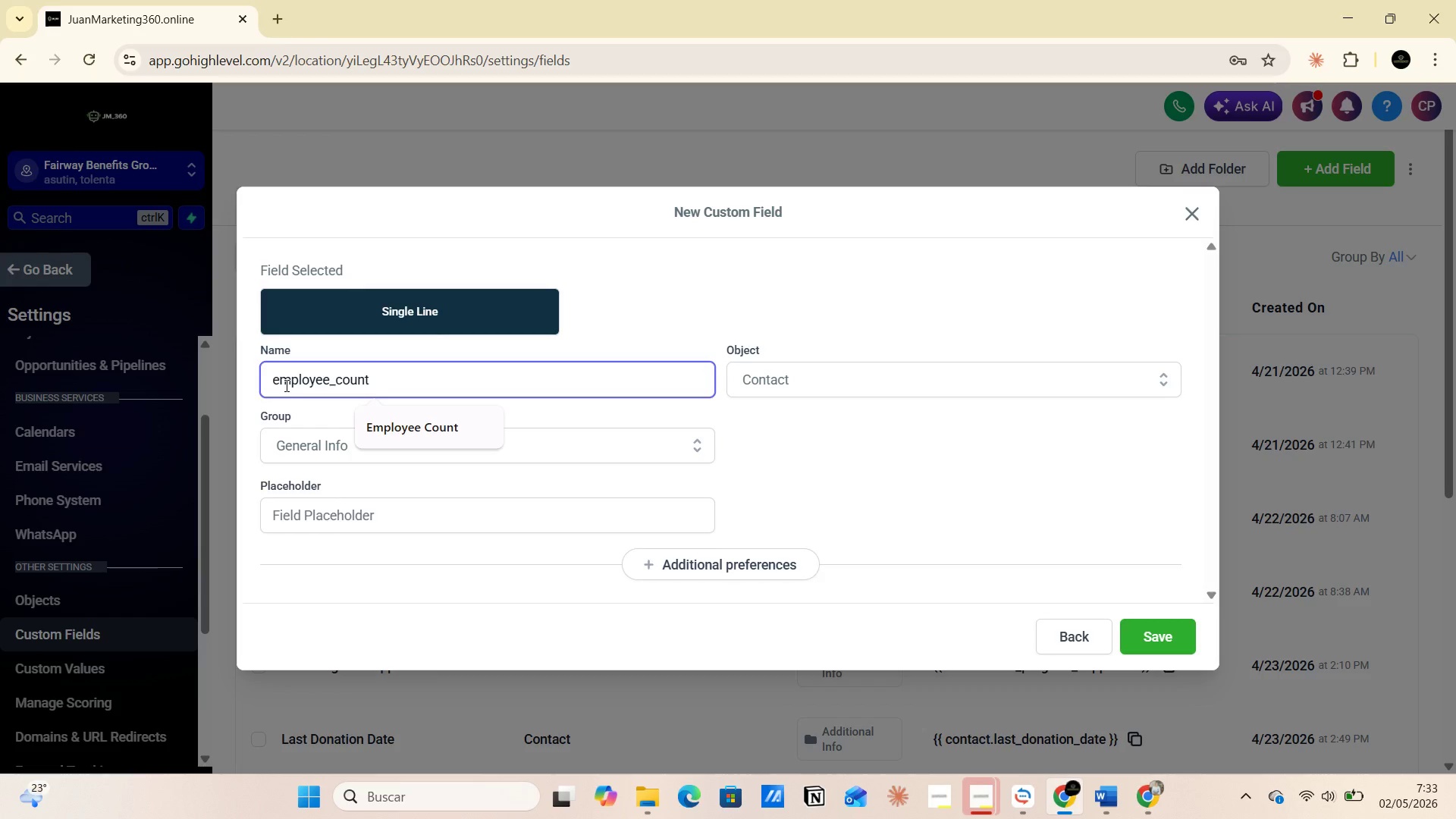 
wait(12.27)
 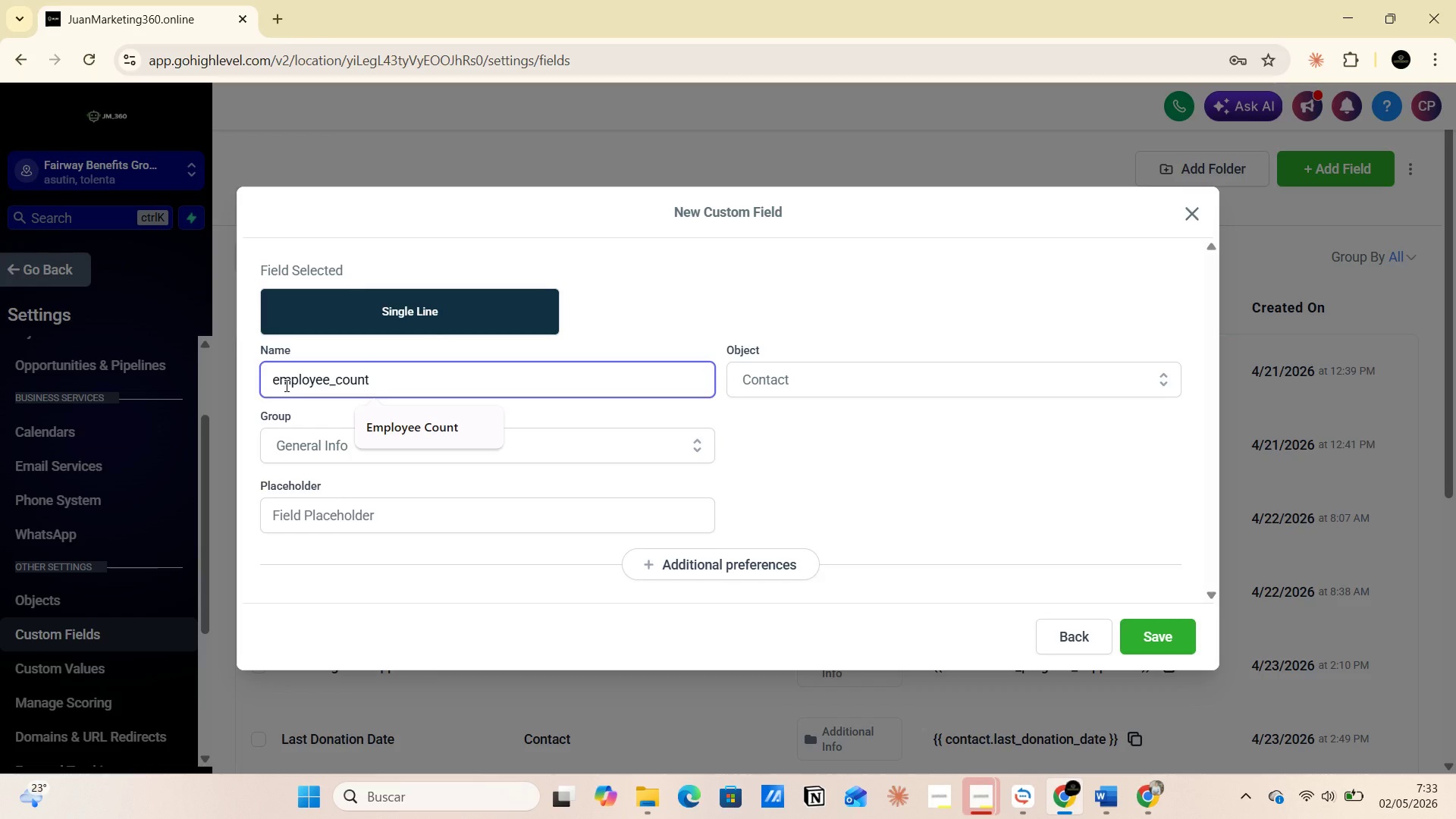 
left_click([398, 416])
 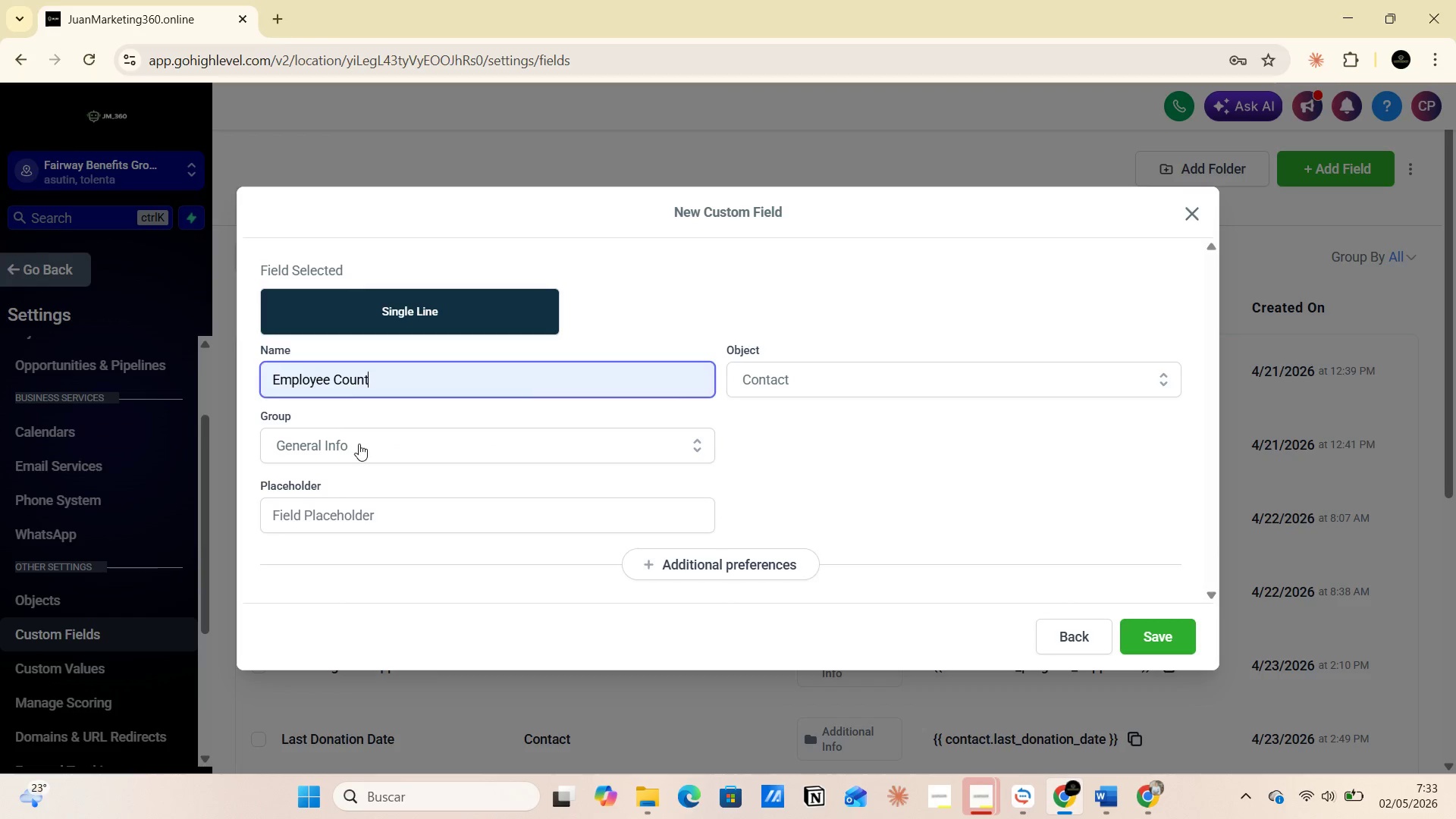 
left_click([359, 444])
 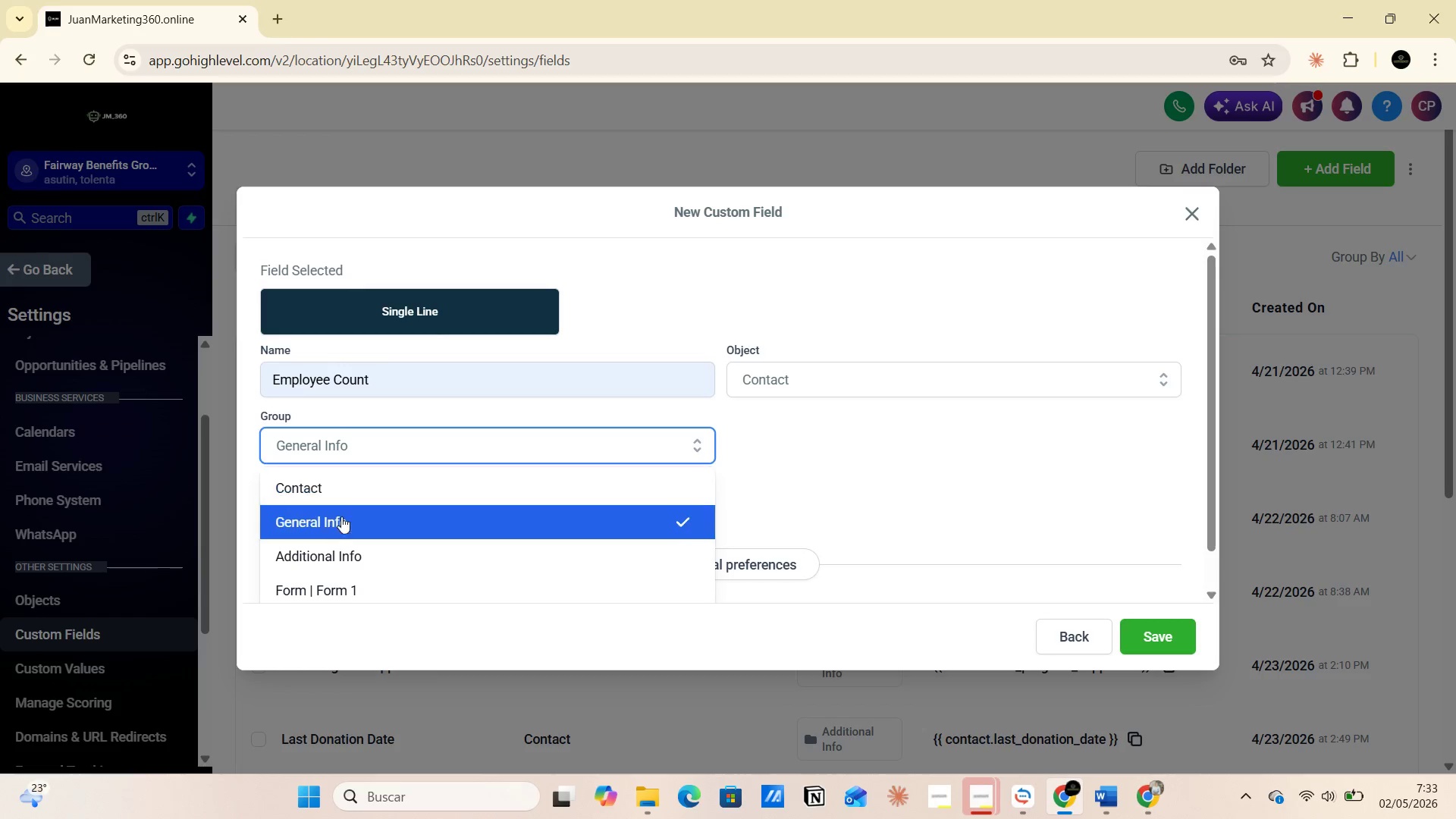 
left_click([340, 523])
 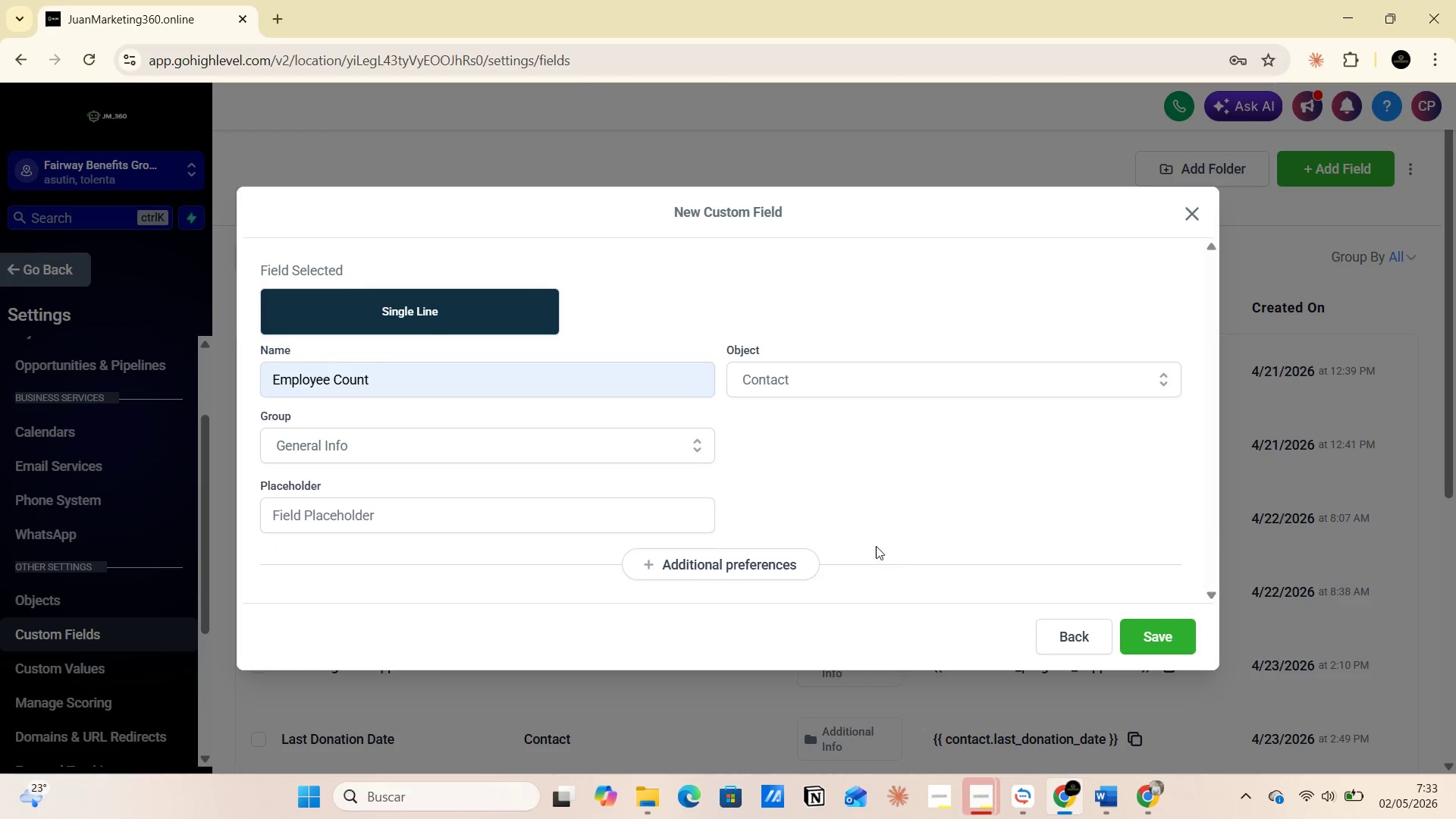 
key(PrintScreen)
 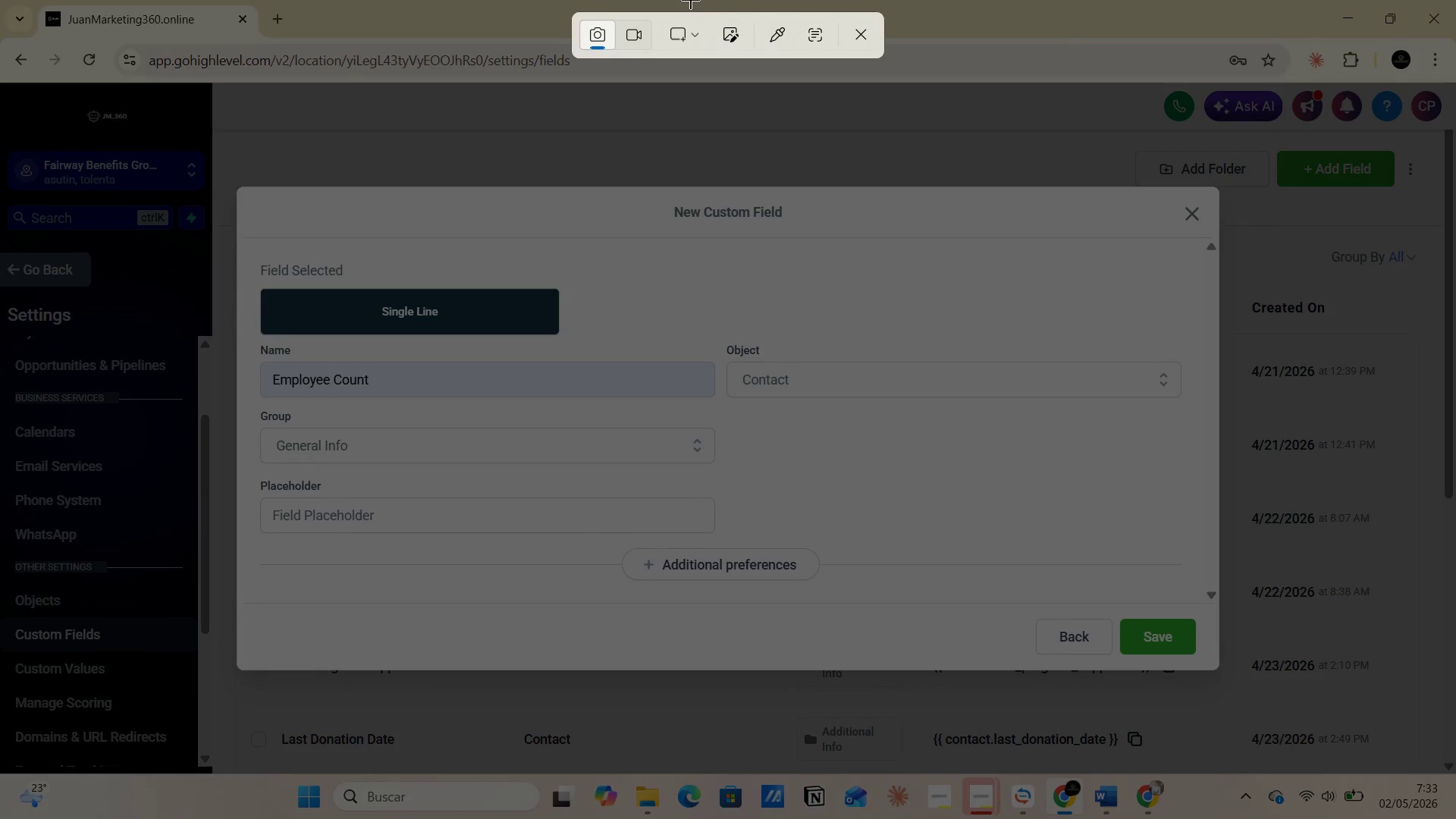 
left_click([702, 45])
 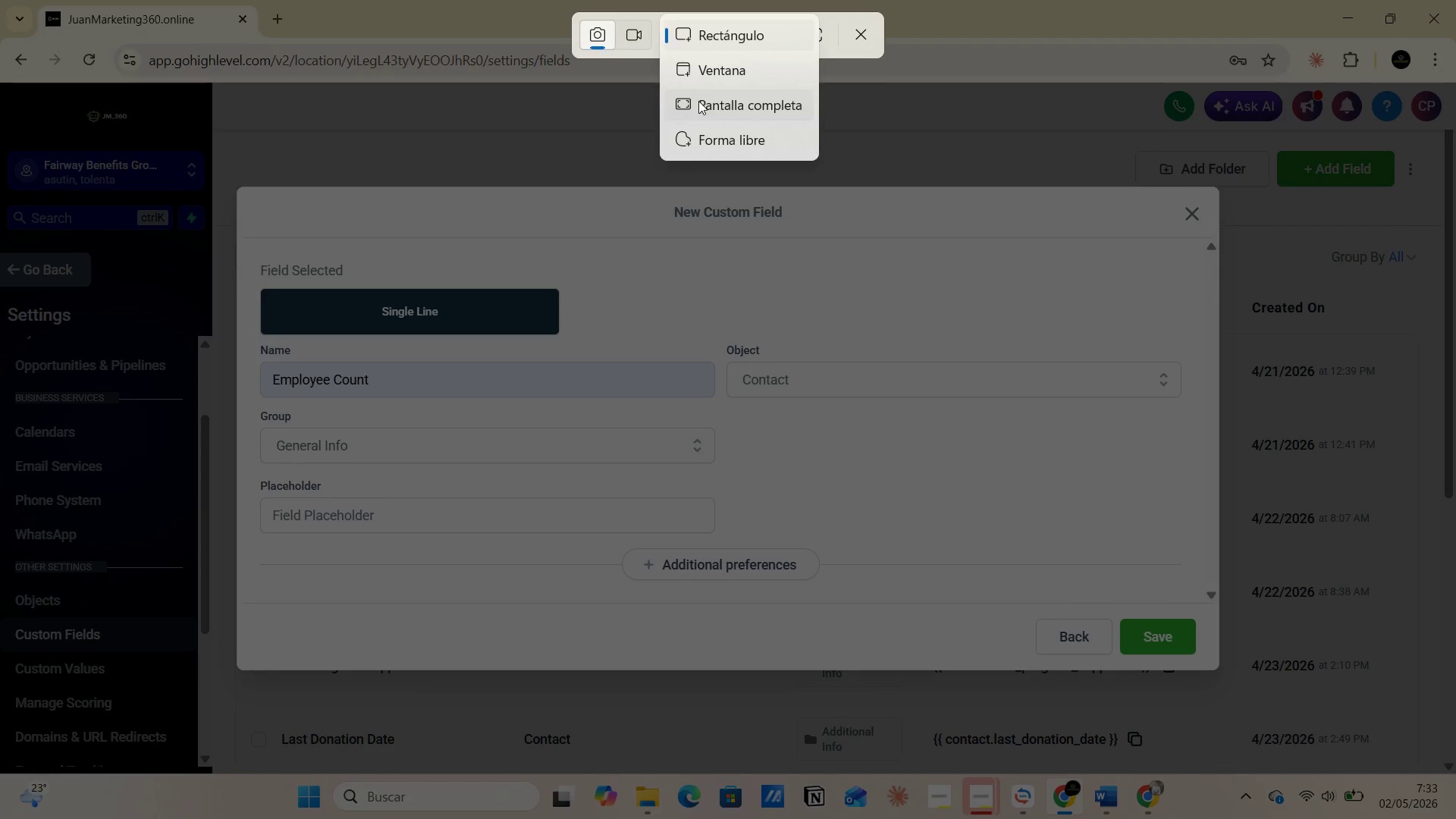 
left_click([700, 103])
 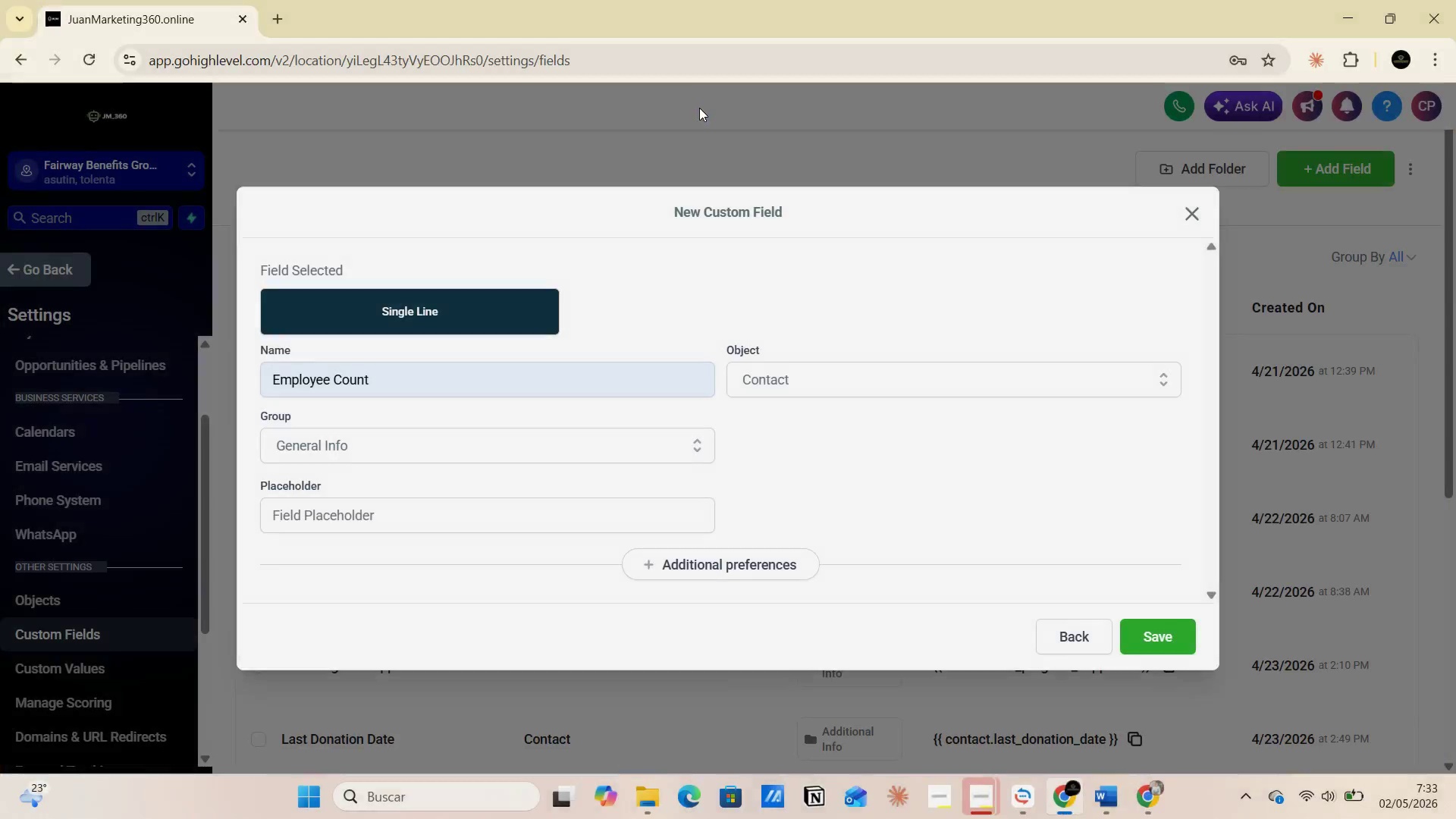 
key(Alt+Tab)
 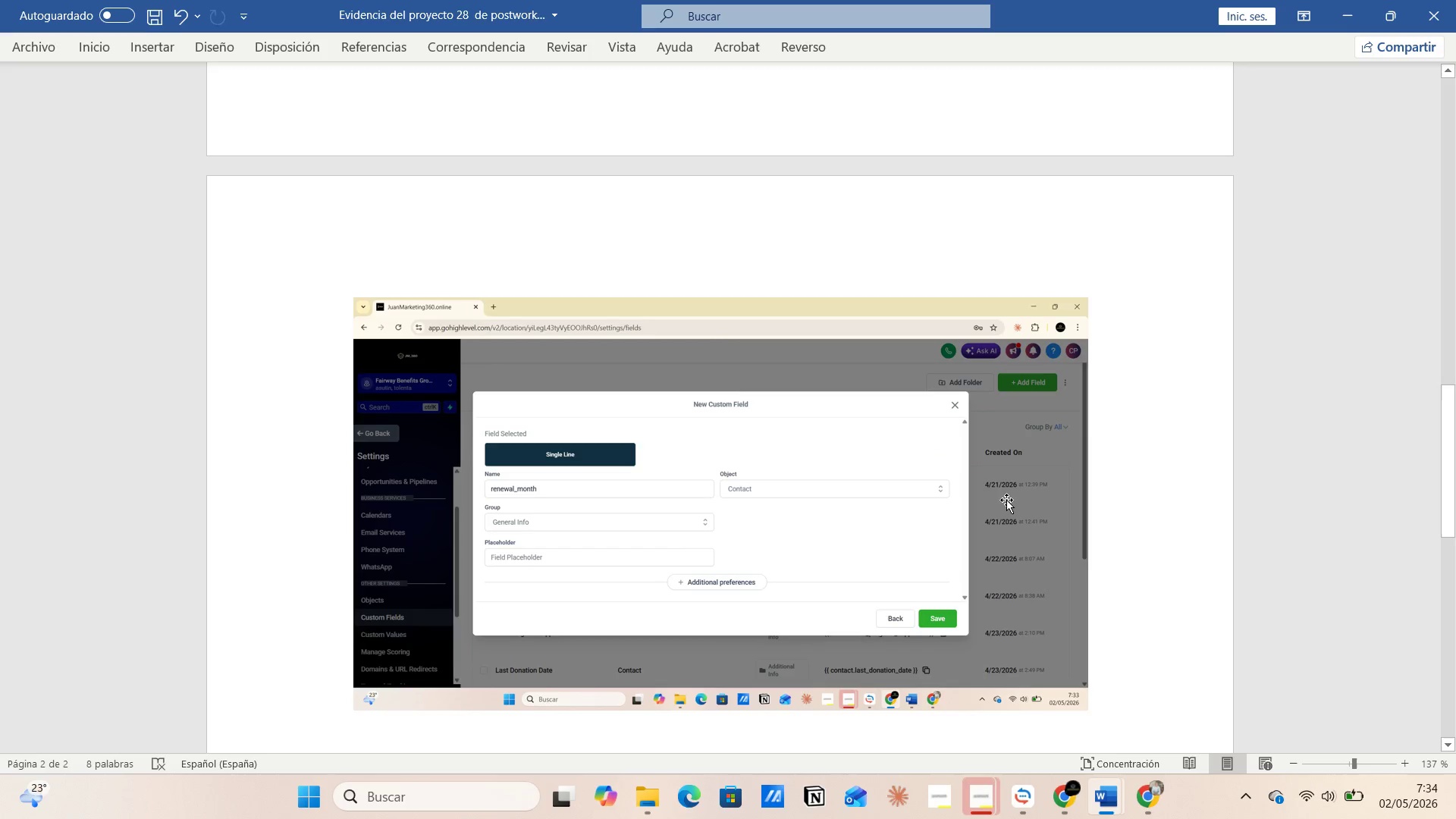 
key(Enter)
 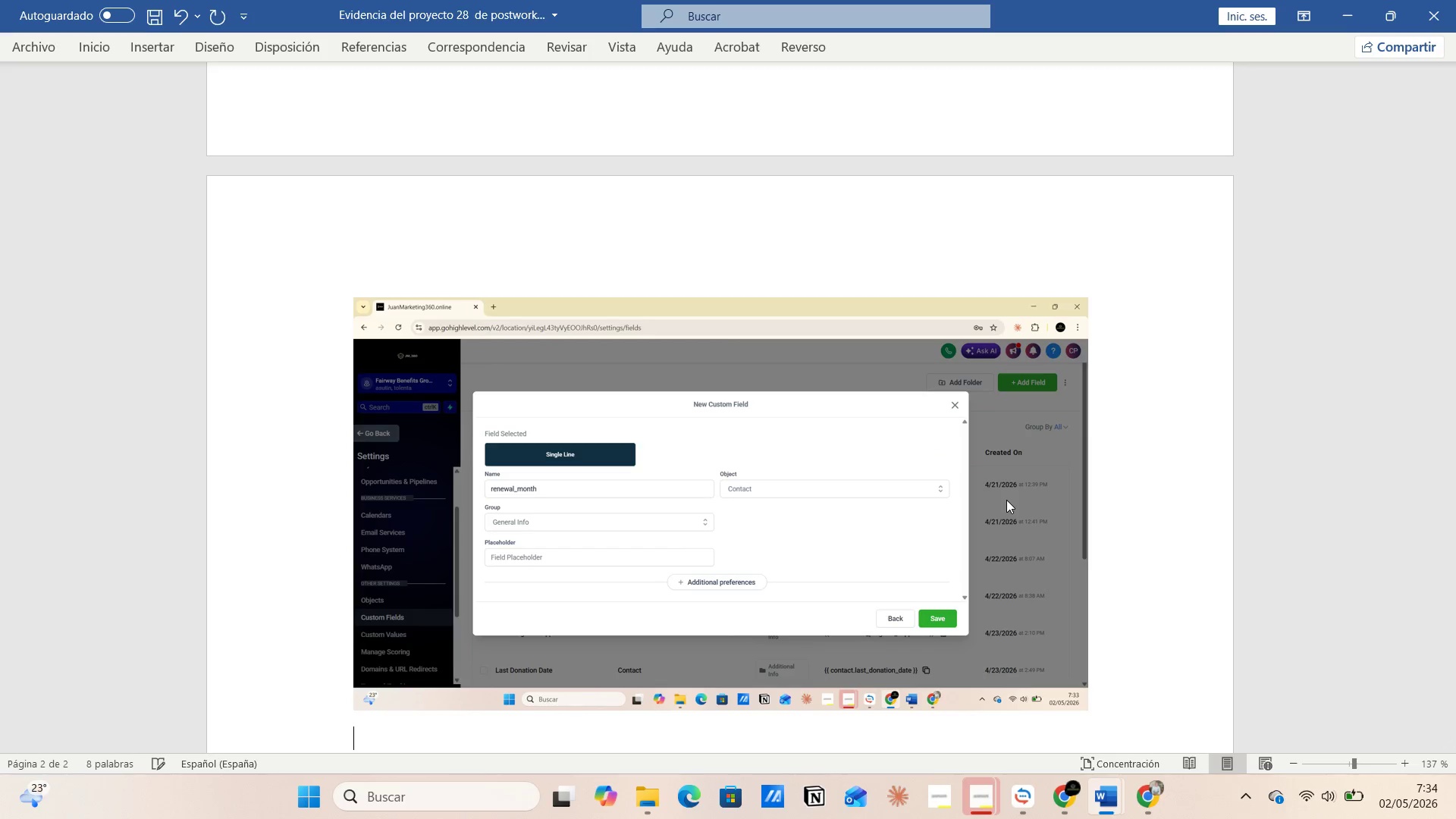 
key(Control+V)
 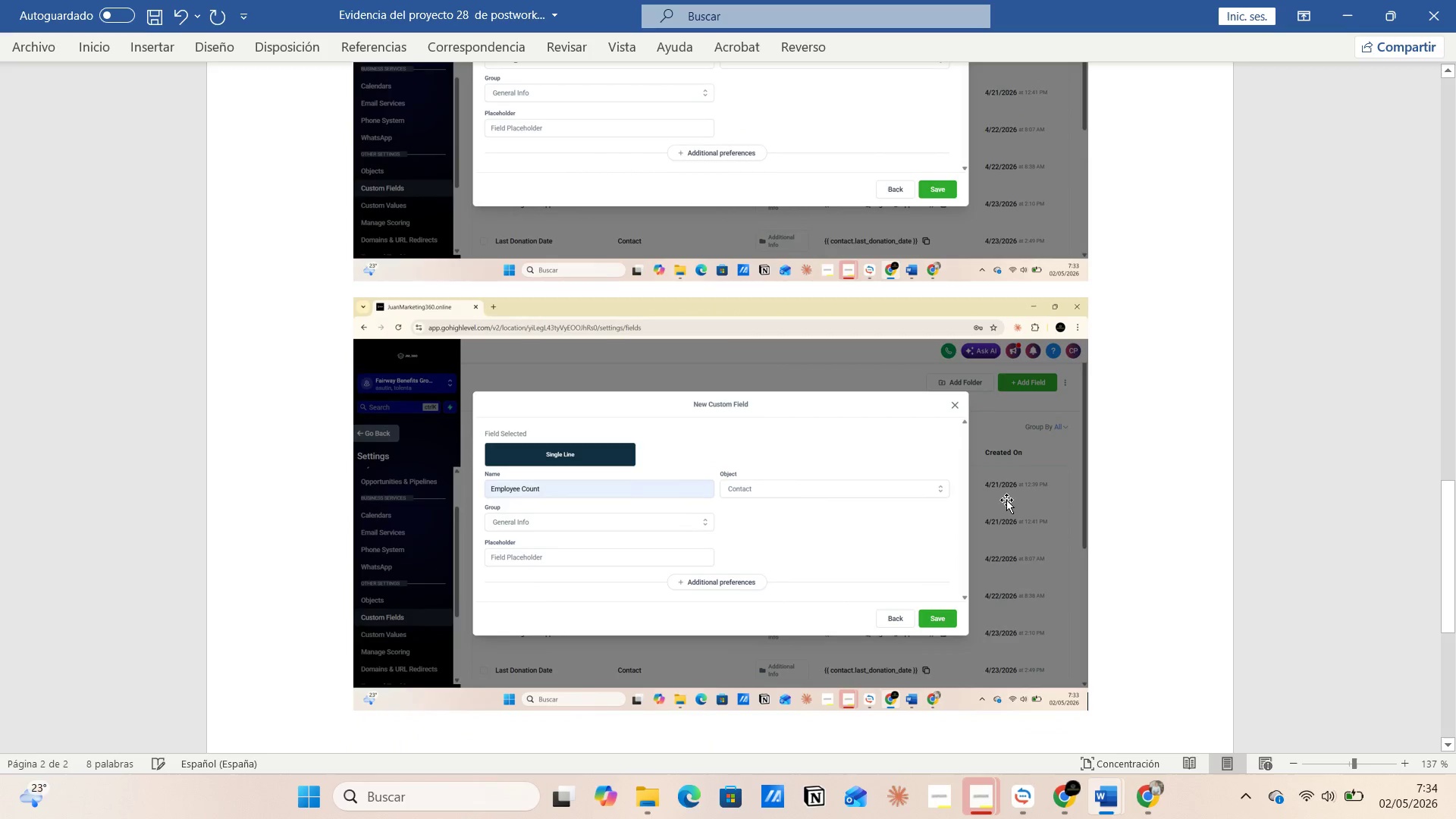 
key(Alt+AltLeft)
 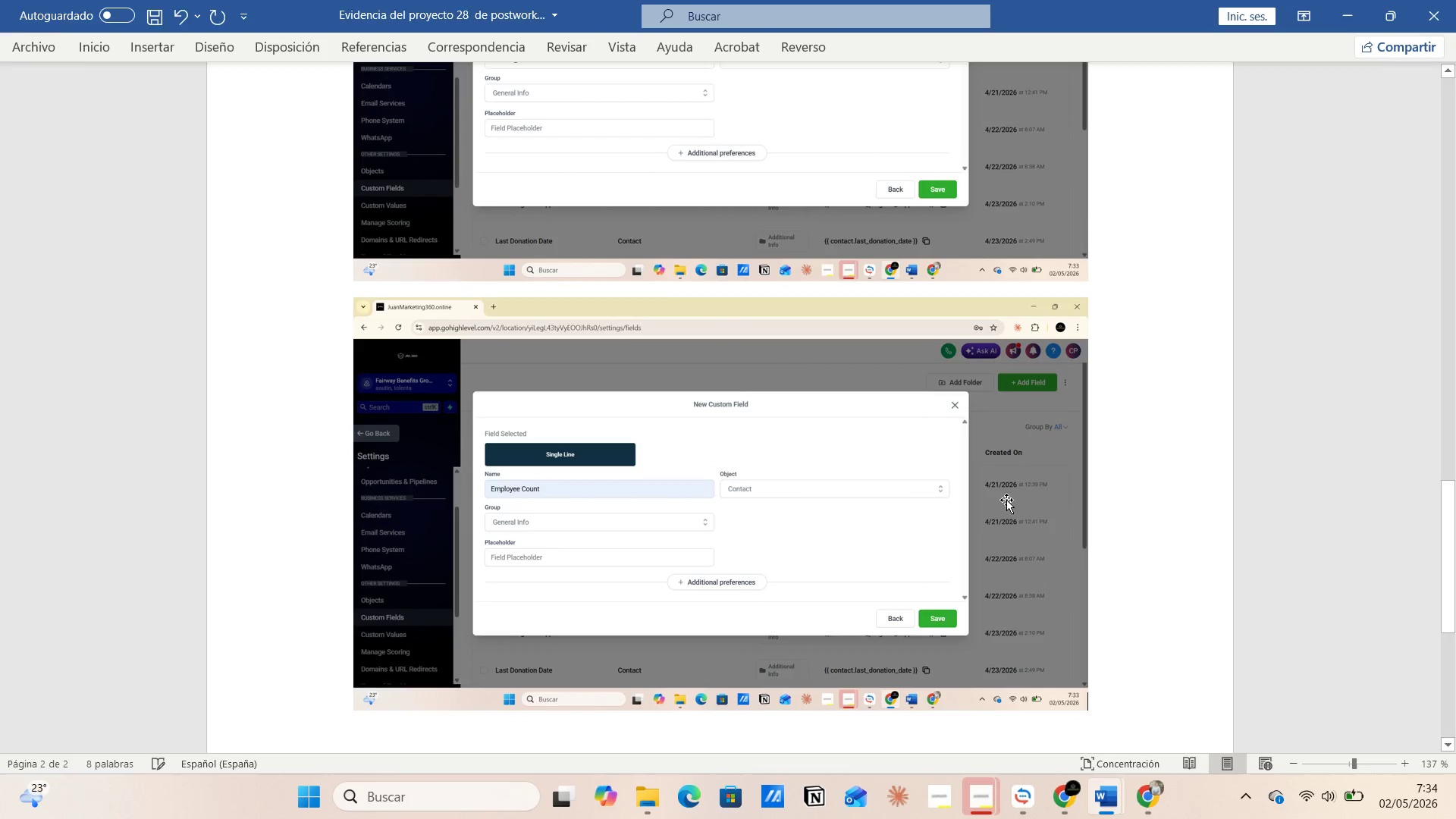 
key(Alt+Tab)
 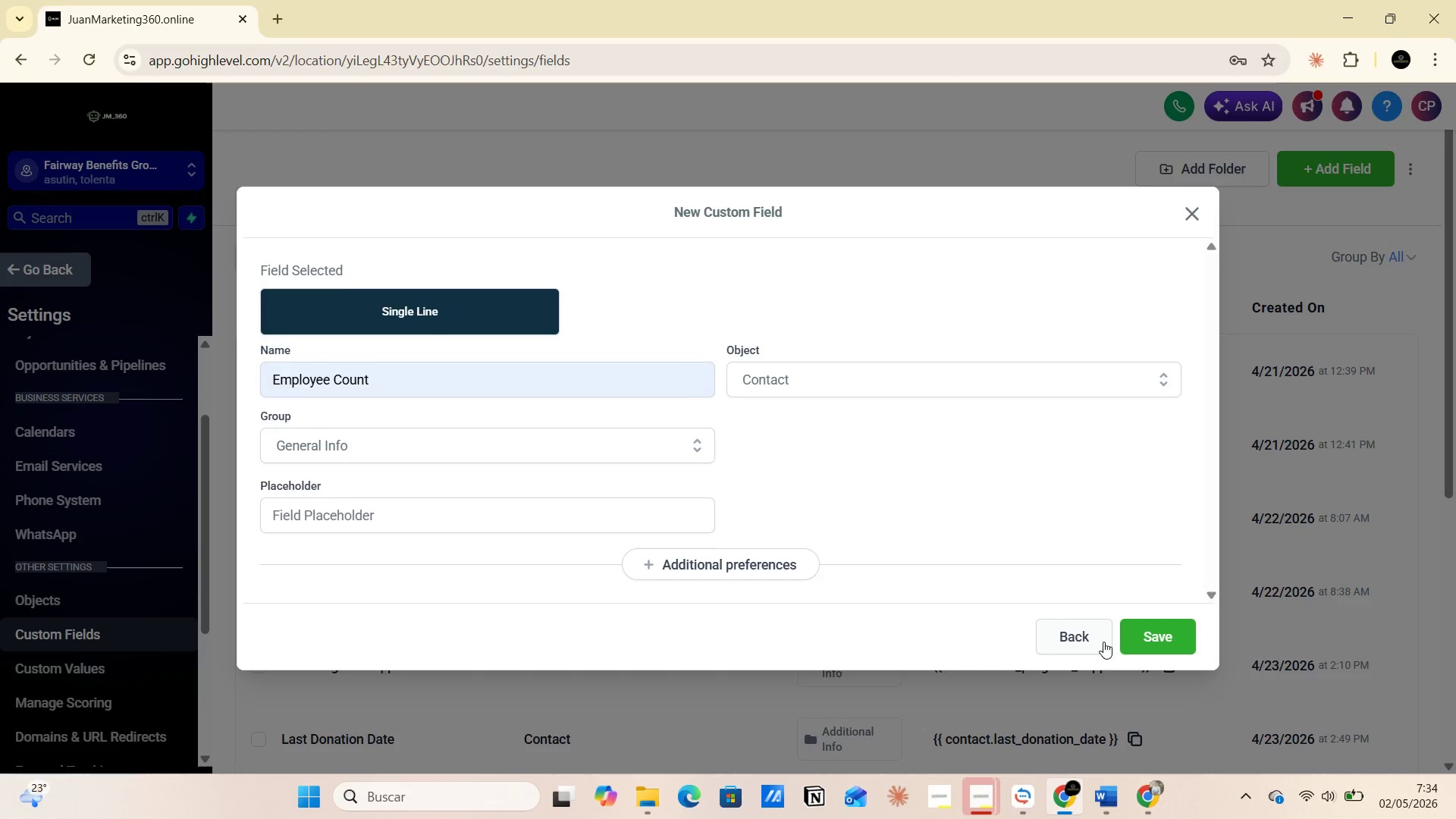 
left_click([1142, 636])
 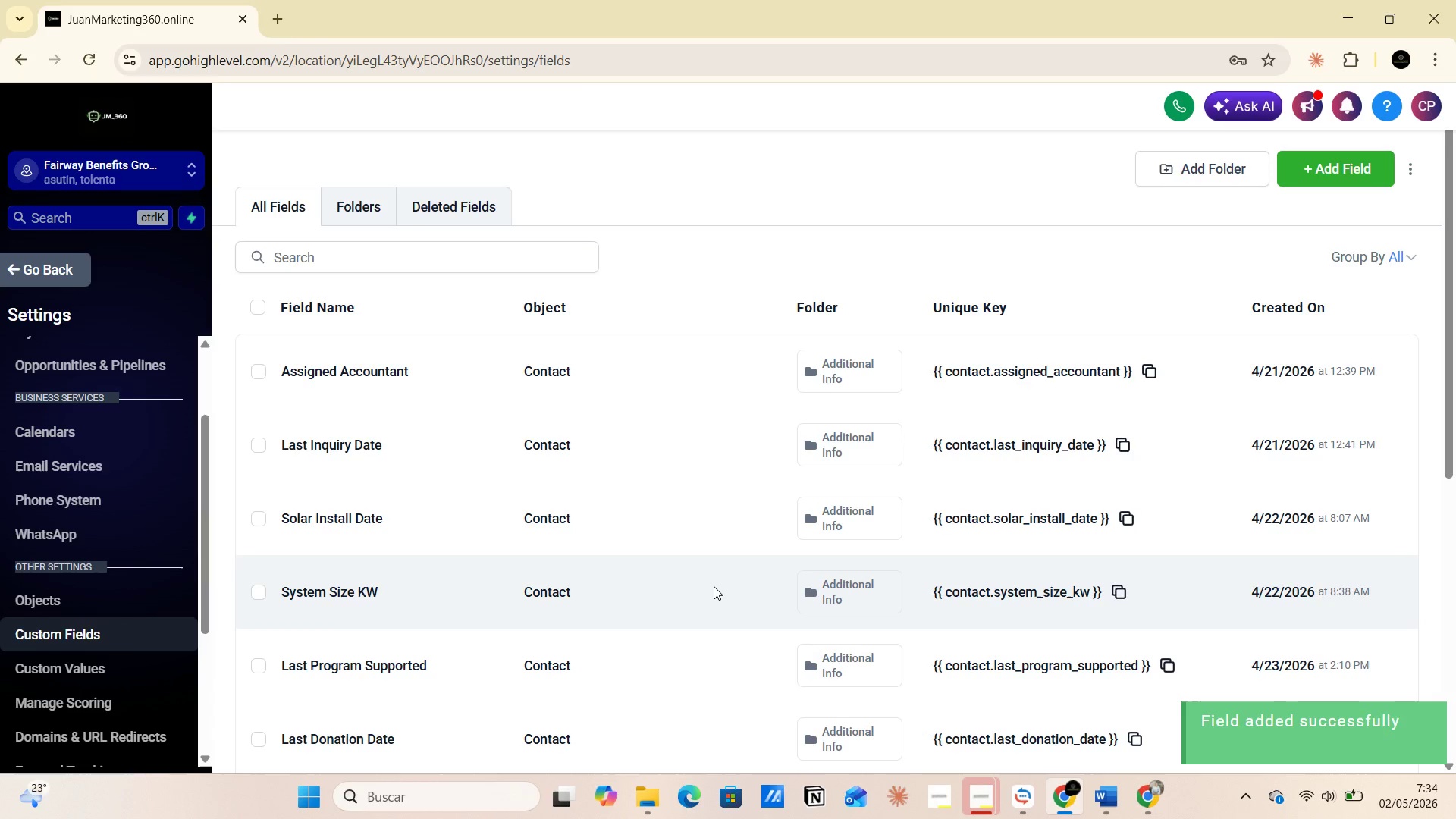 
wait(8.5)
 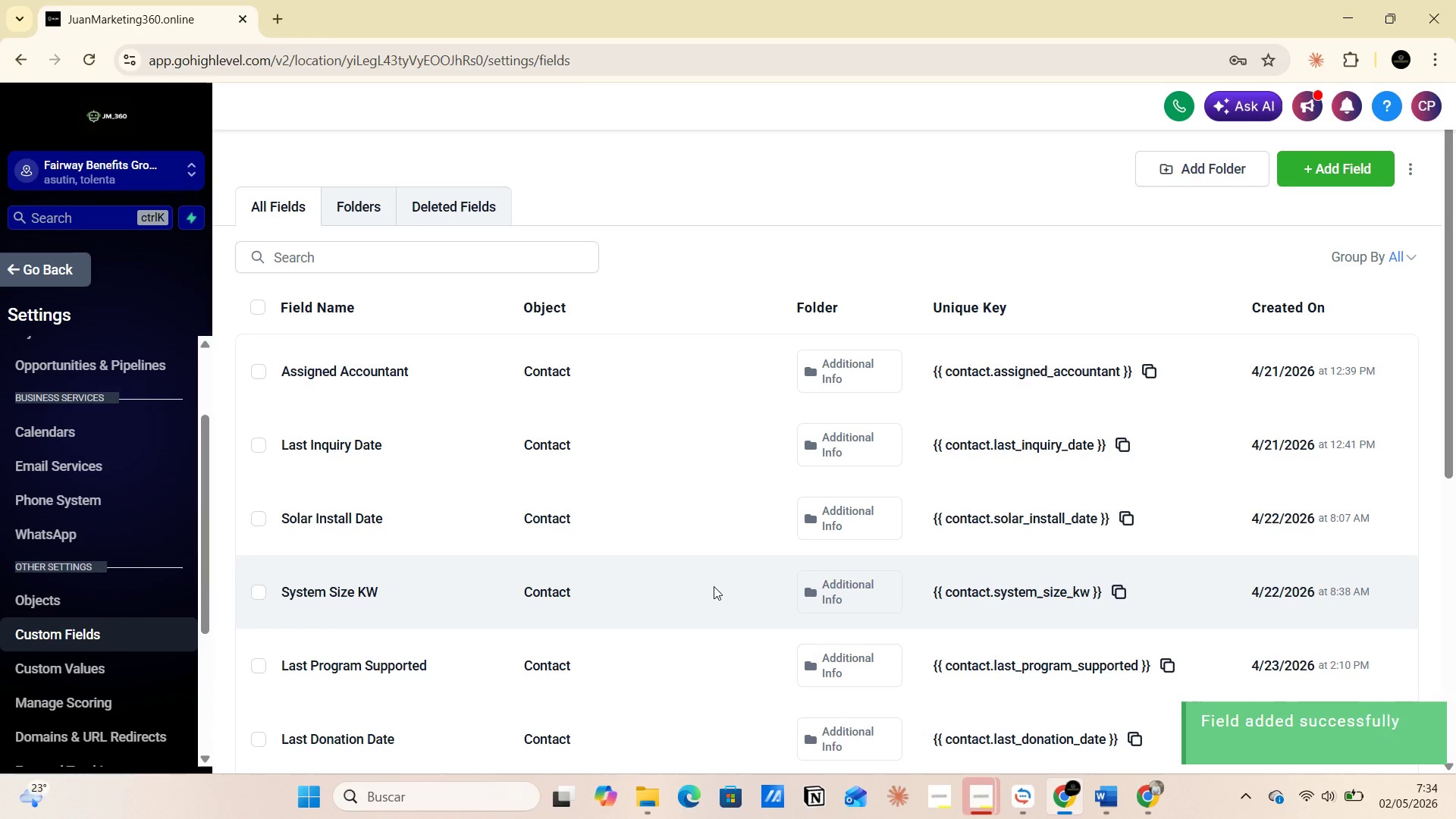 
left_click([277, 14])
 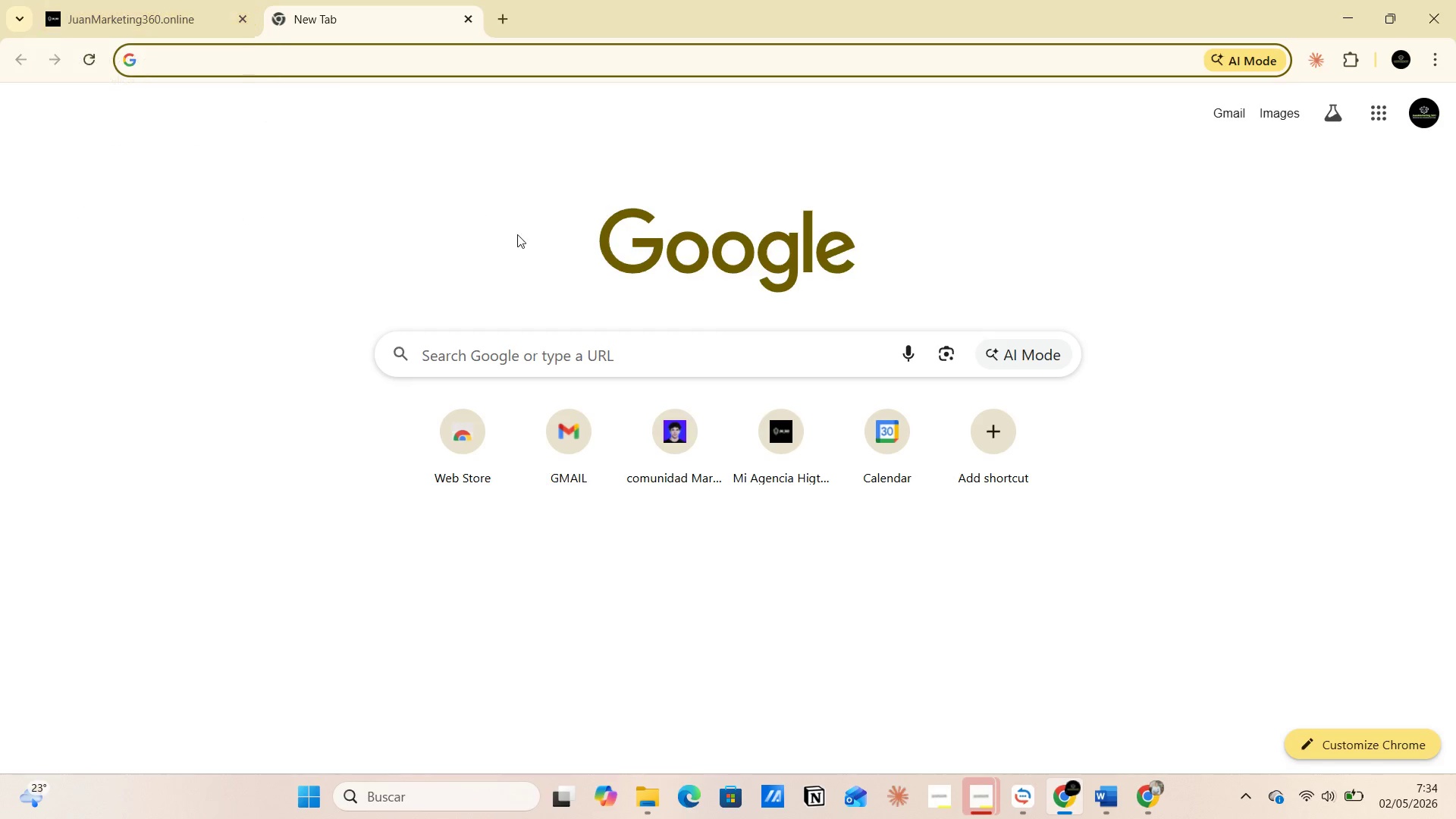 
wait(5.72)
 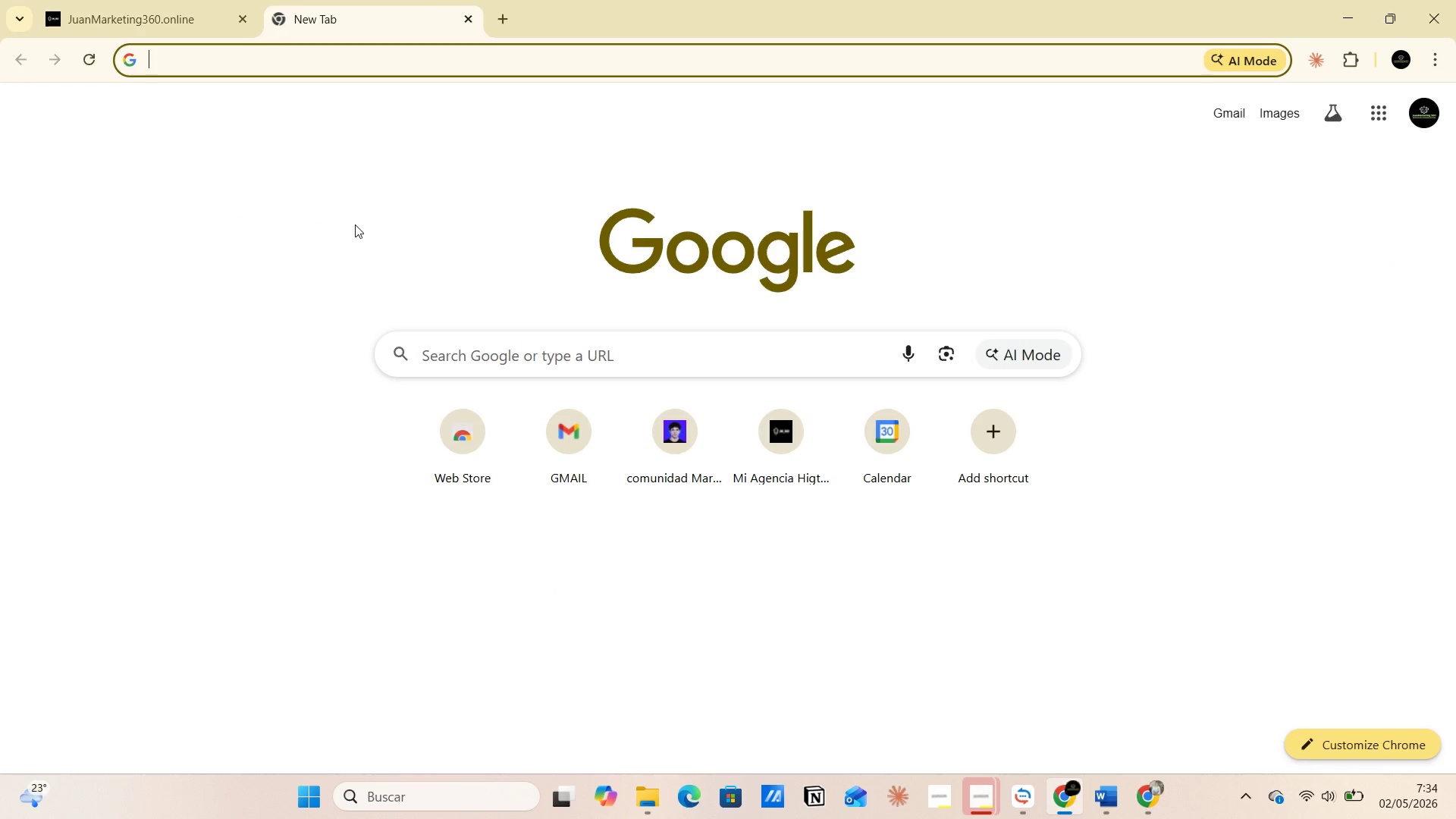 
left_click([783, 439])
 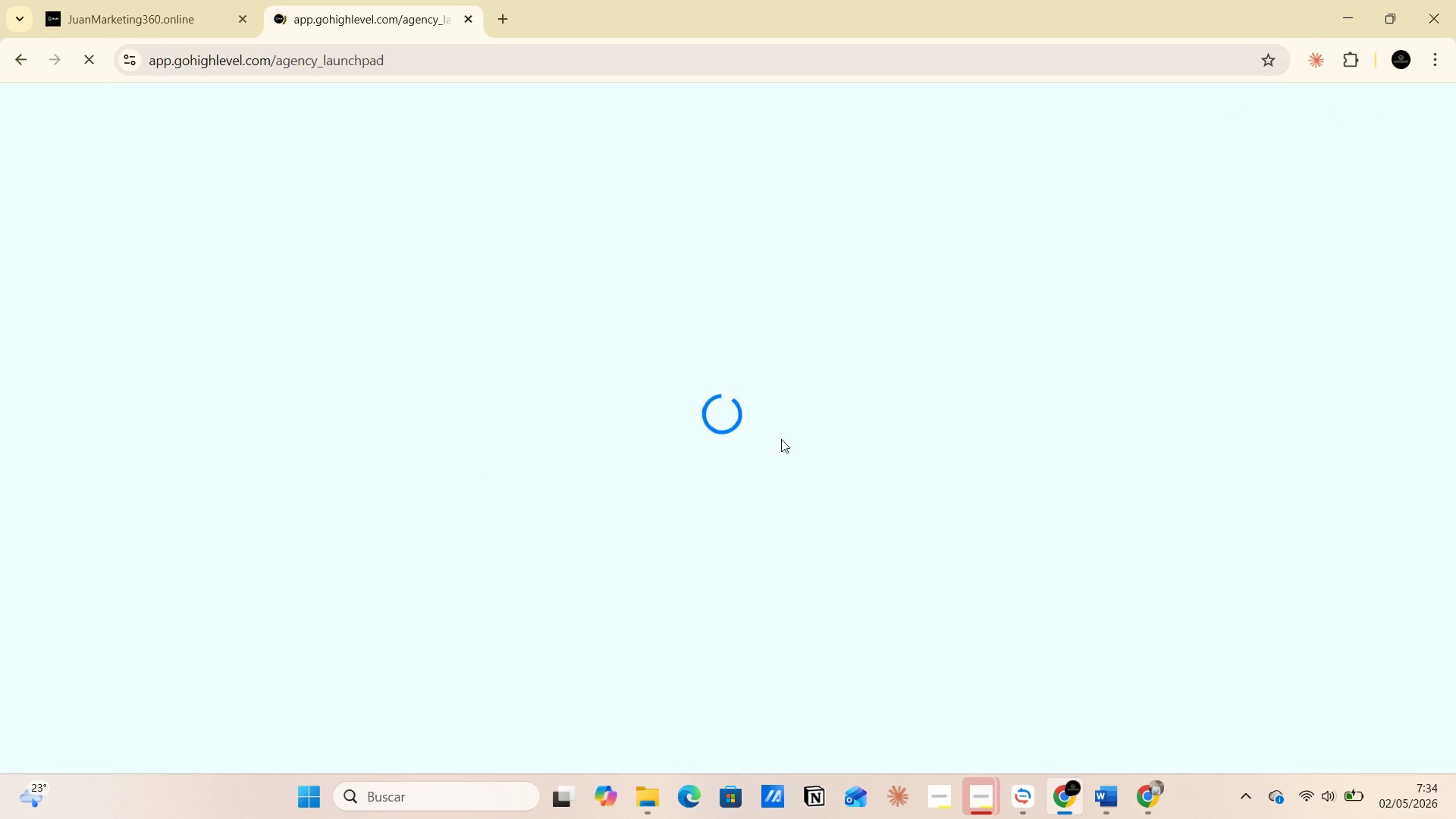 
mouse_move([323, 265])
 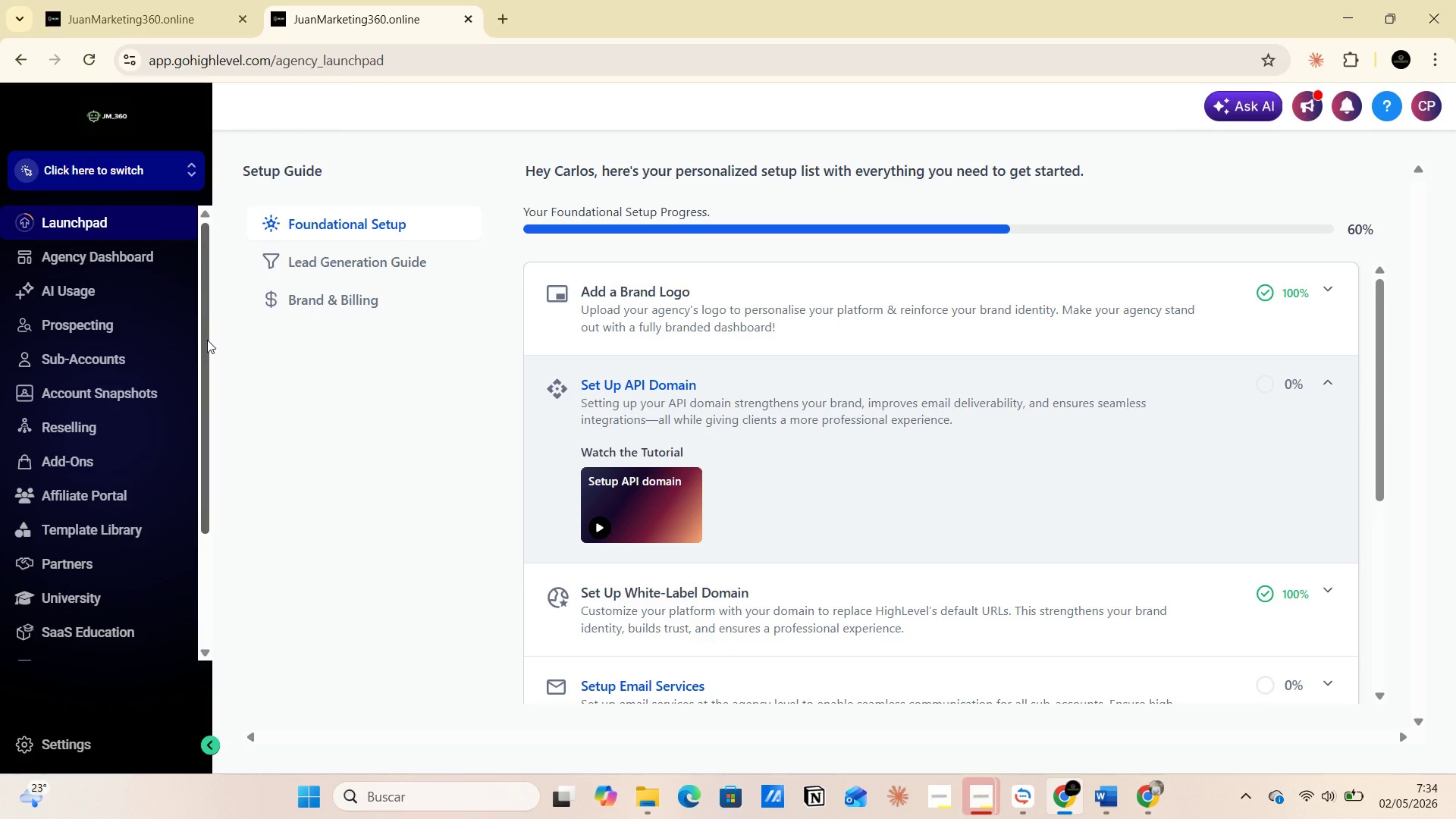 
left_click([176, 176])
 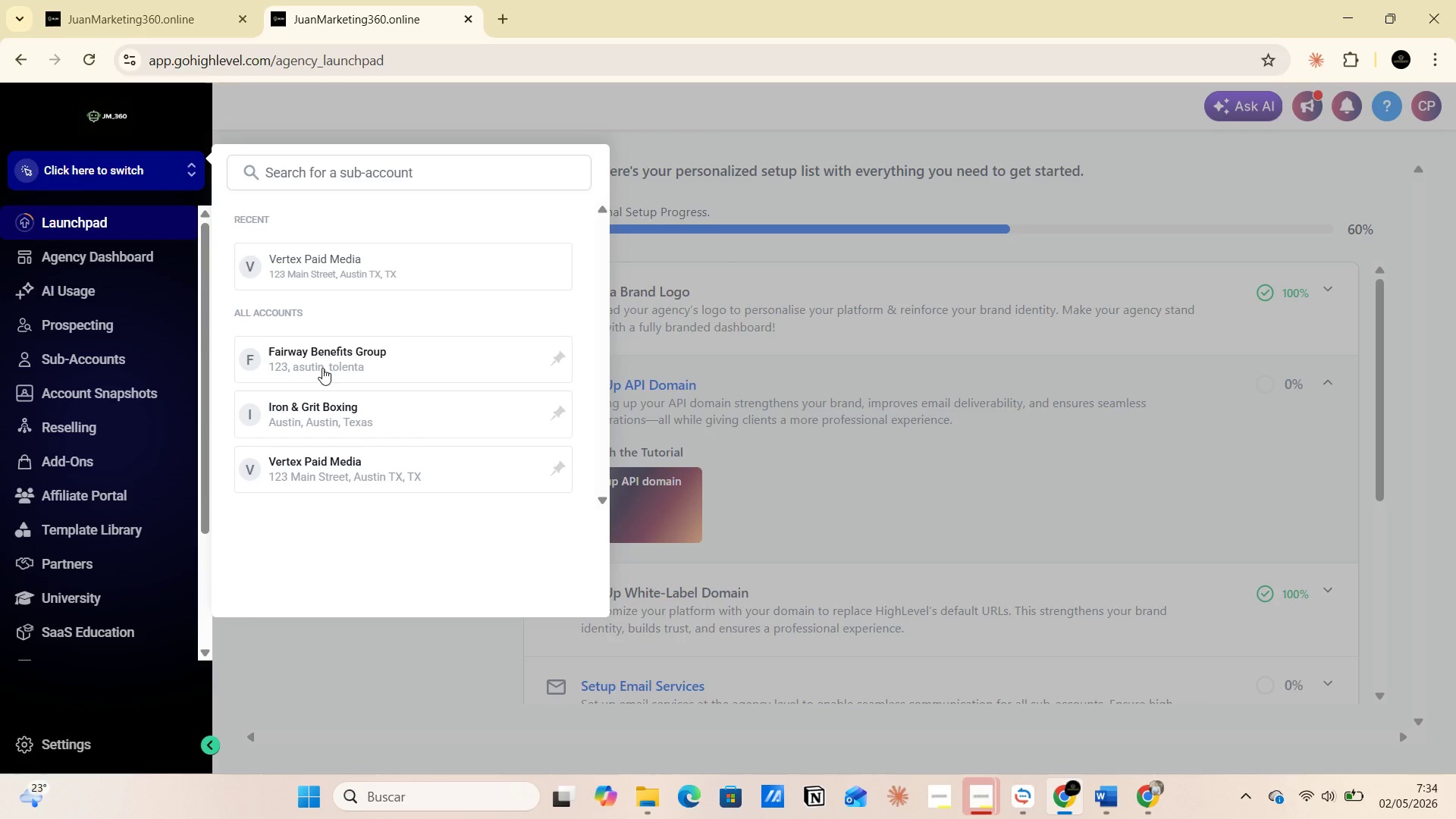 
left_click([326, 359])
 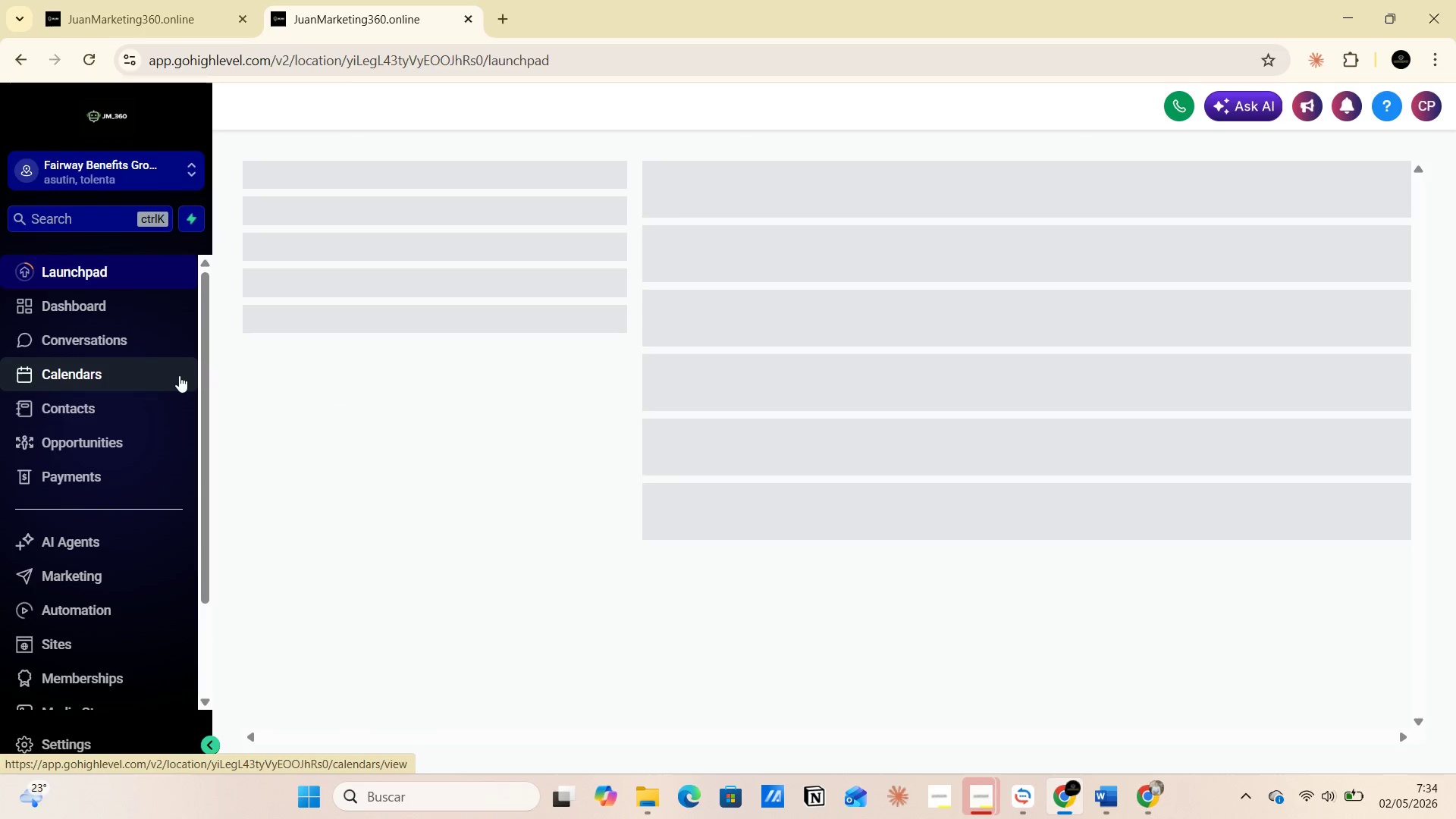 
left_click([115, 441])
 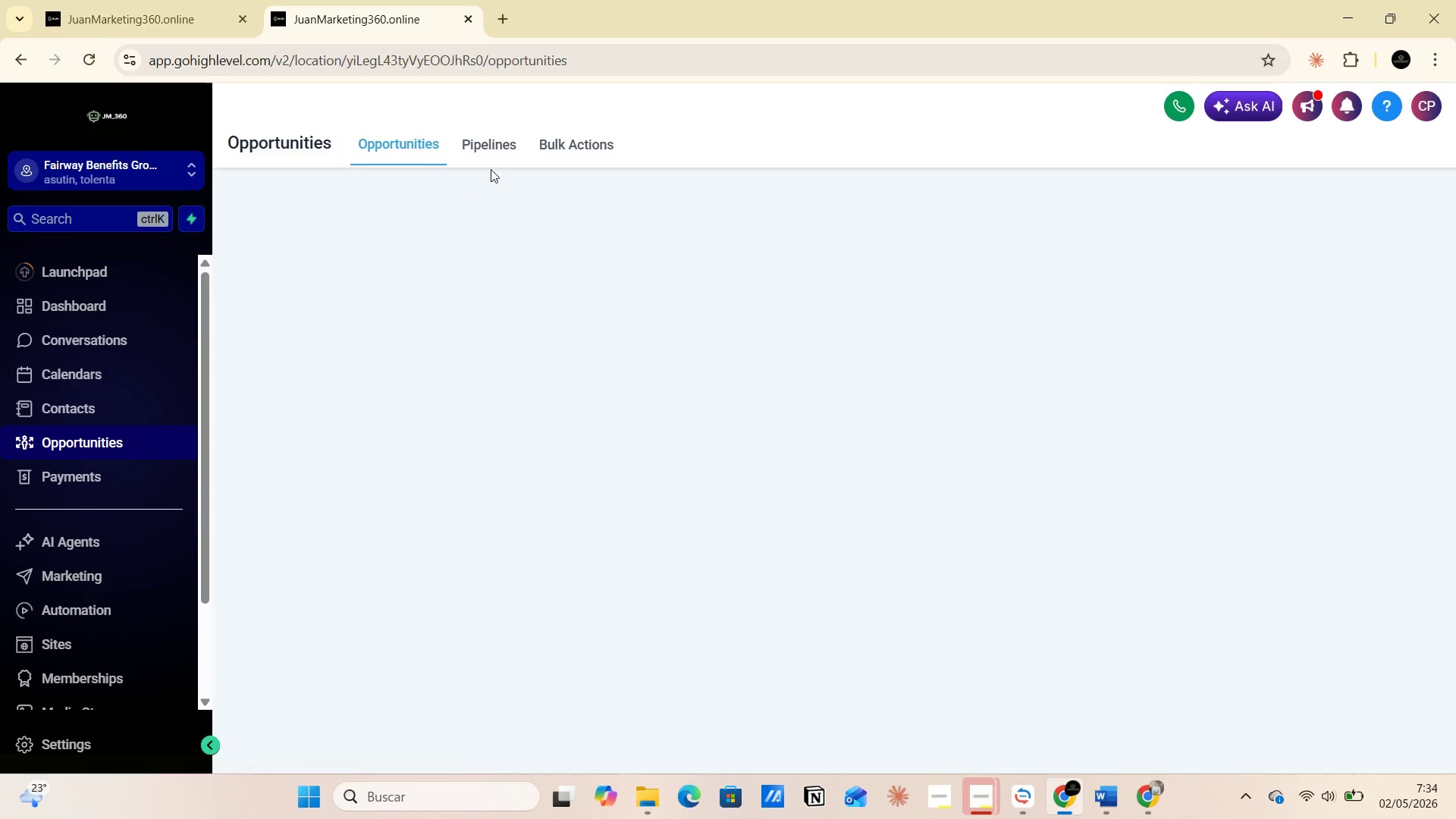 
left_click([493, 148])
 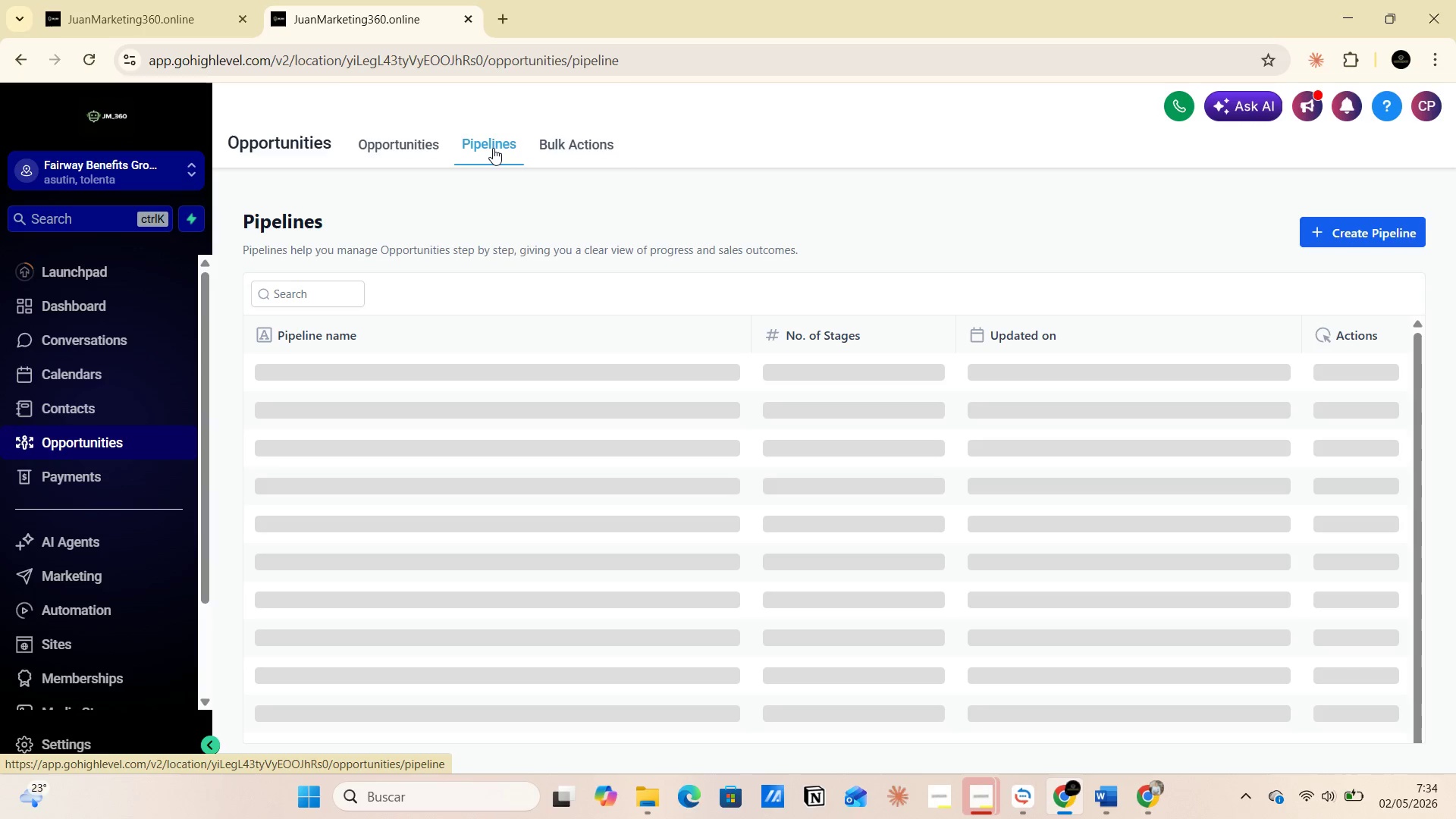 
wait(8.08)
 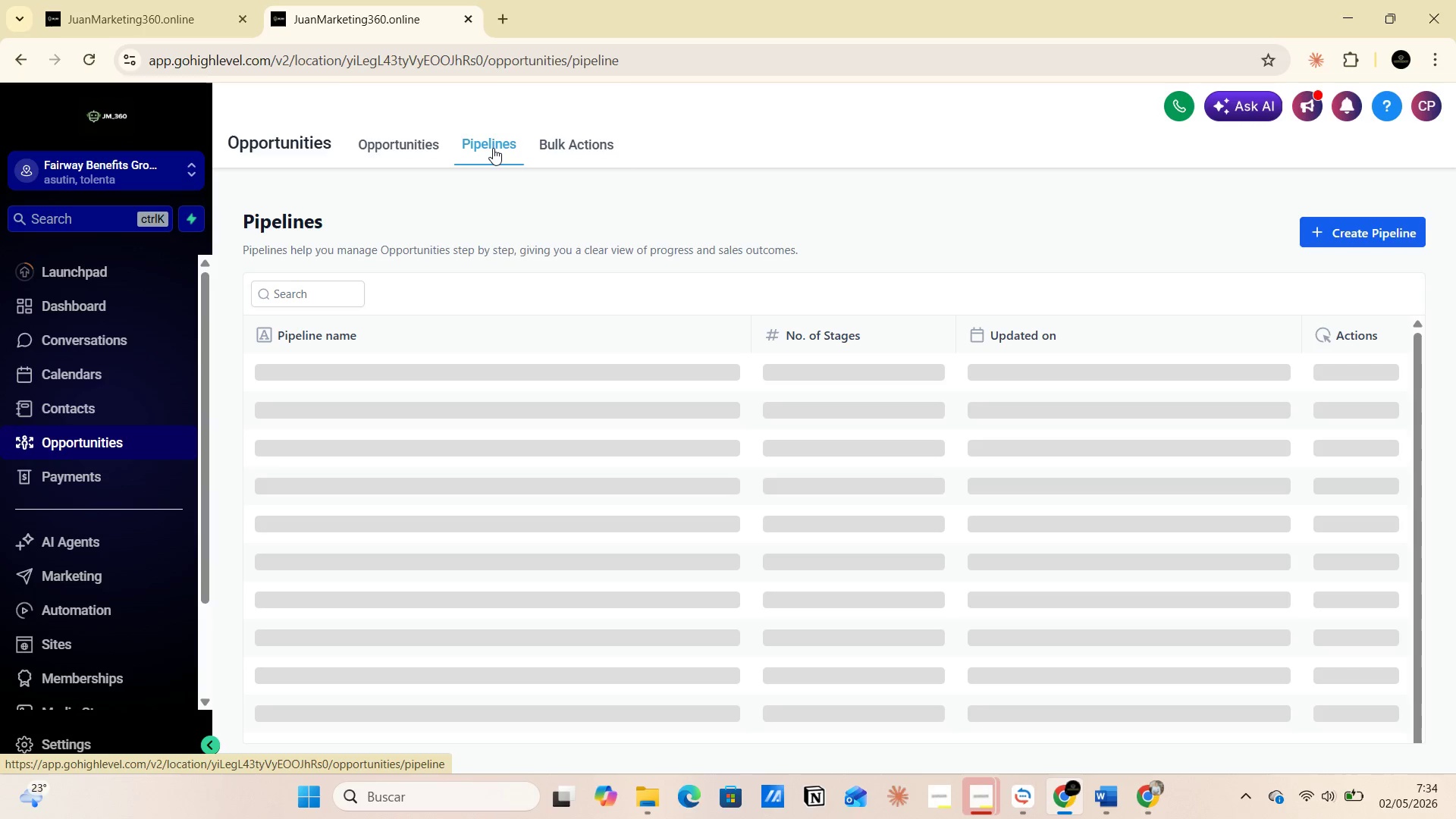 
left_click([1322, 231])
 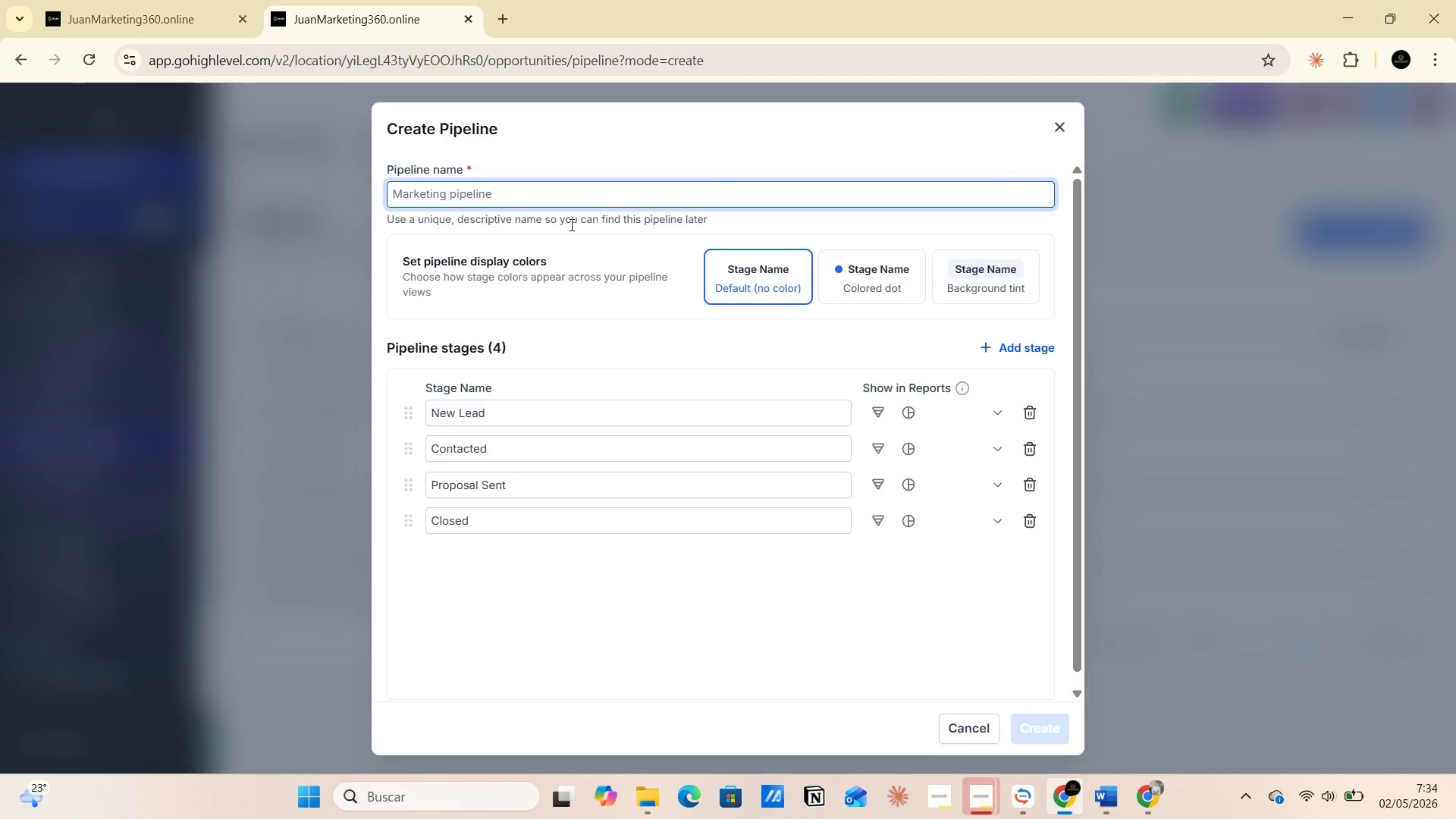 
left_click([449, 189])
 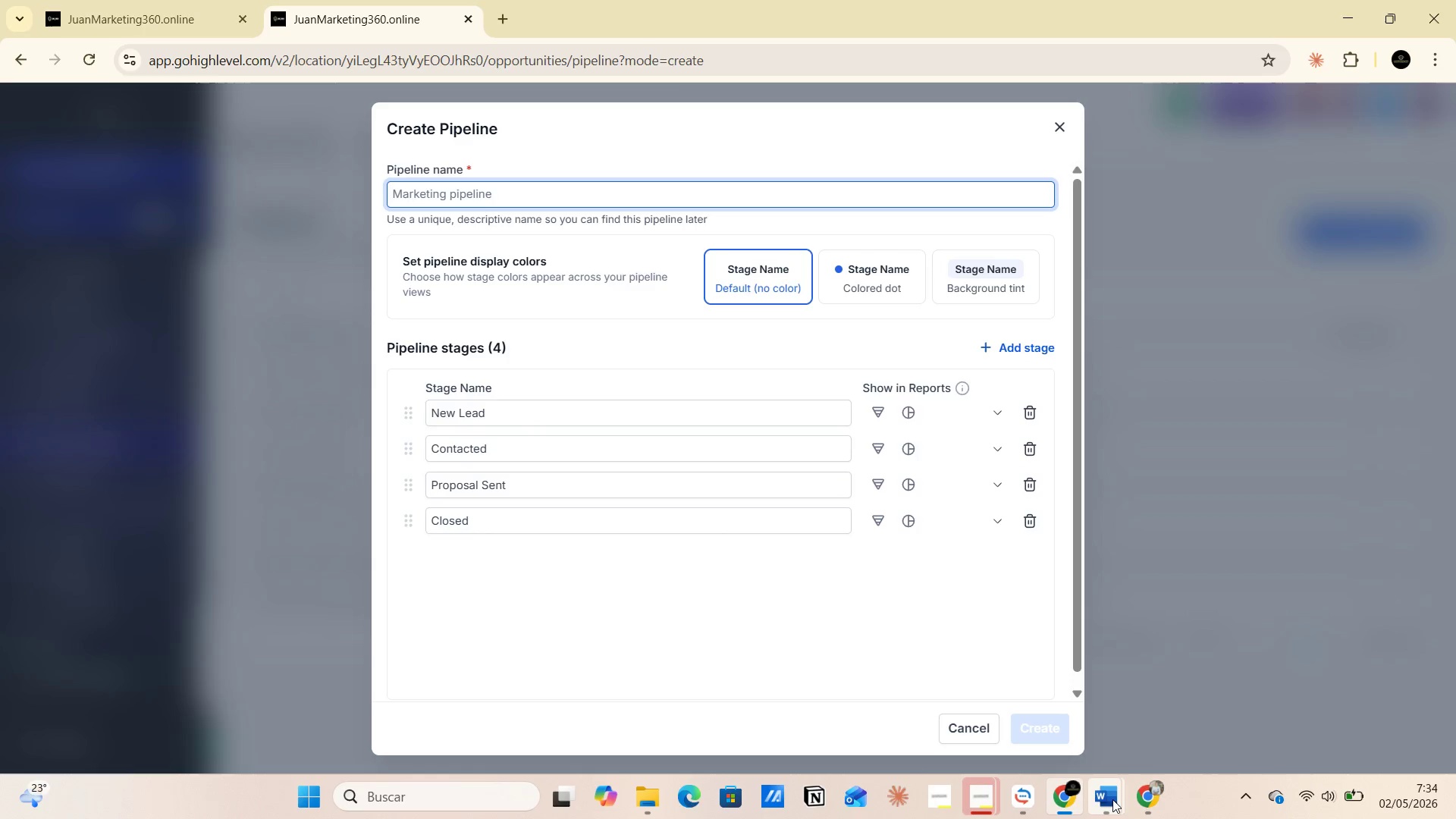 
left_click([1003, 703])
 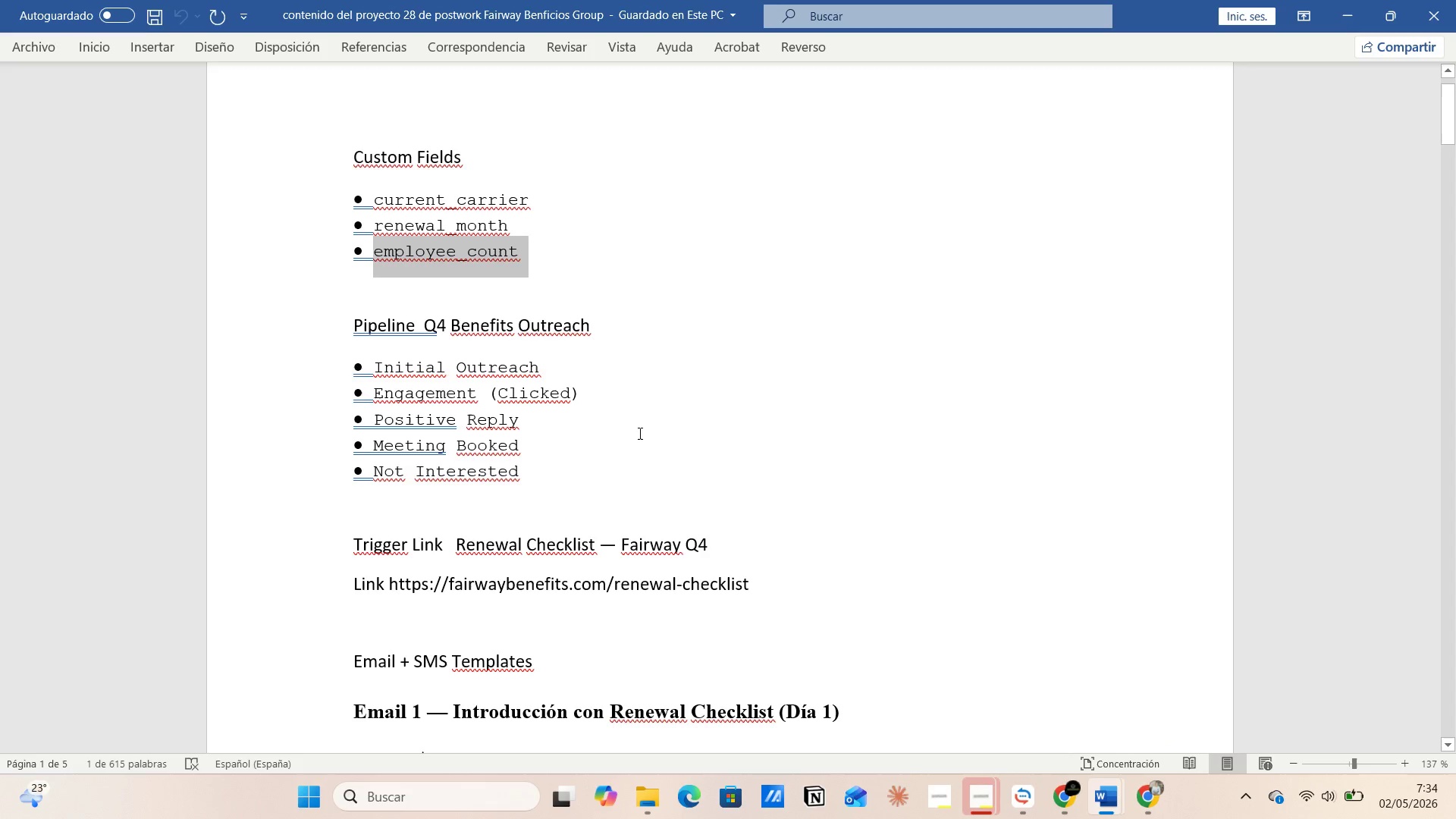 
scroll: coordinate [638, 430], scroll_direction: down, amount: 3.0
 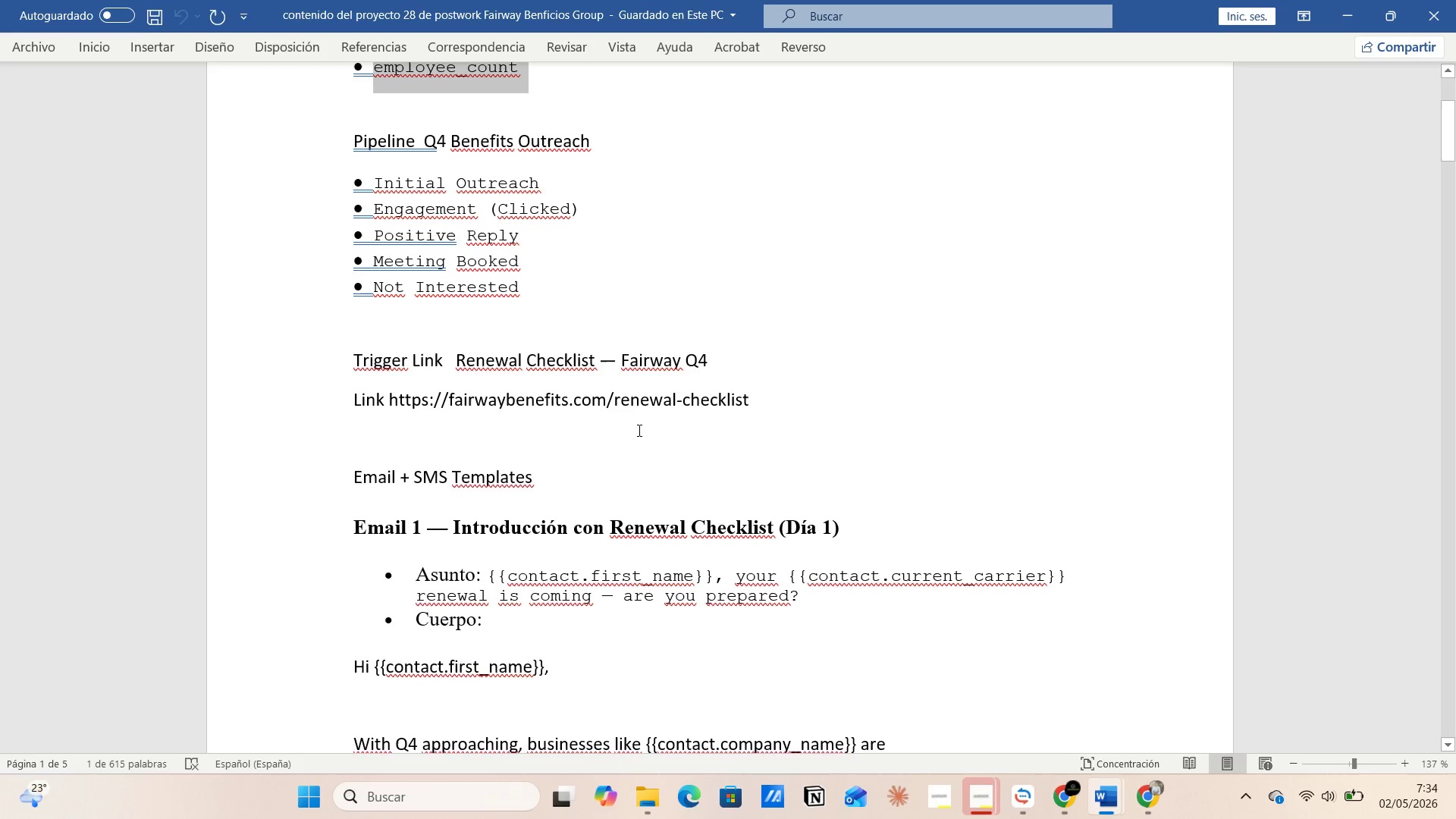 
scroll: coordinate [638, 430], scroll_direction: up, amount: 1.0
 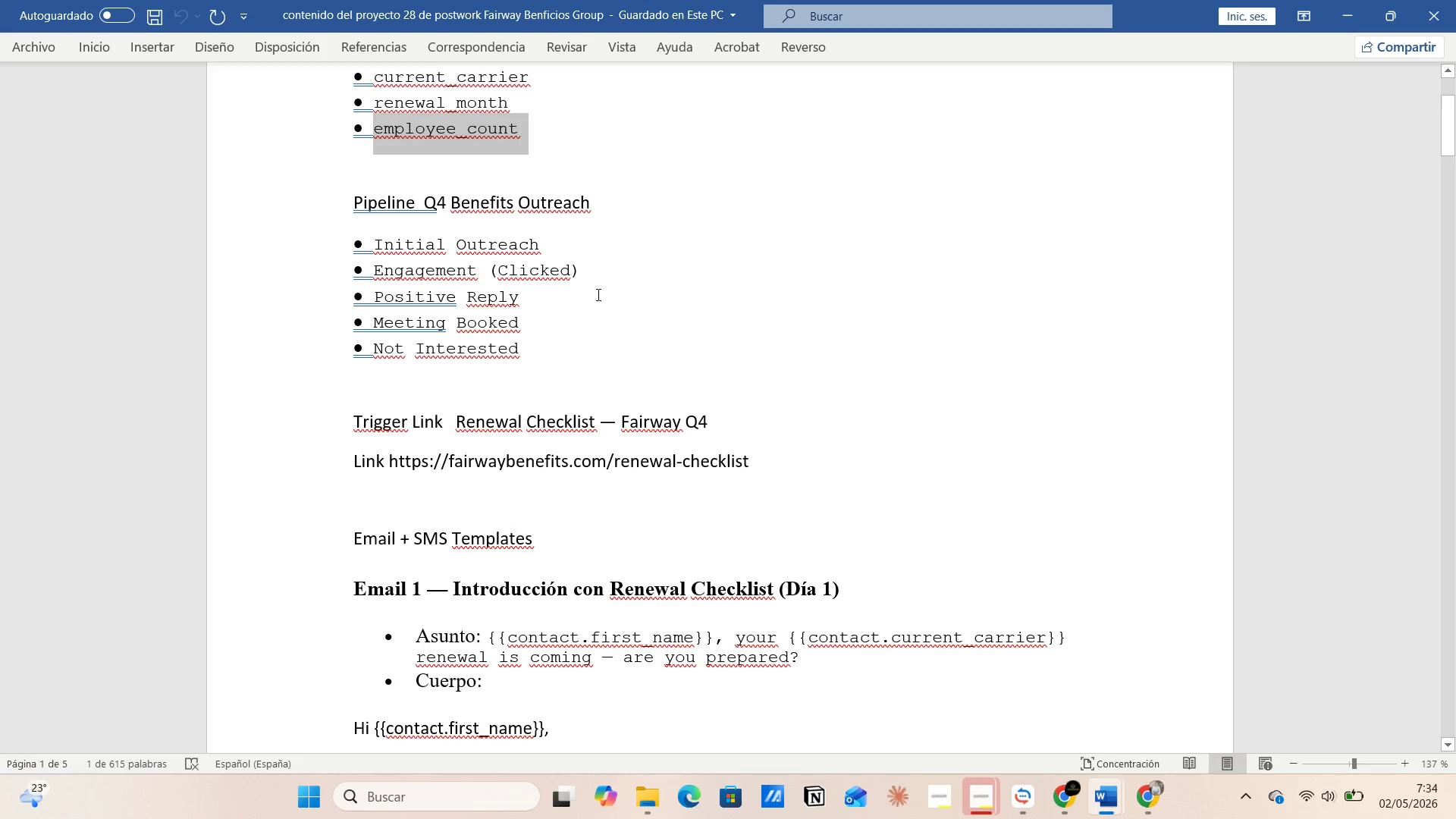 
left_click([566, 236])
 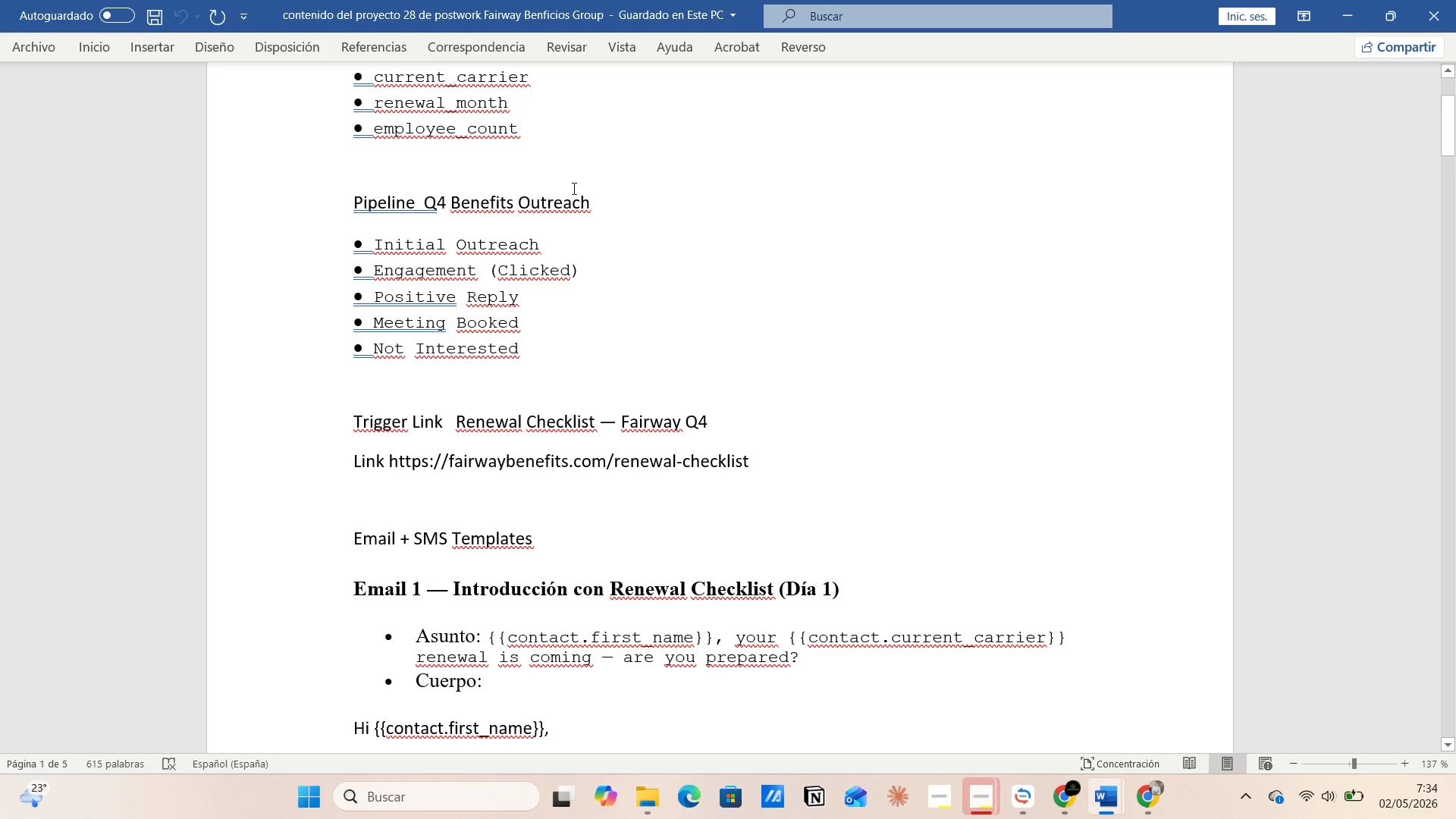 
left_click([552, 182])
 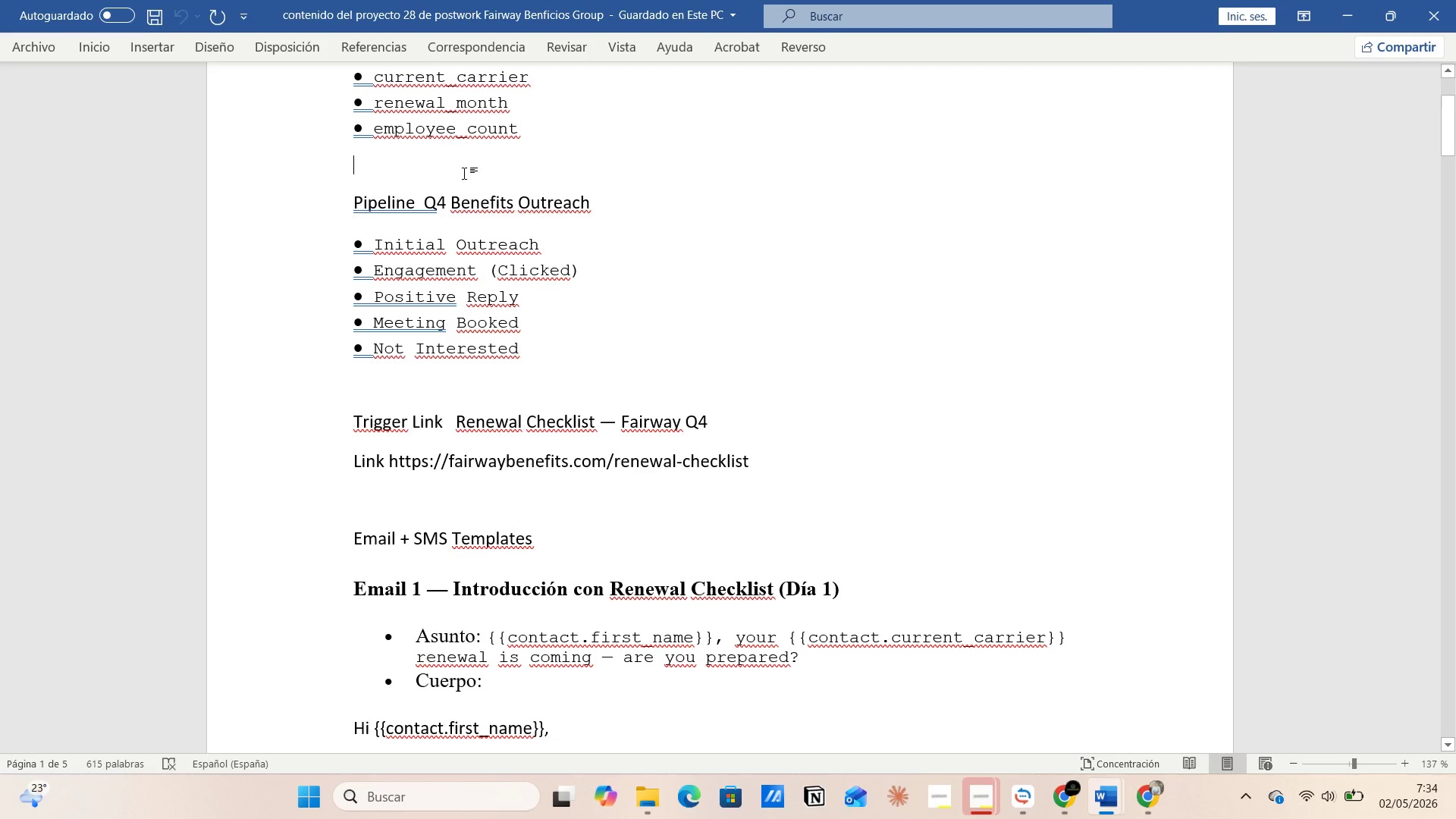 
left_click([464, 173])
 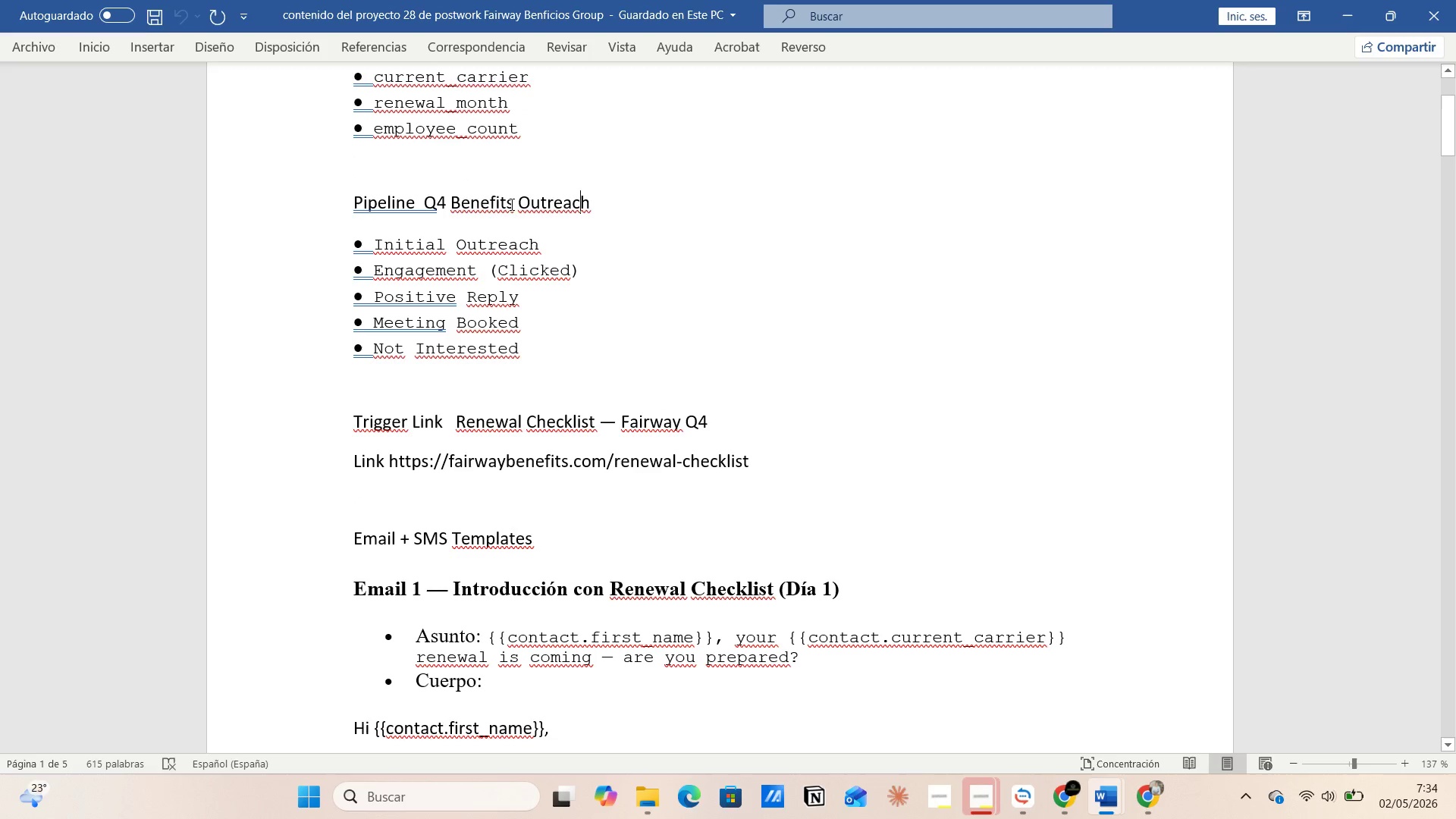 
double_click([500, 203])
 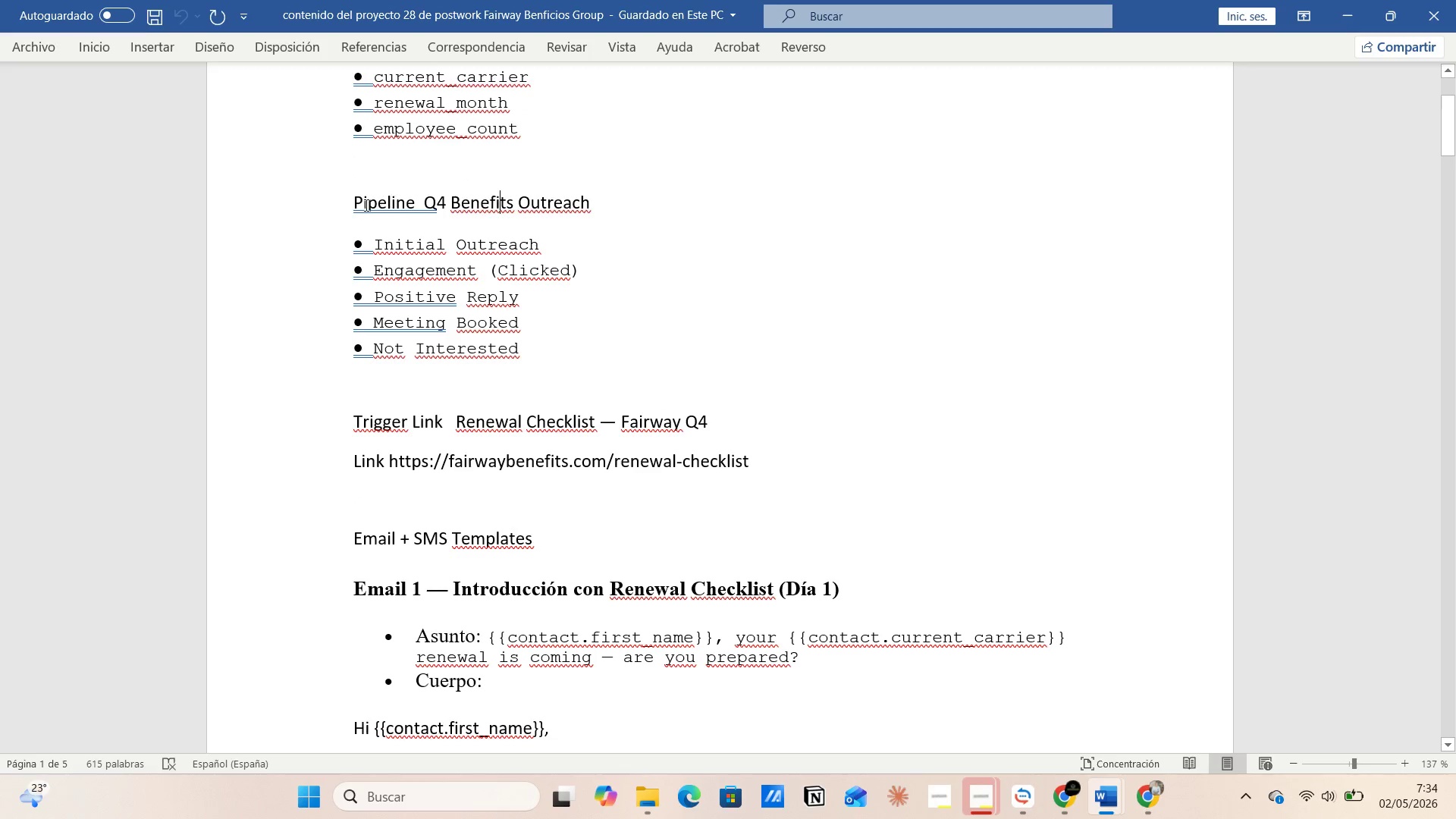 
left_click([365, 205])
 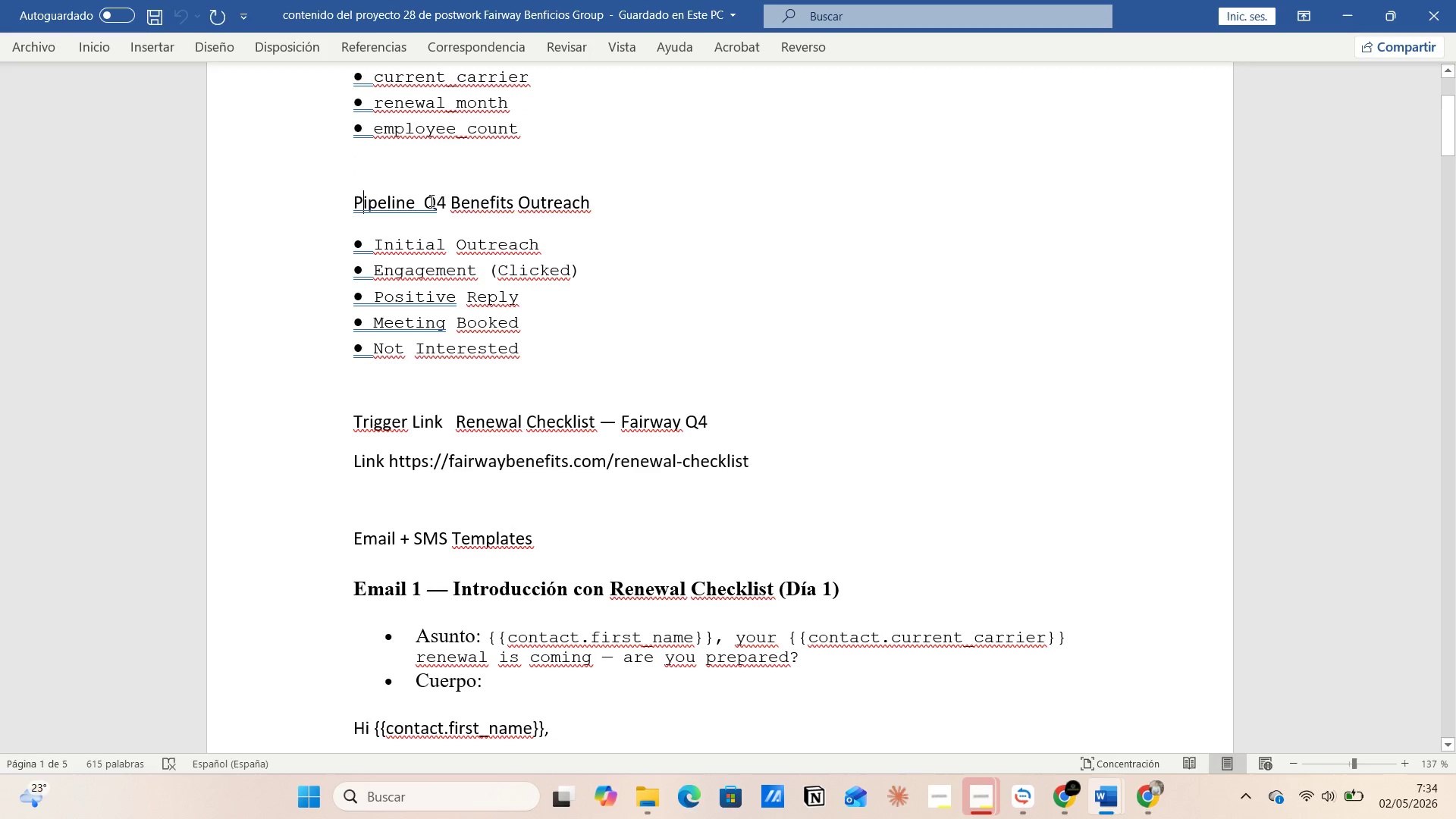 
left_click([432, 199])
 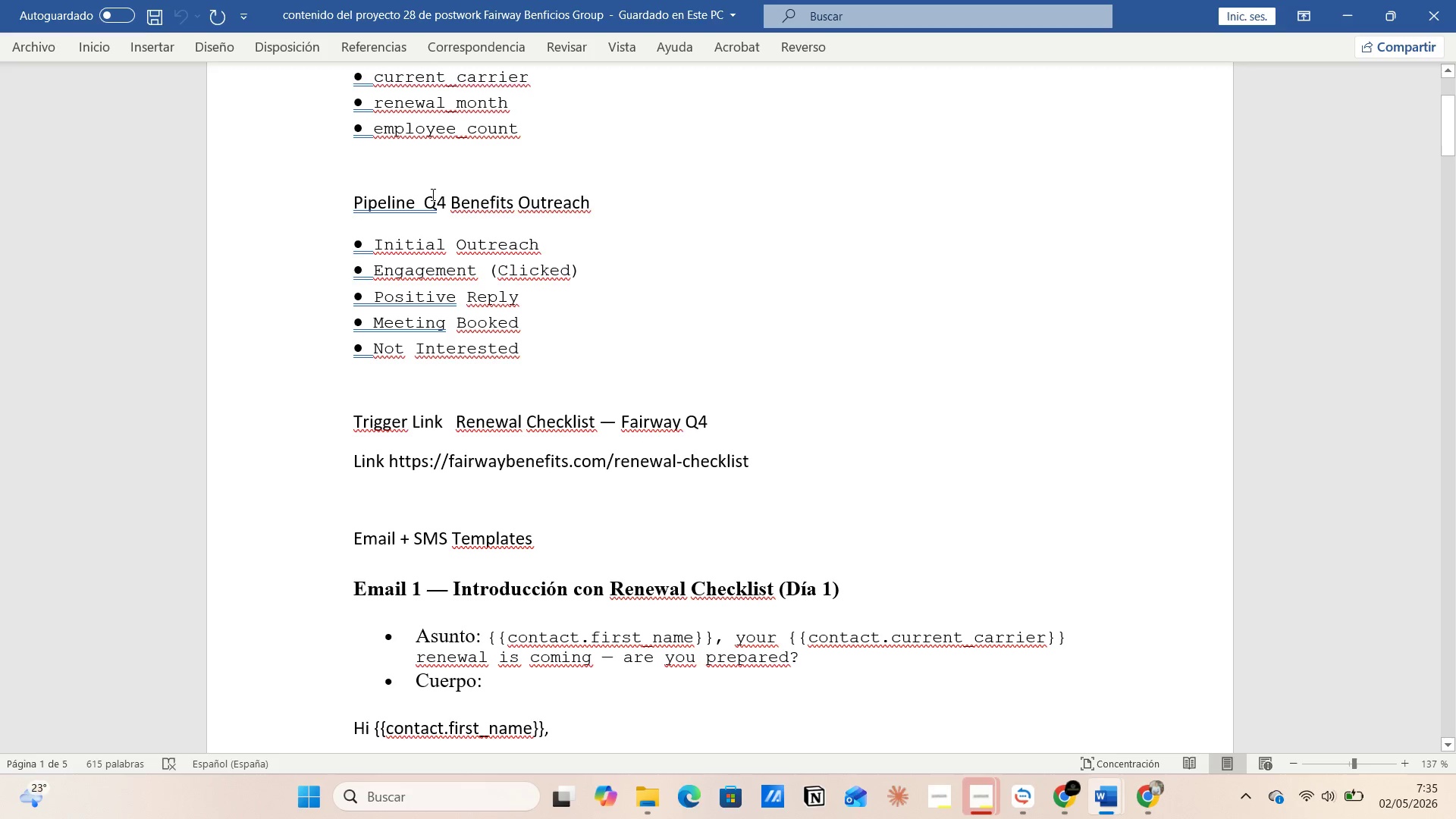 
left_click([428, 196])
 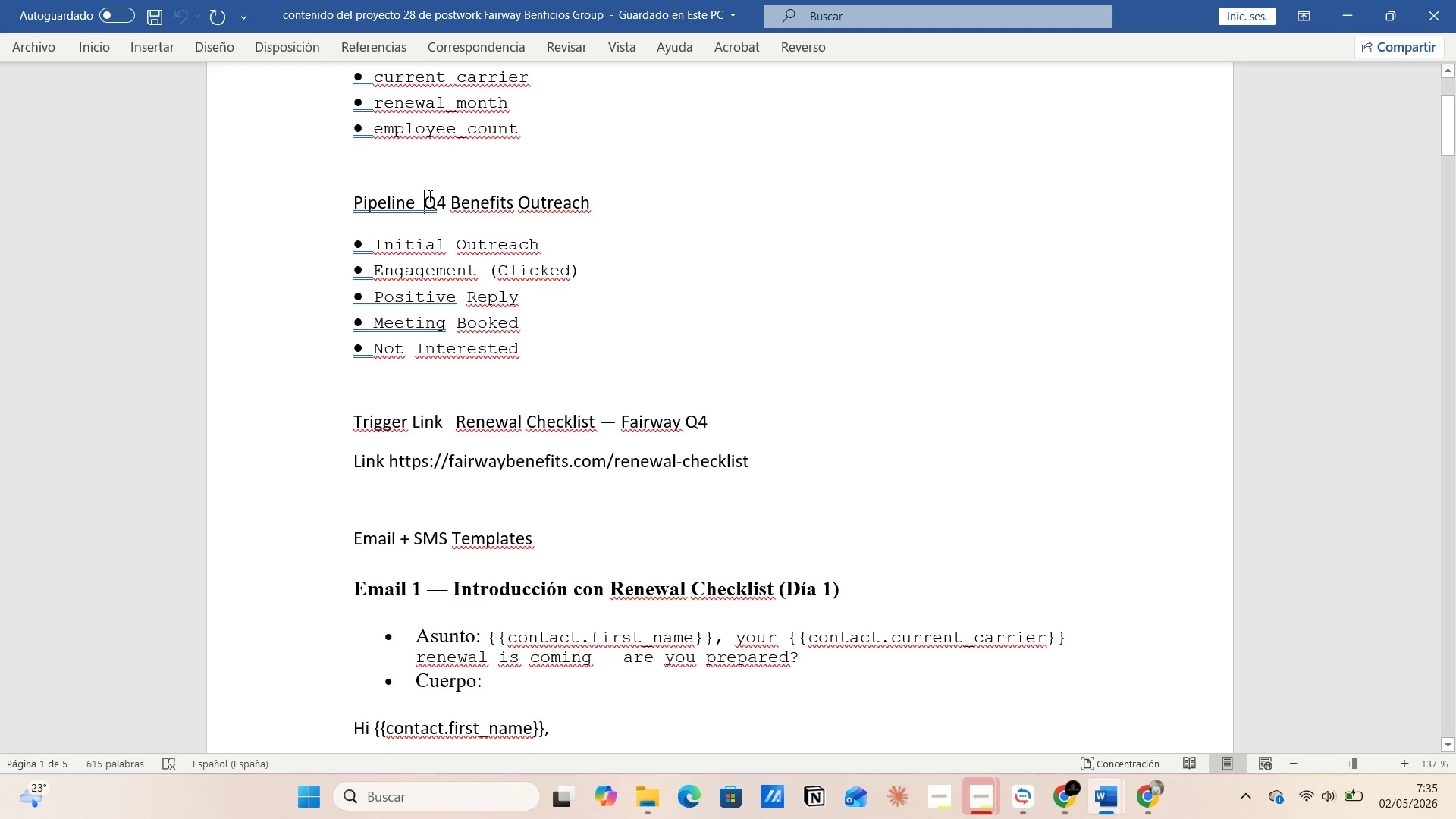 
left_click_drag(start_coordinate=[428, 196], to_coordinate=[589, 193])
 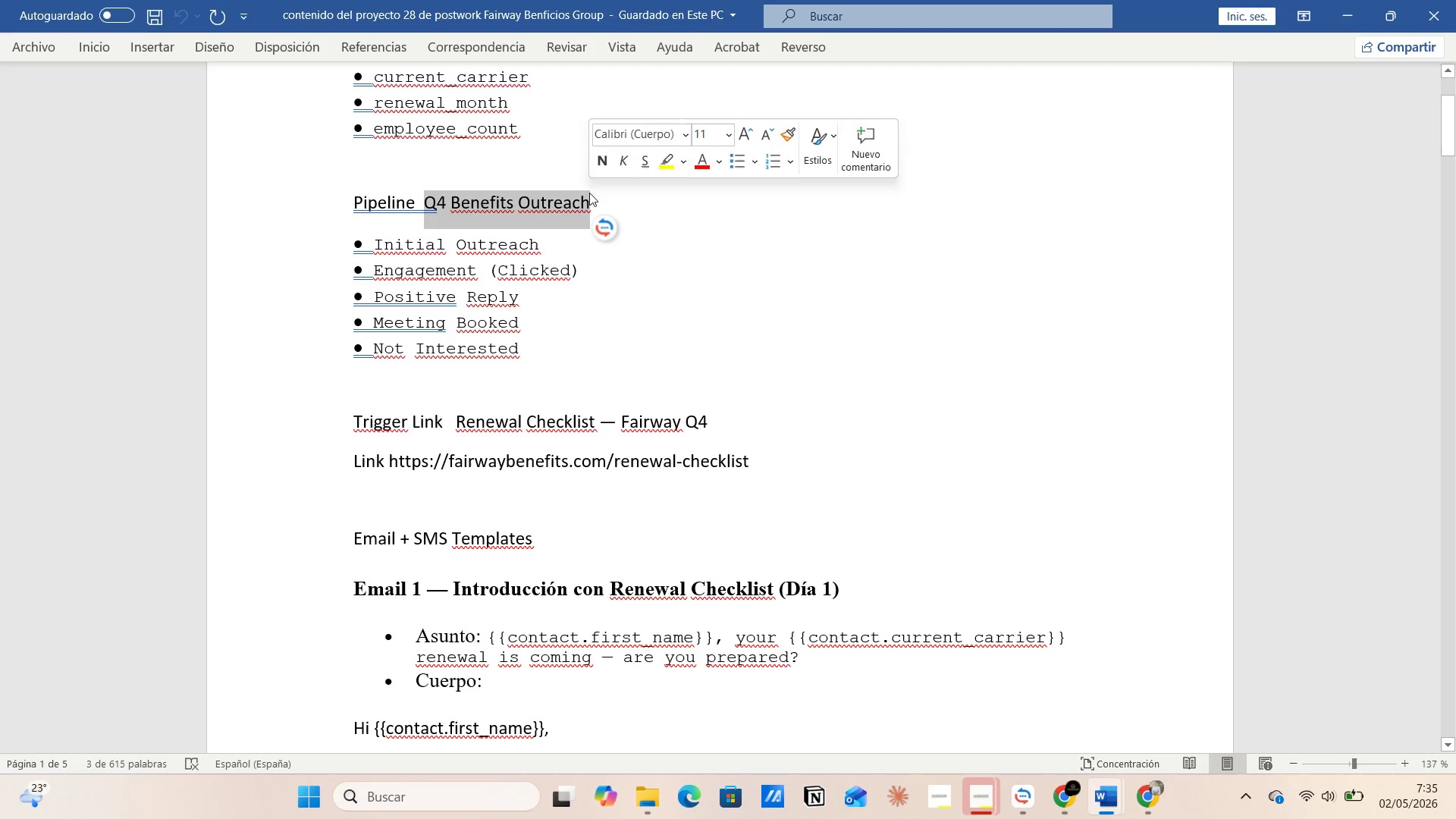 
key(Control+C)
 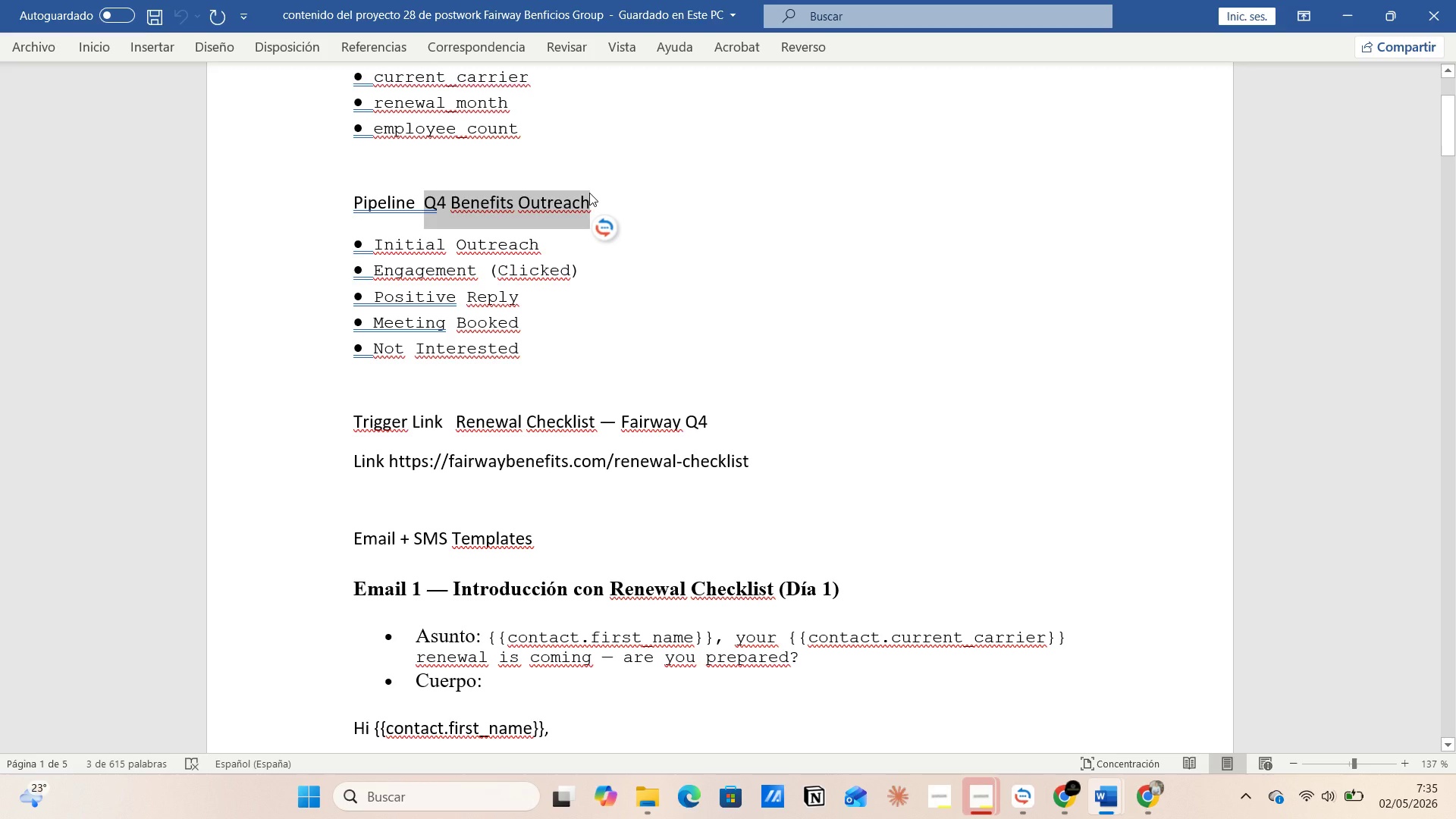 
key(Alt+Tab)
 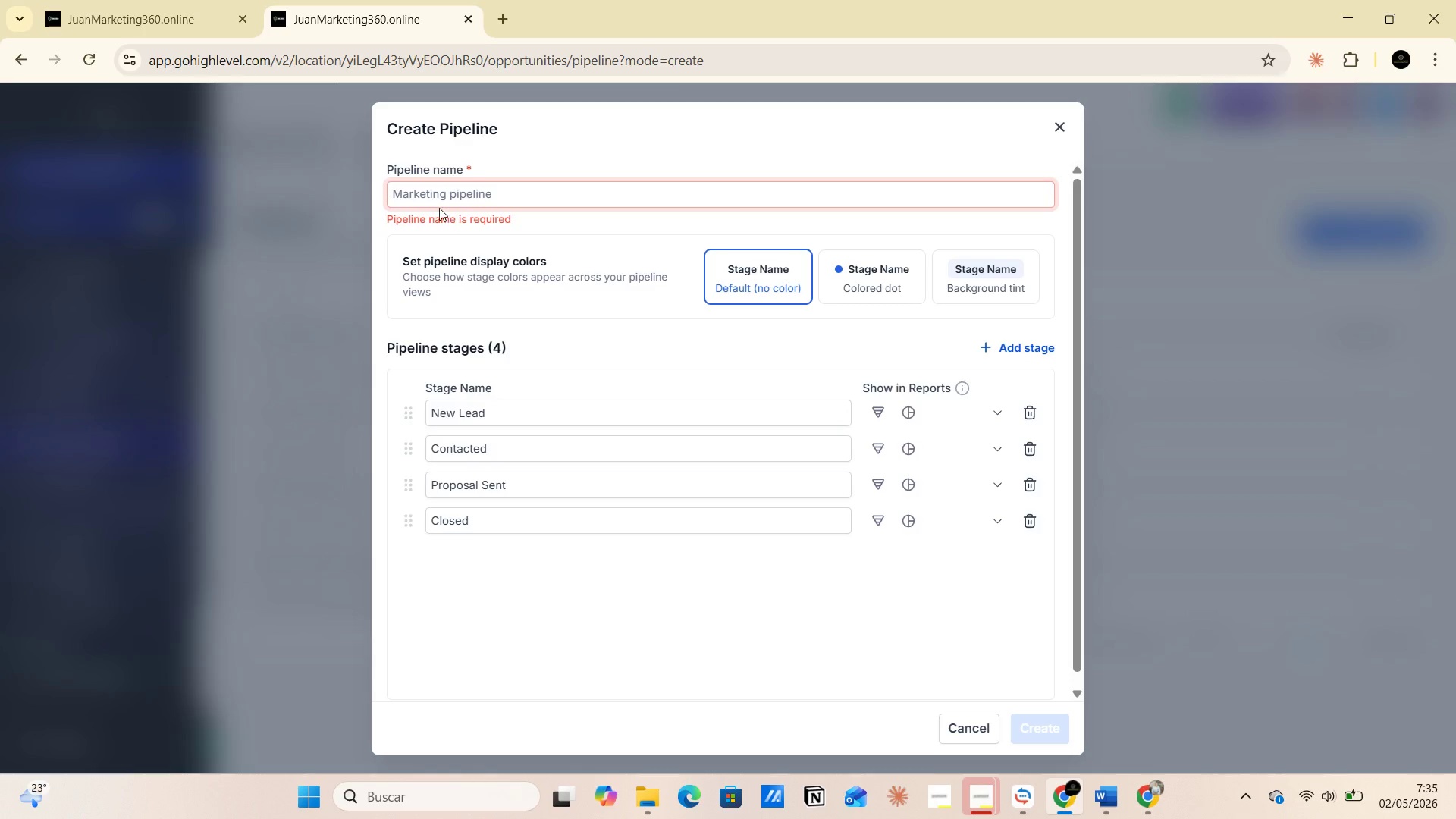 
left_click([425, 196])
 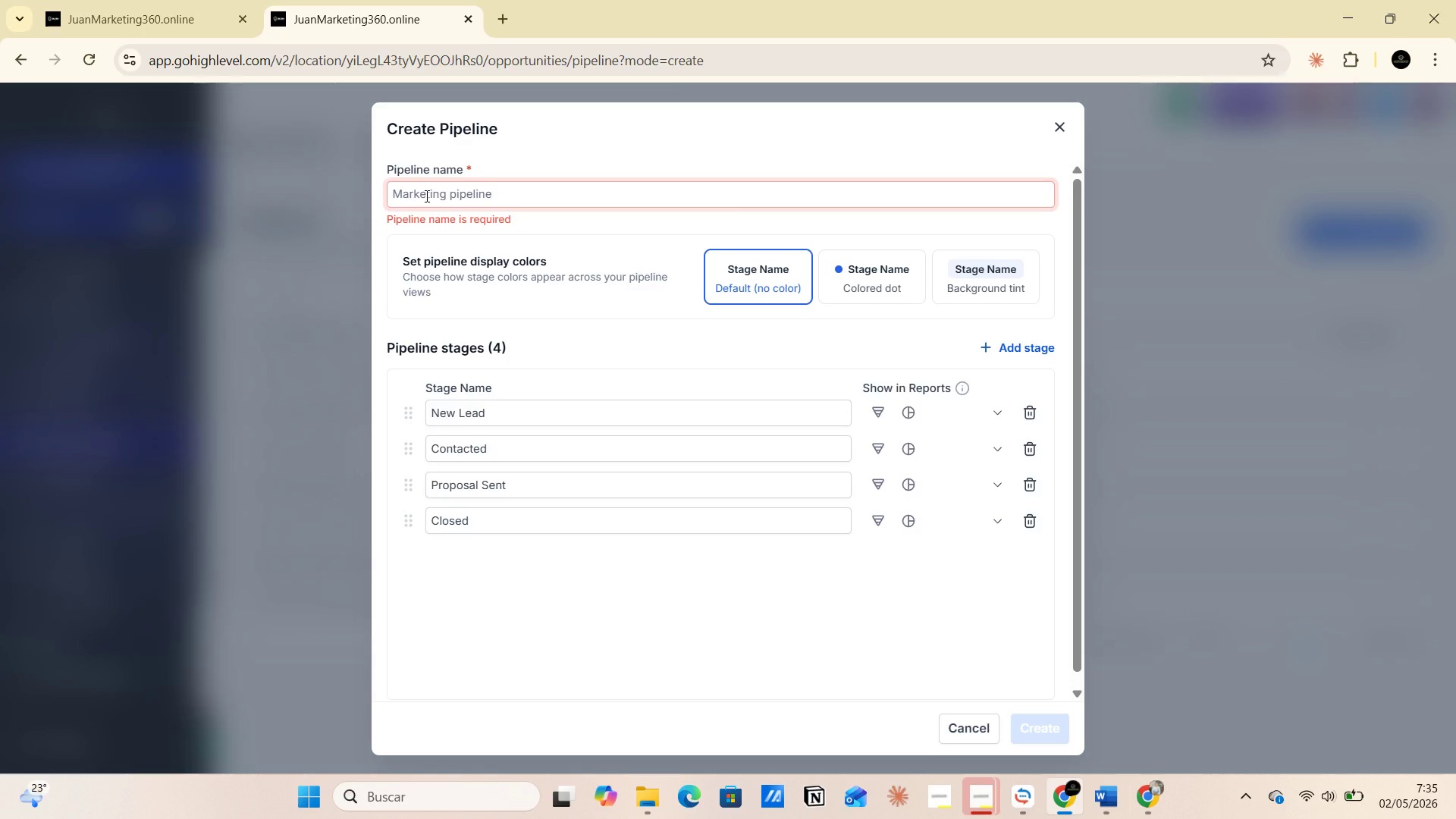 
key(Control+V)
 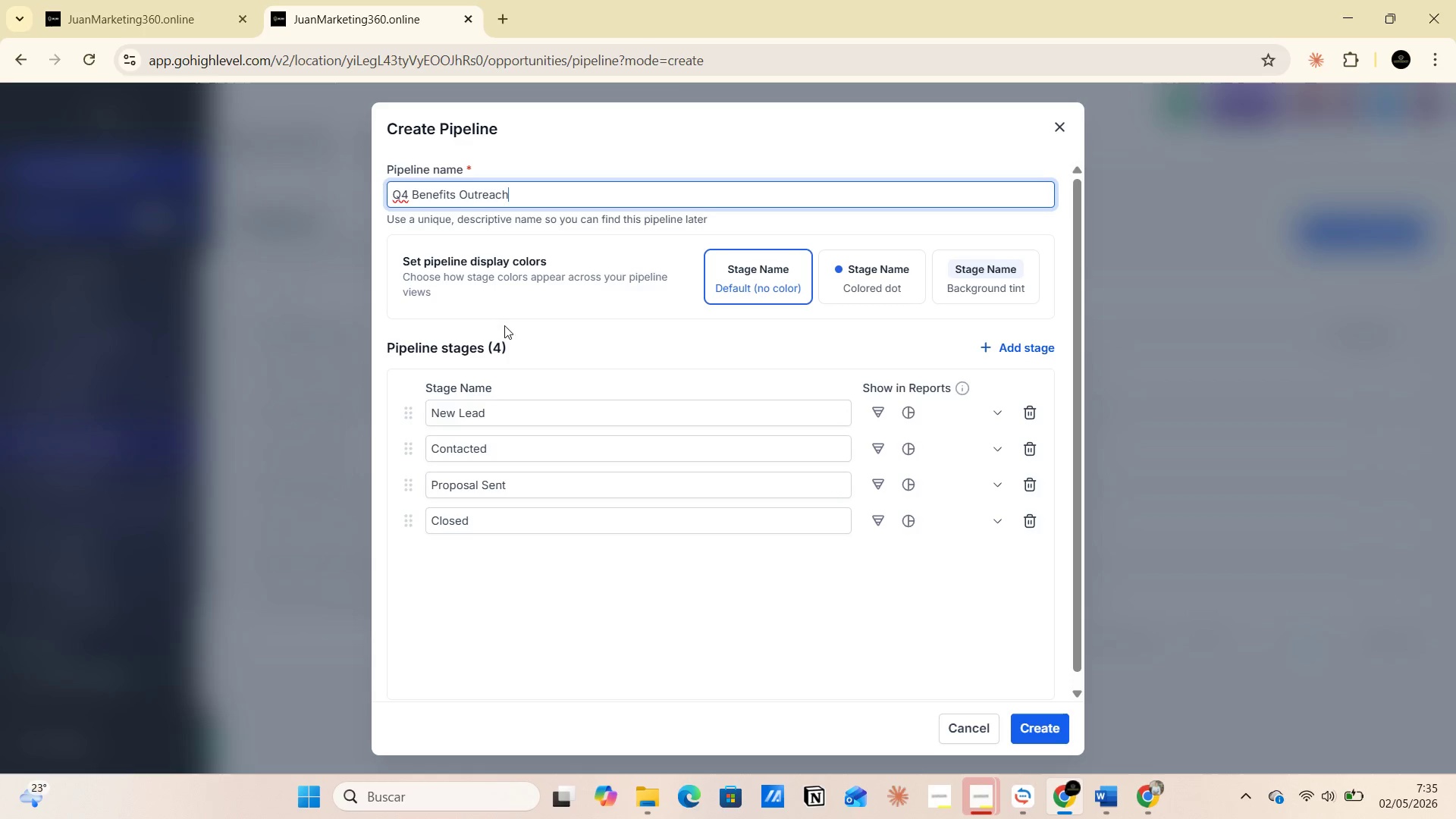 
left_click([538, 337])
 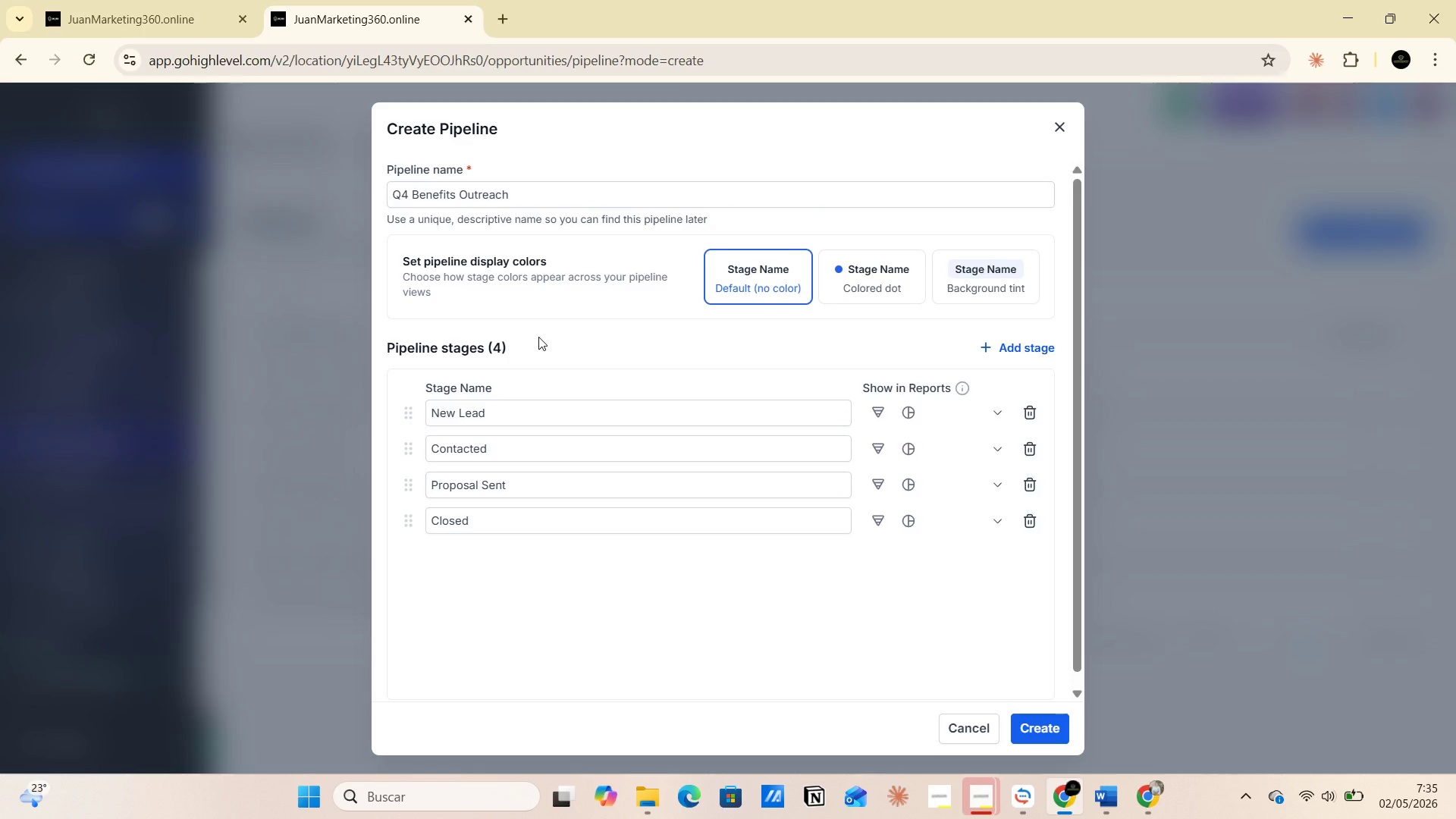 
wait(17.53)
 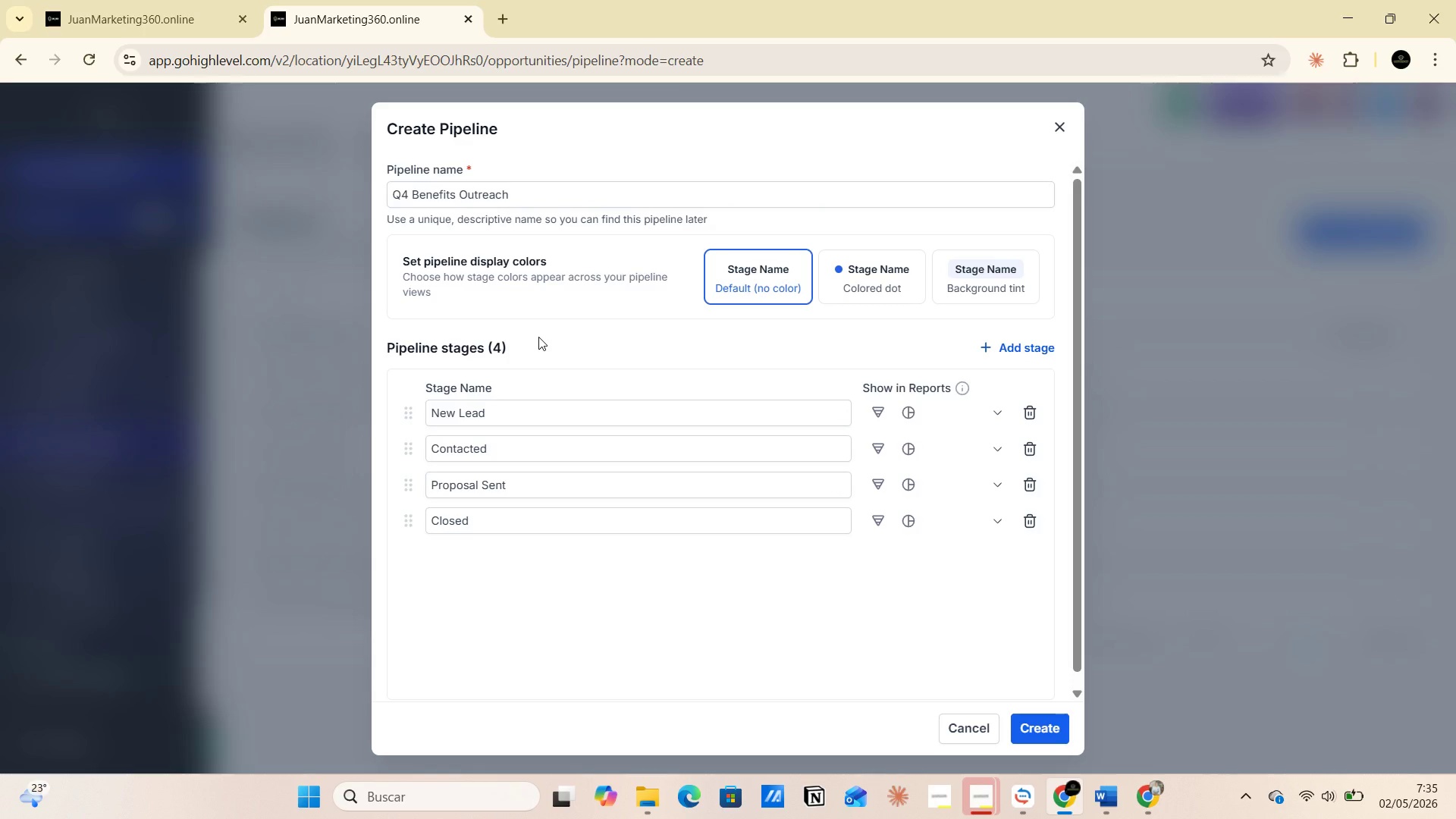 
left_click([499, 422])
 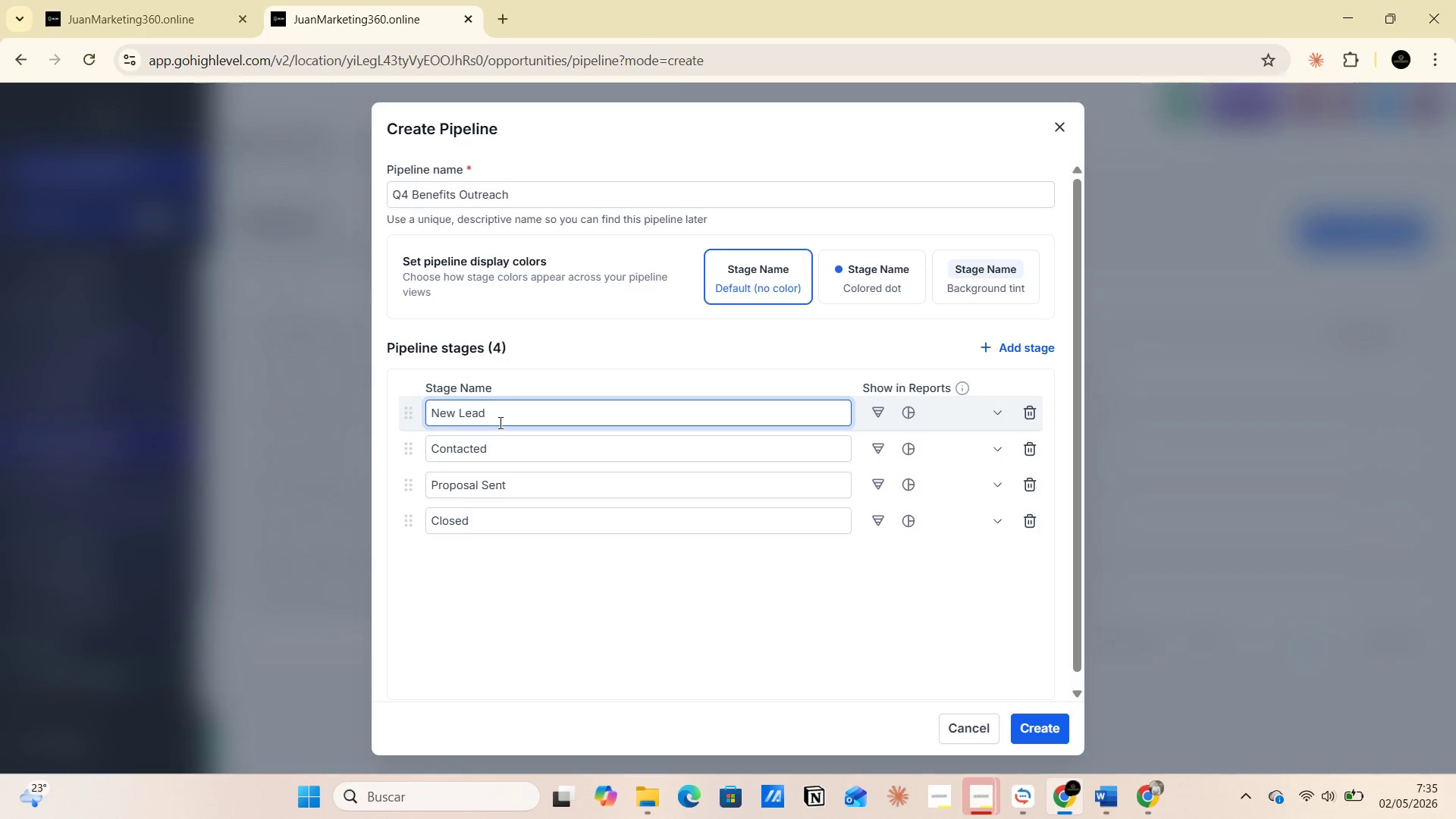 
wait(18.36)
 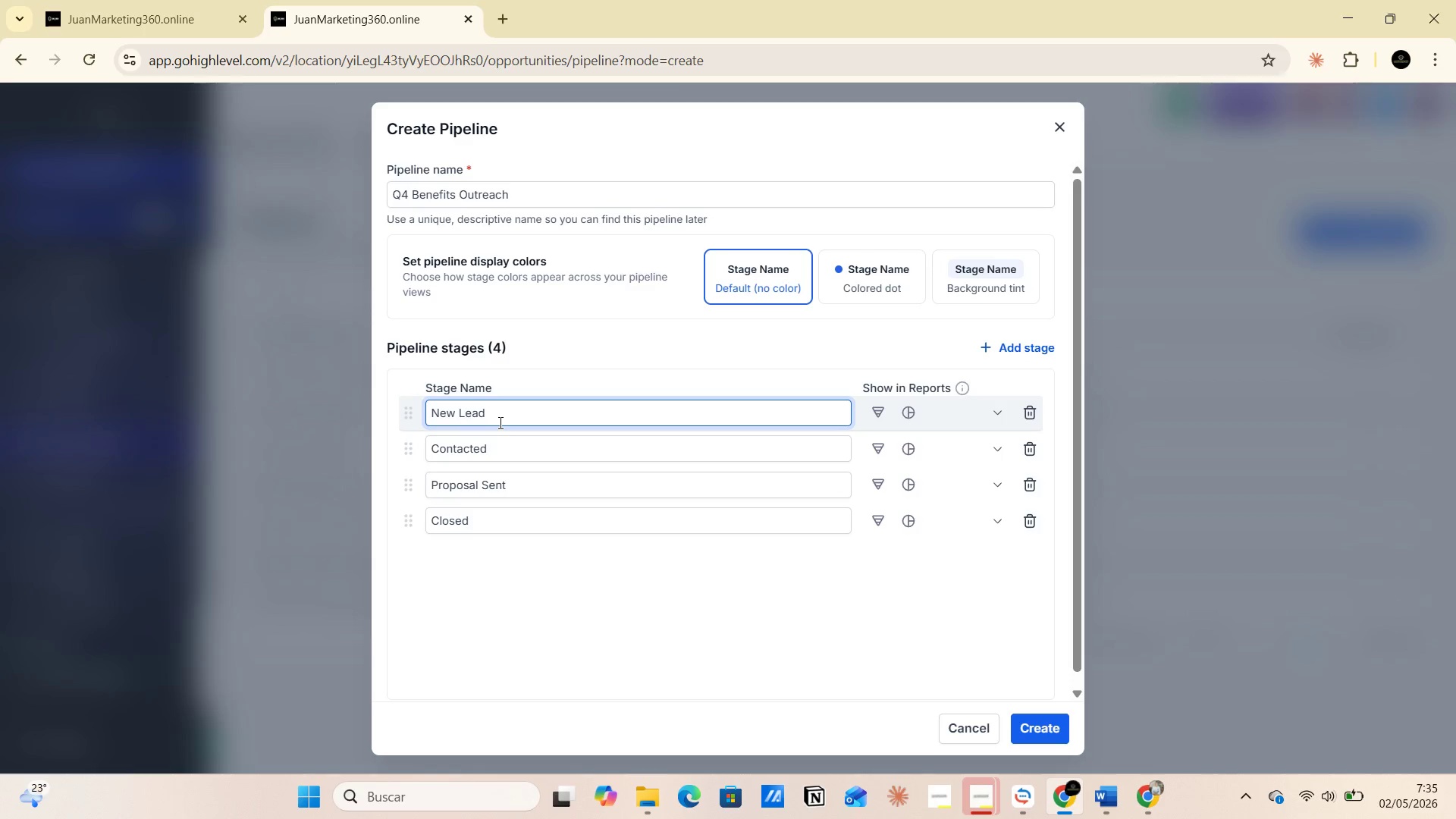 
key(Alt+AltLeft)
 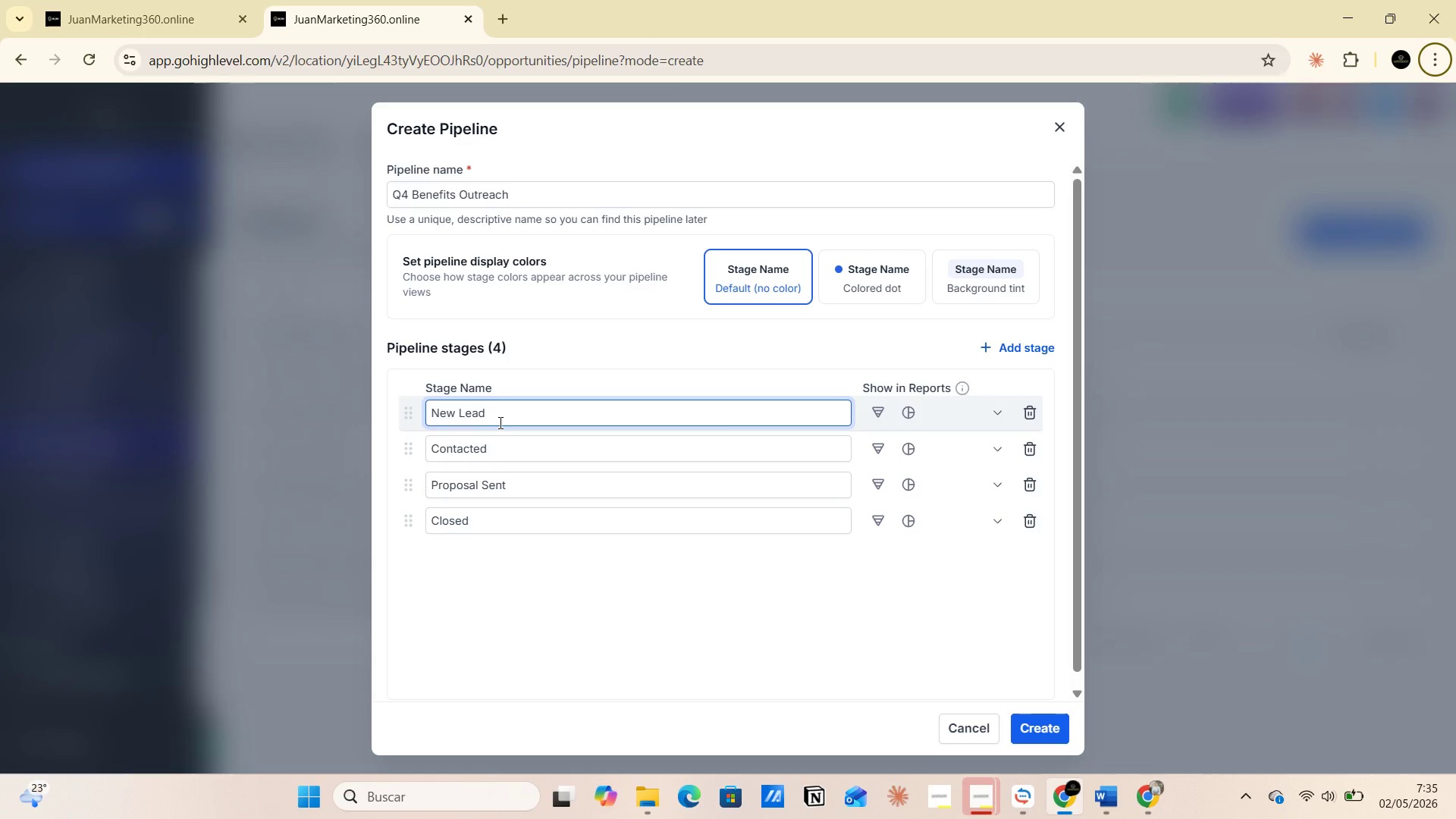 
key(Alt+Tab)
 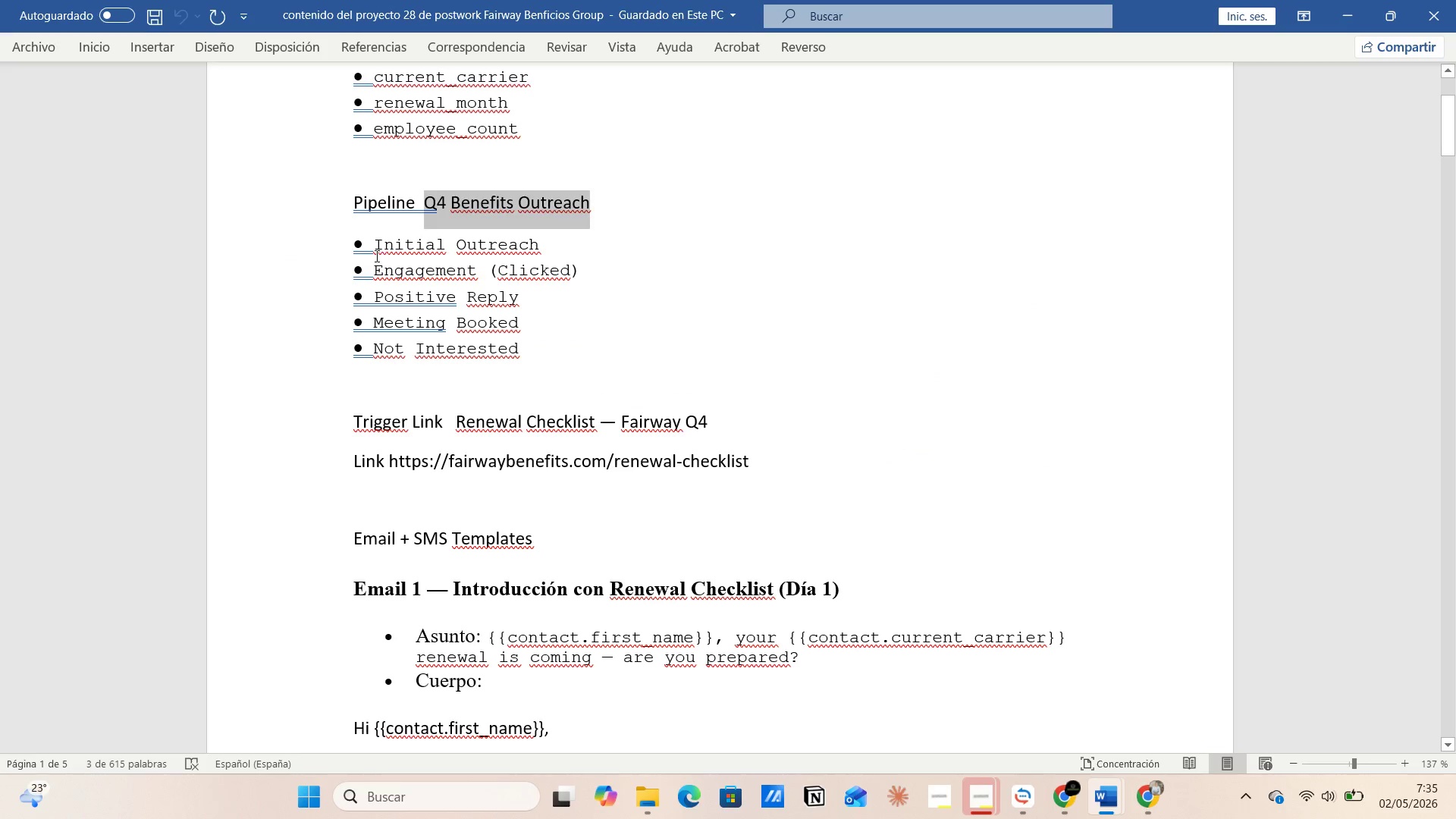 
left_click_drag(start_coordinate=[375, 244], to_coordinate=[557, 244])
 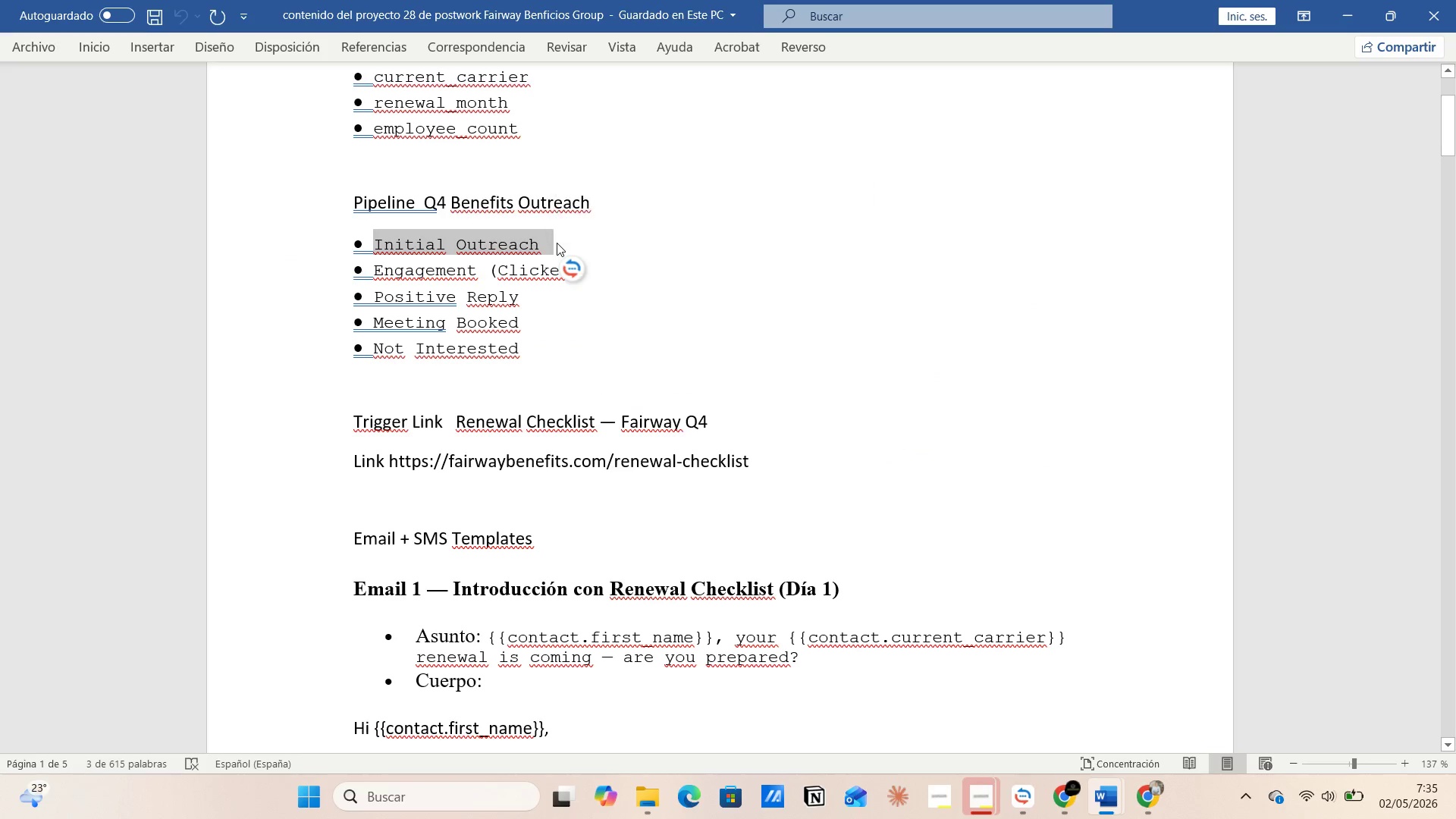 
key(Control+C)
 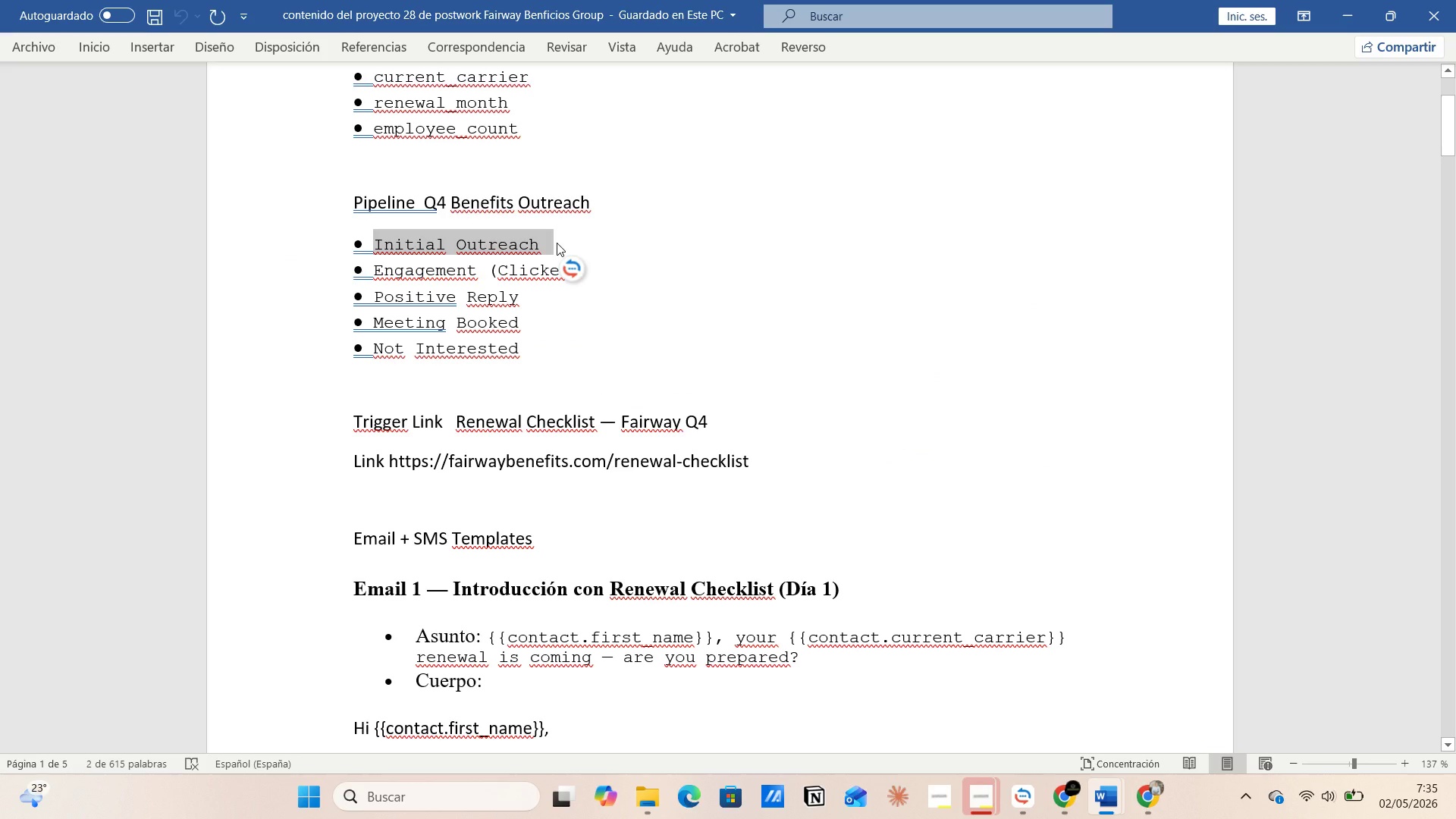 
key(Alt+Tab)
 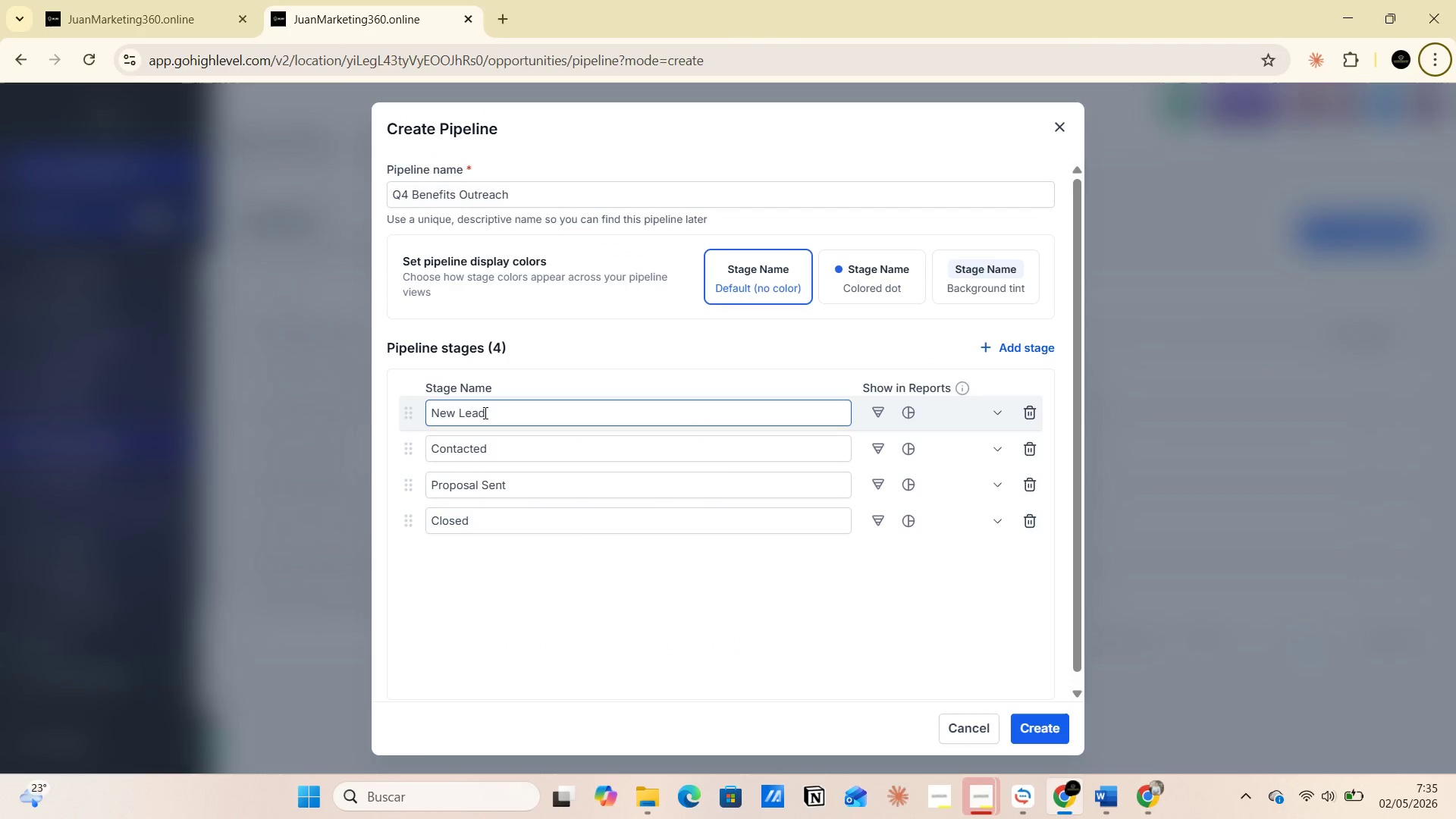 
left_click_drag(start_coordinate=[496, 410], to_coordinate=[410, 413])
 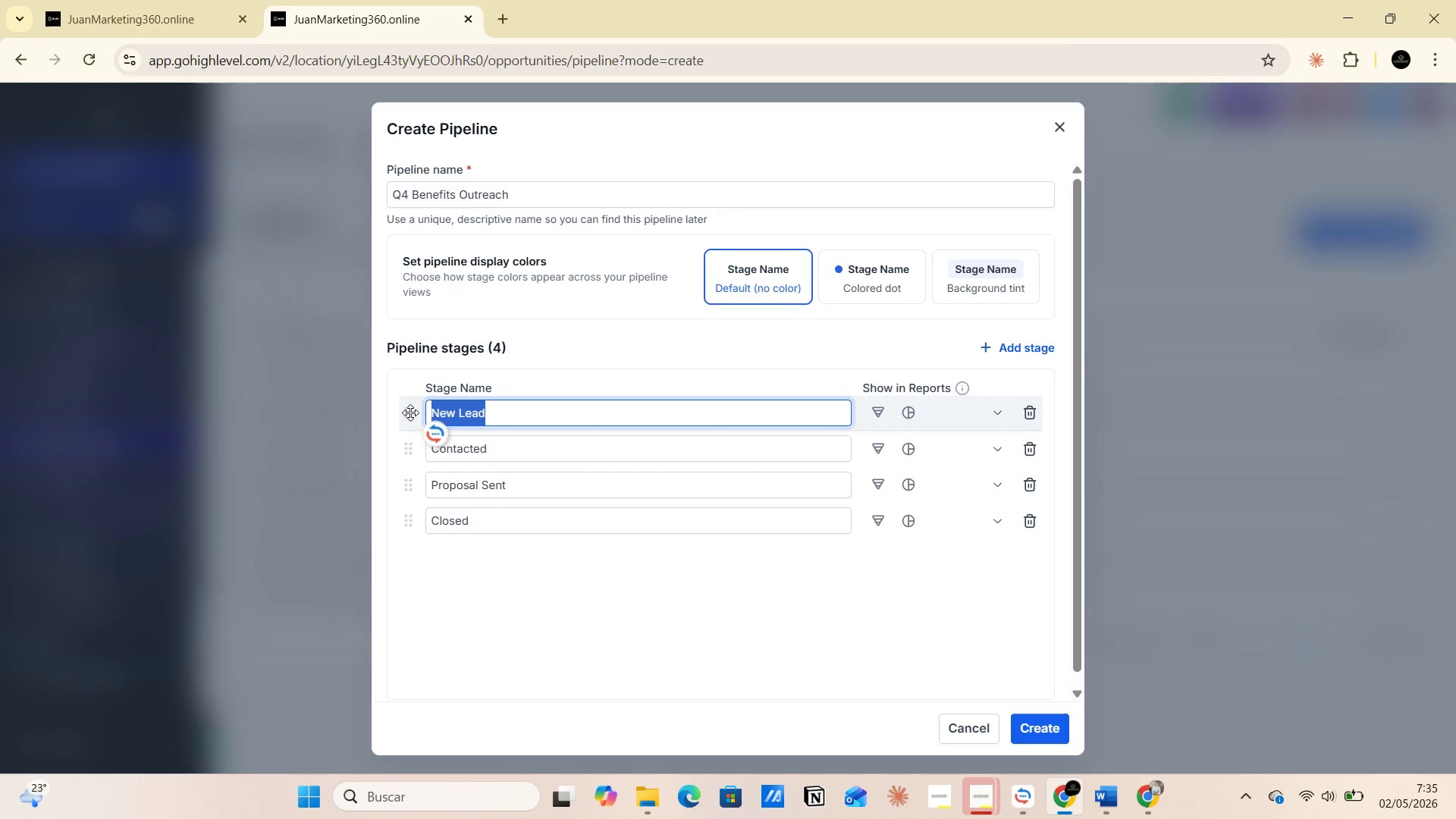 
key(Backspace)
 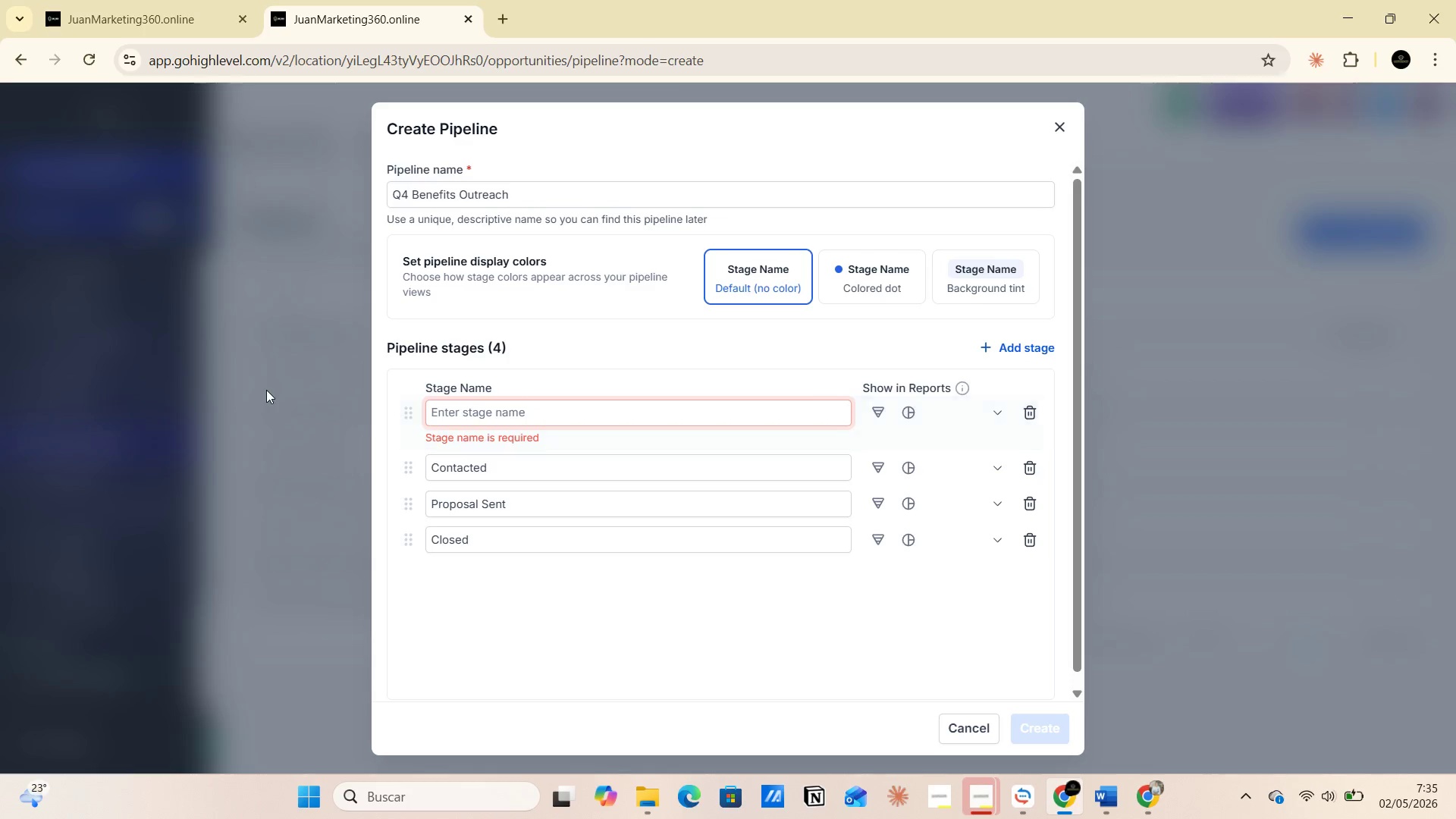 
key(Control+V)
 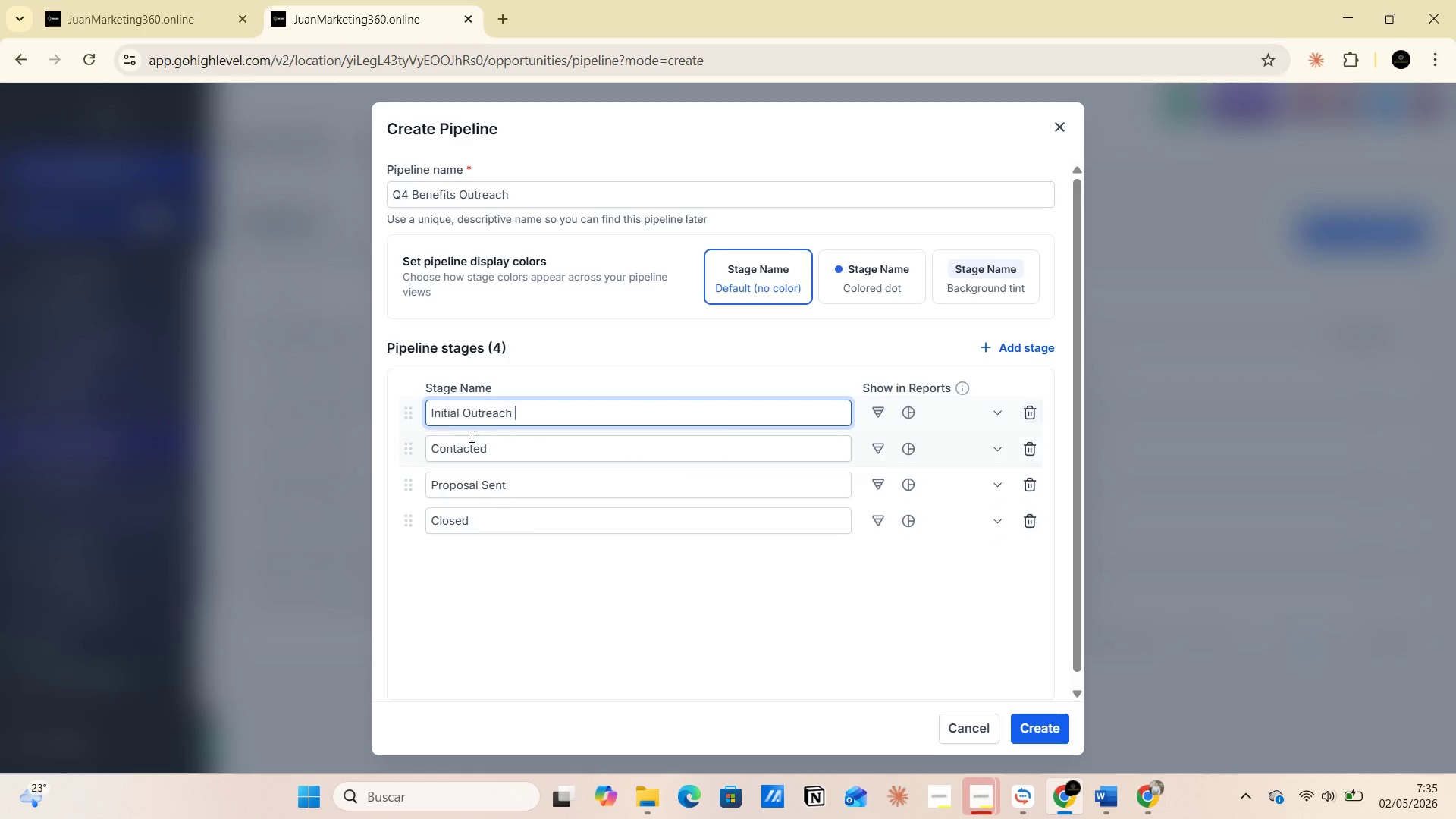 
left_click([501, 444])
 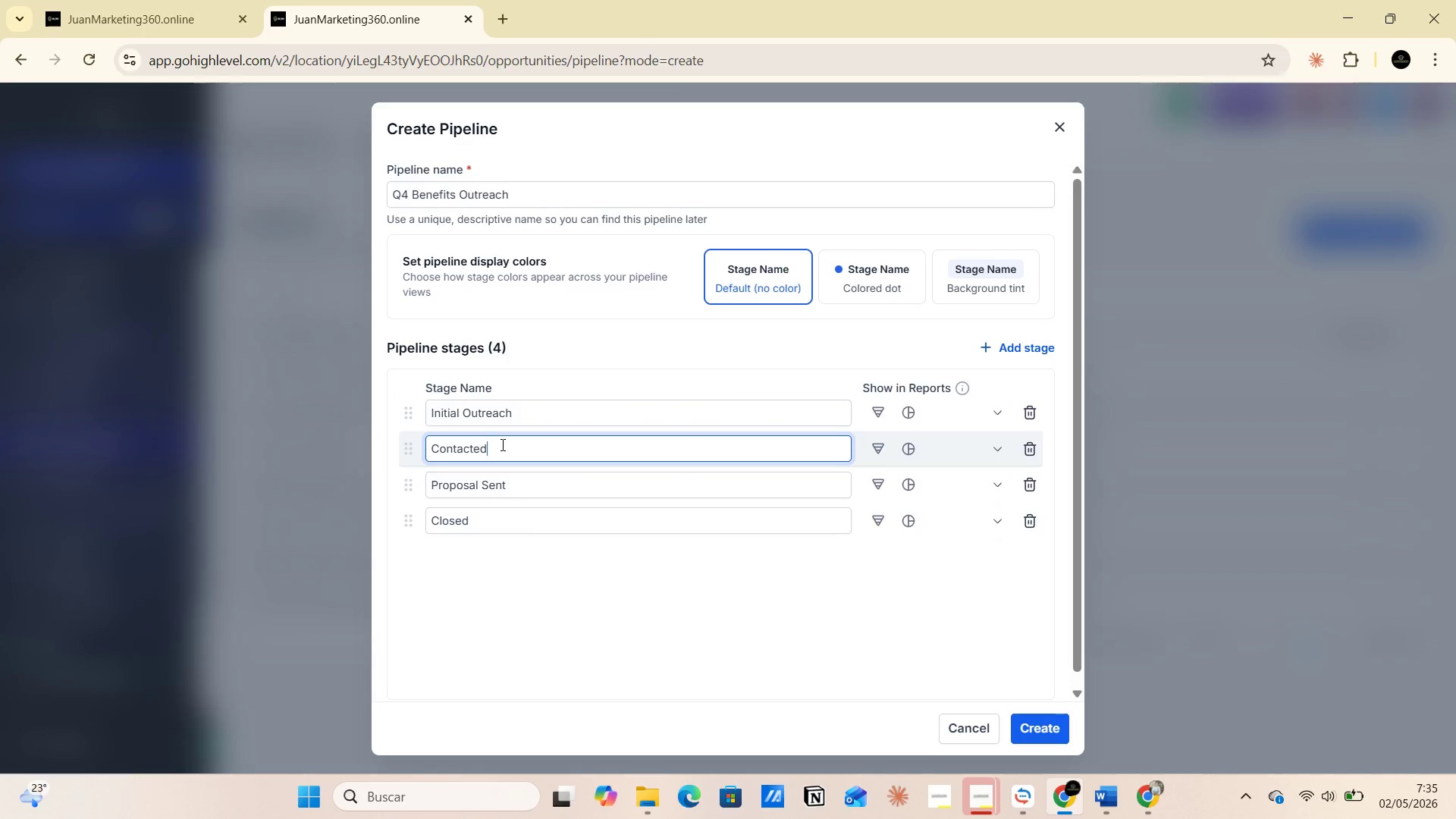 
key(Alt+Tab)
 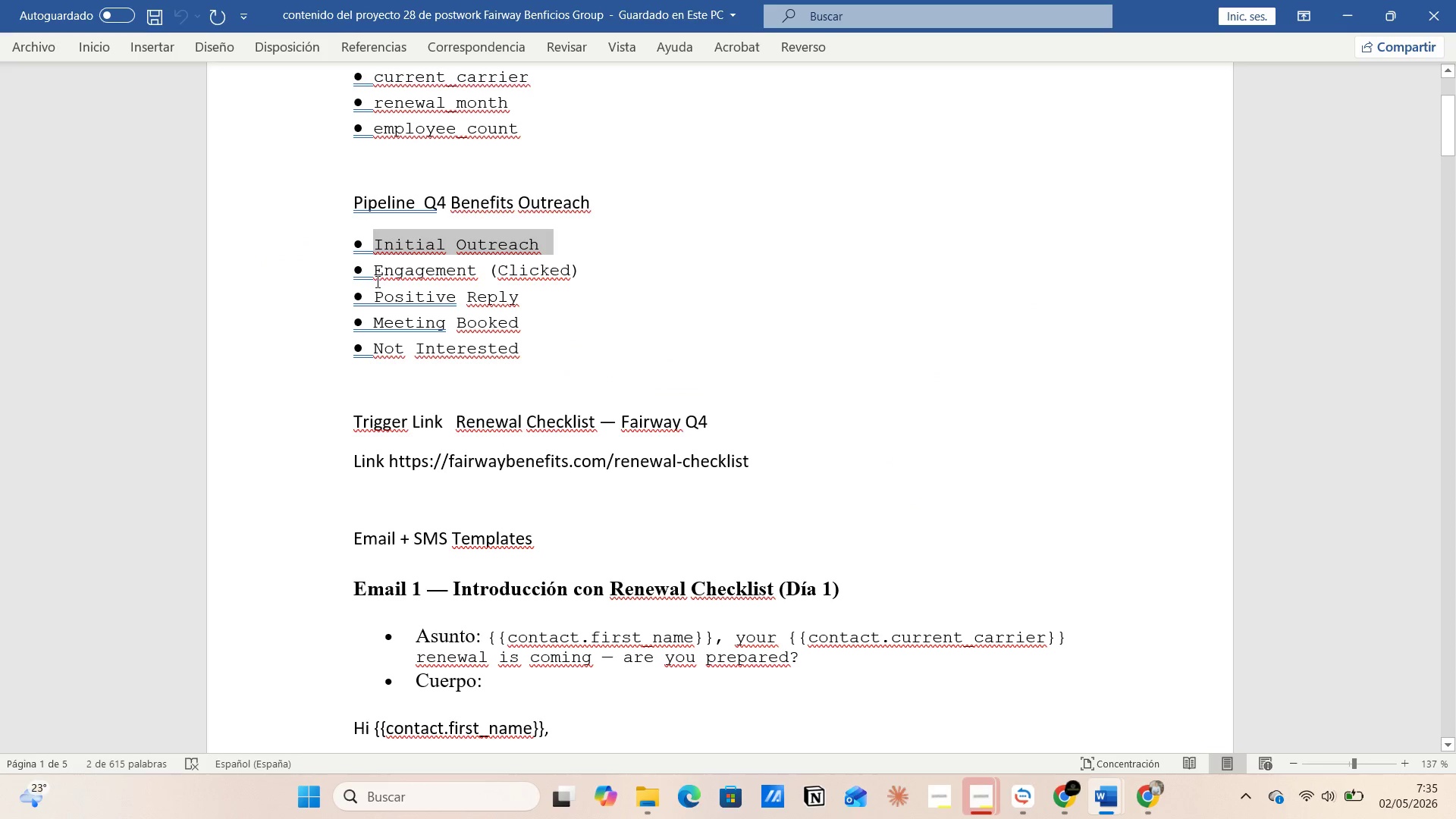 
left_click_drag(start_coordinate=[376, 268], to_coordinate=[578, 270])
 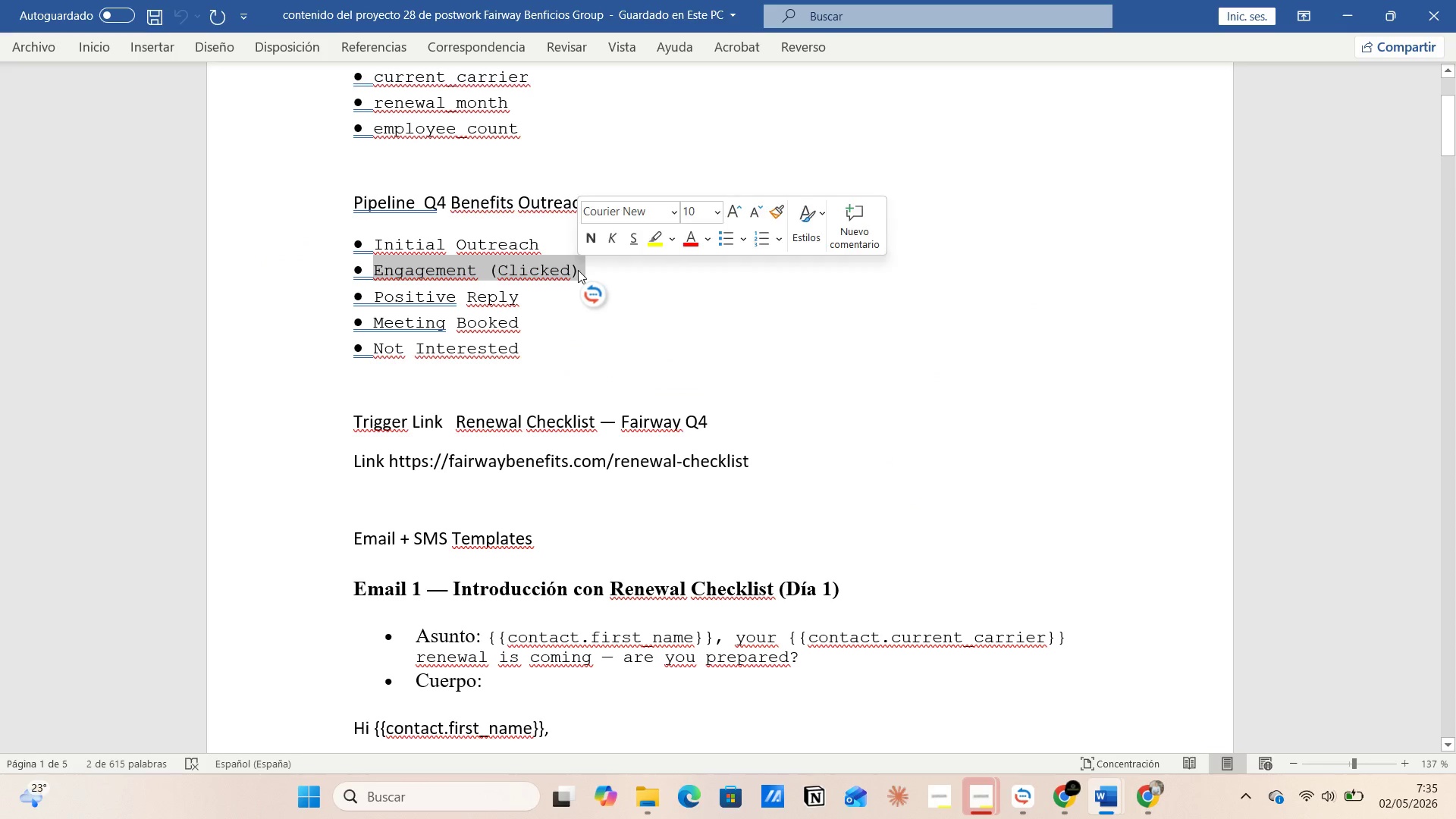 
key(Control+C)
 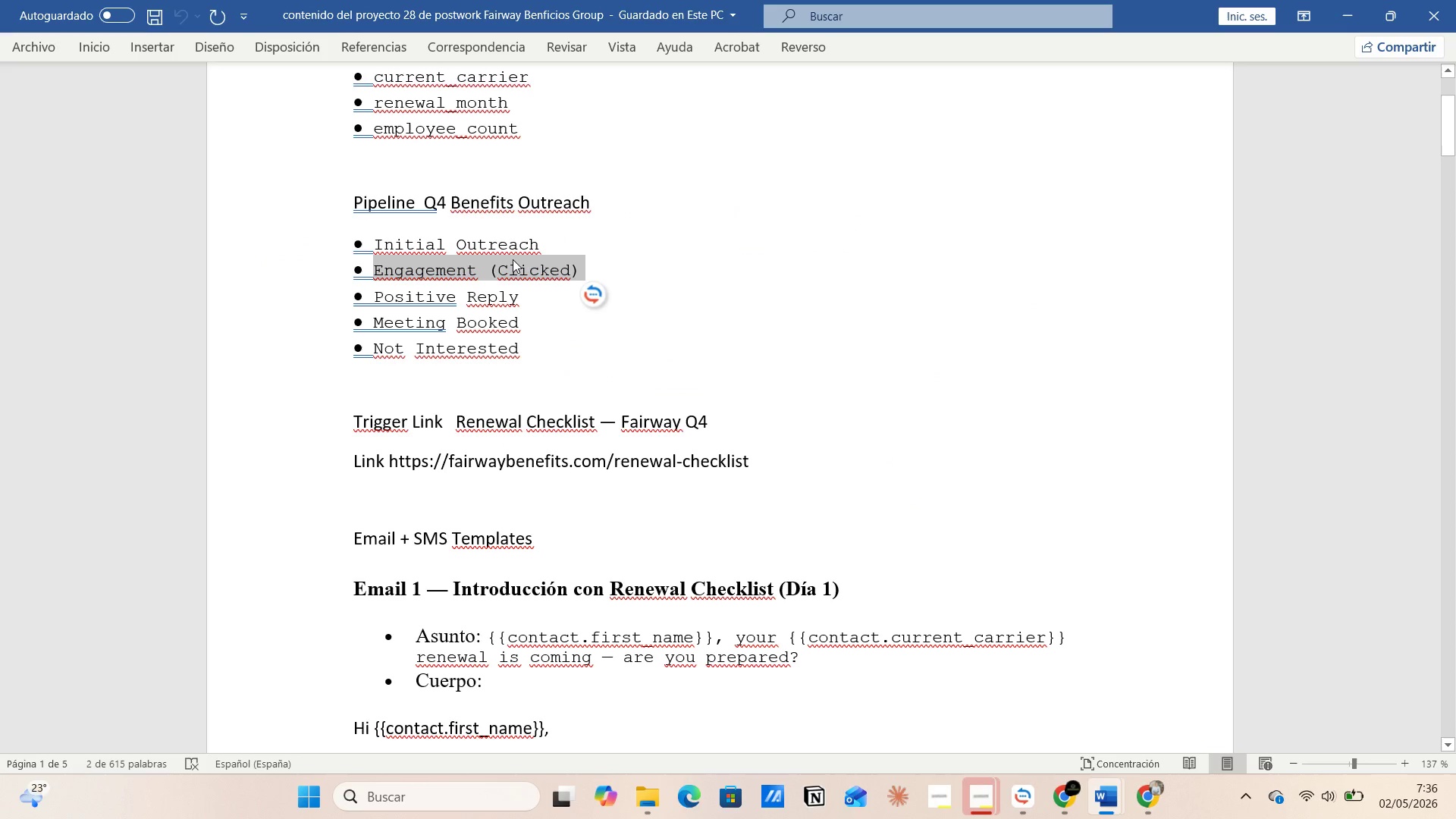 
key(Alt+AltLeft)
 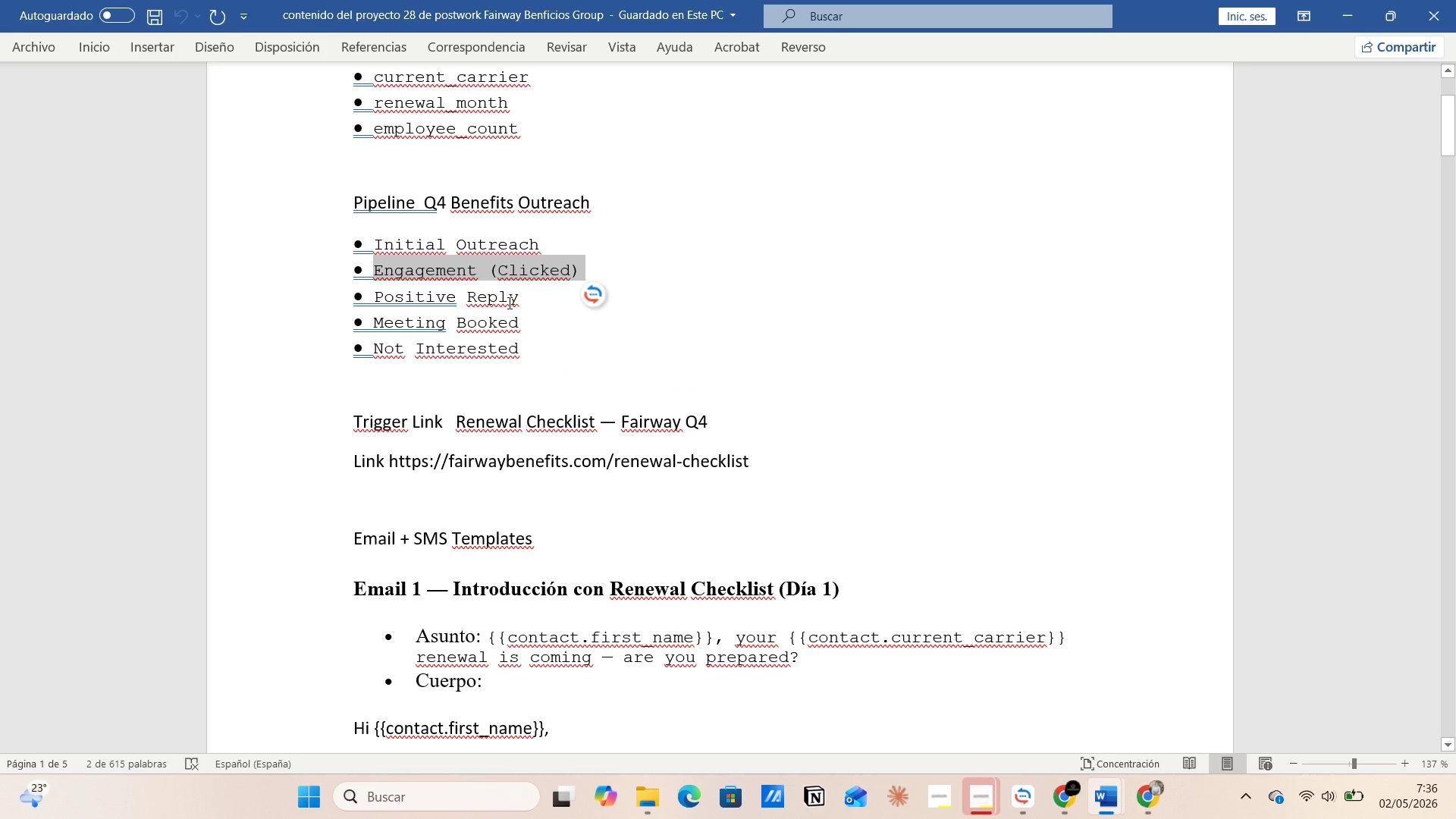 
key(Alt+Tab)
 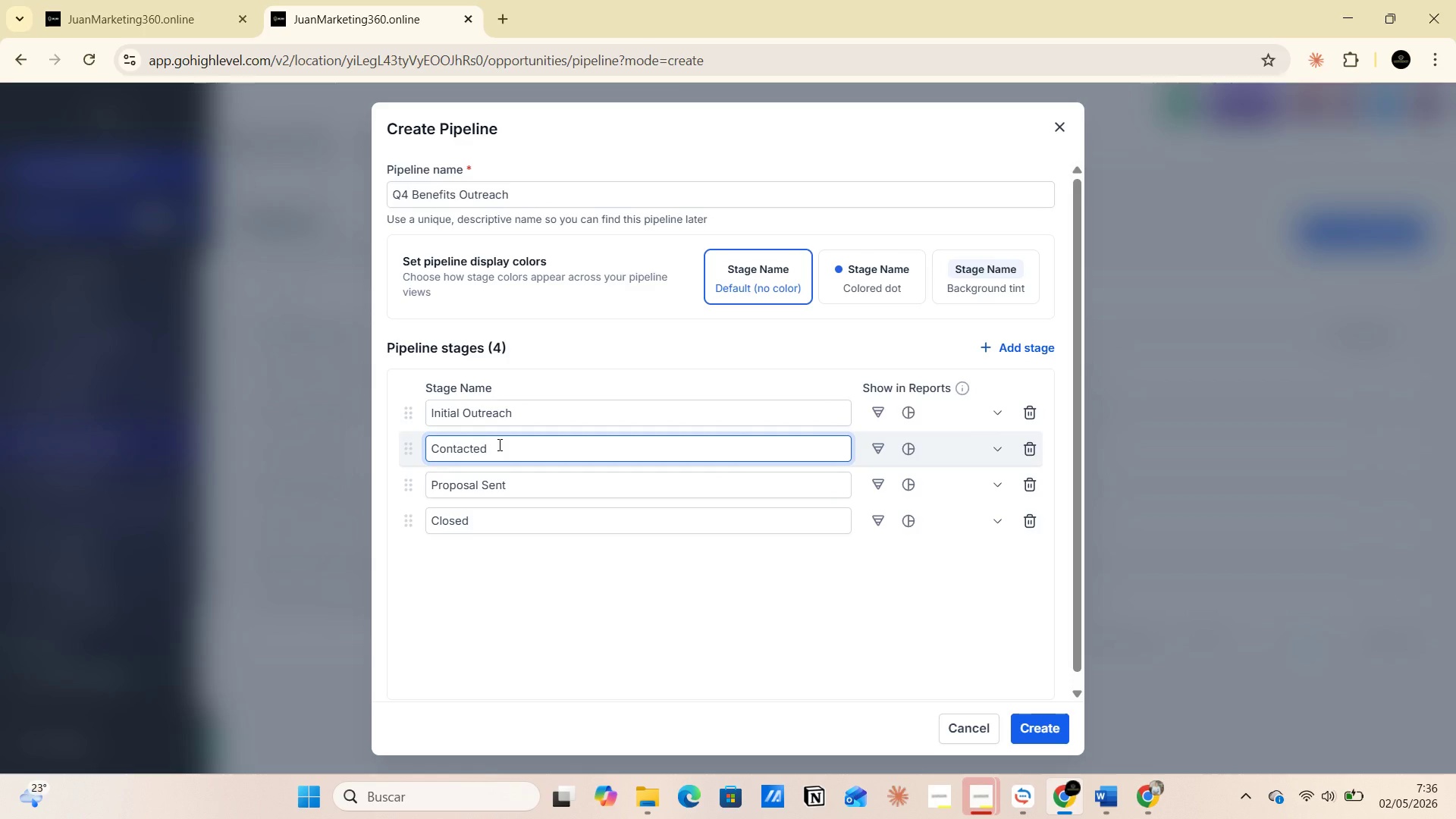 
left_click_drag(start_coordinate=[498, 444], to_coordinate=[416, 453])
 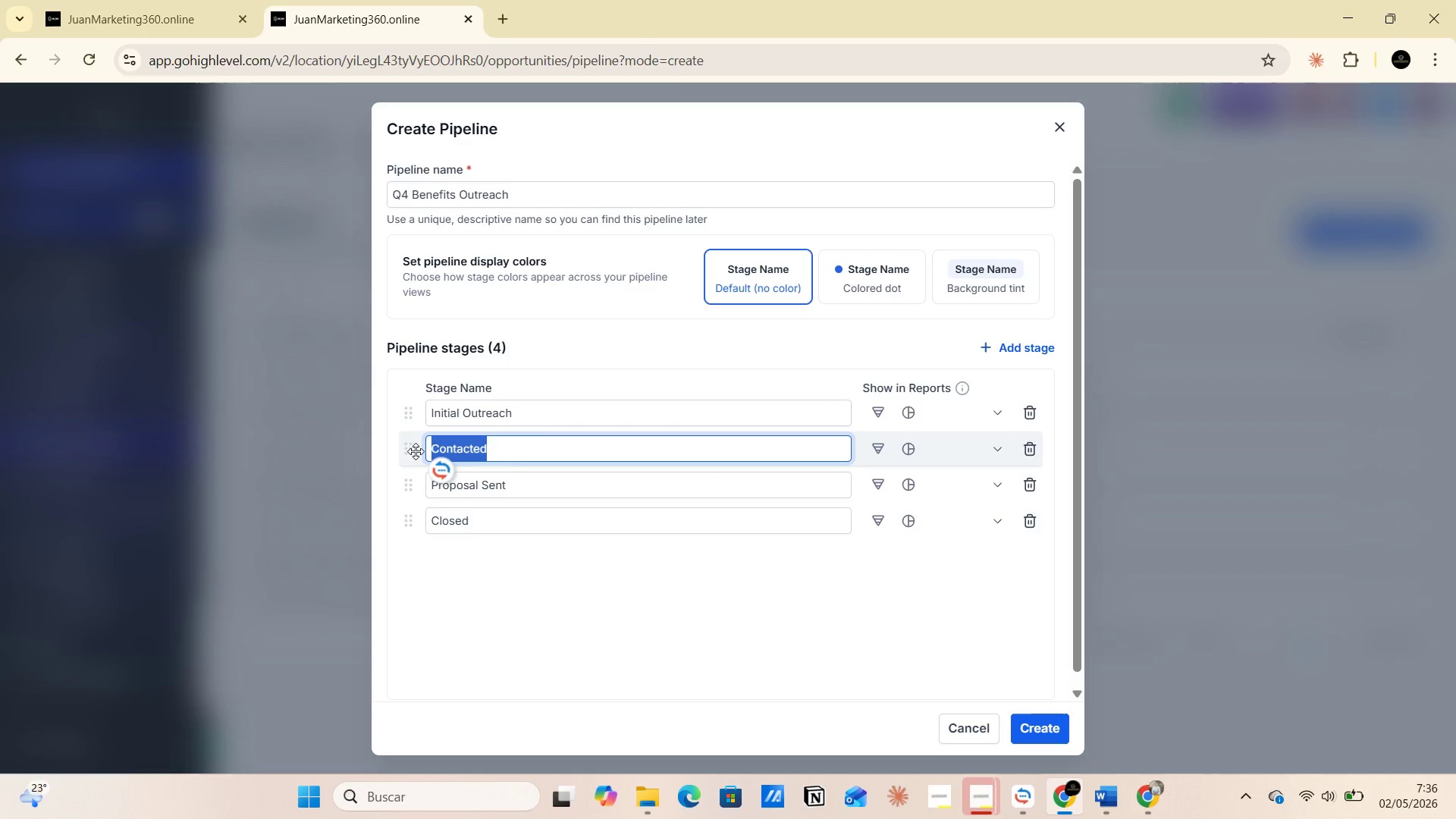 
key(Control+V)
 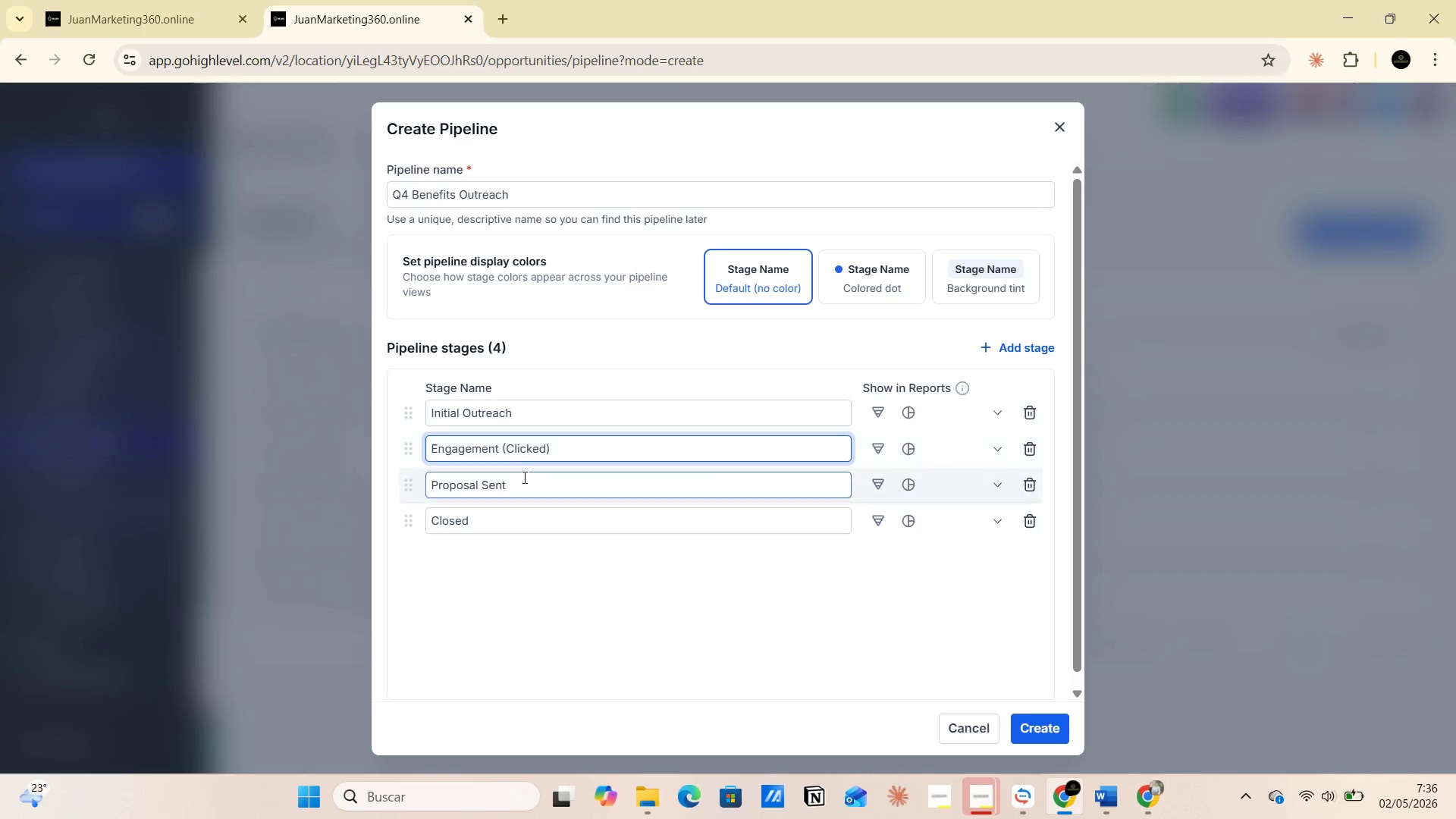 
left_click([518, 481])
 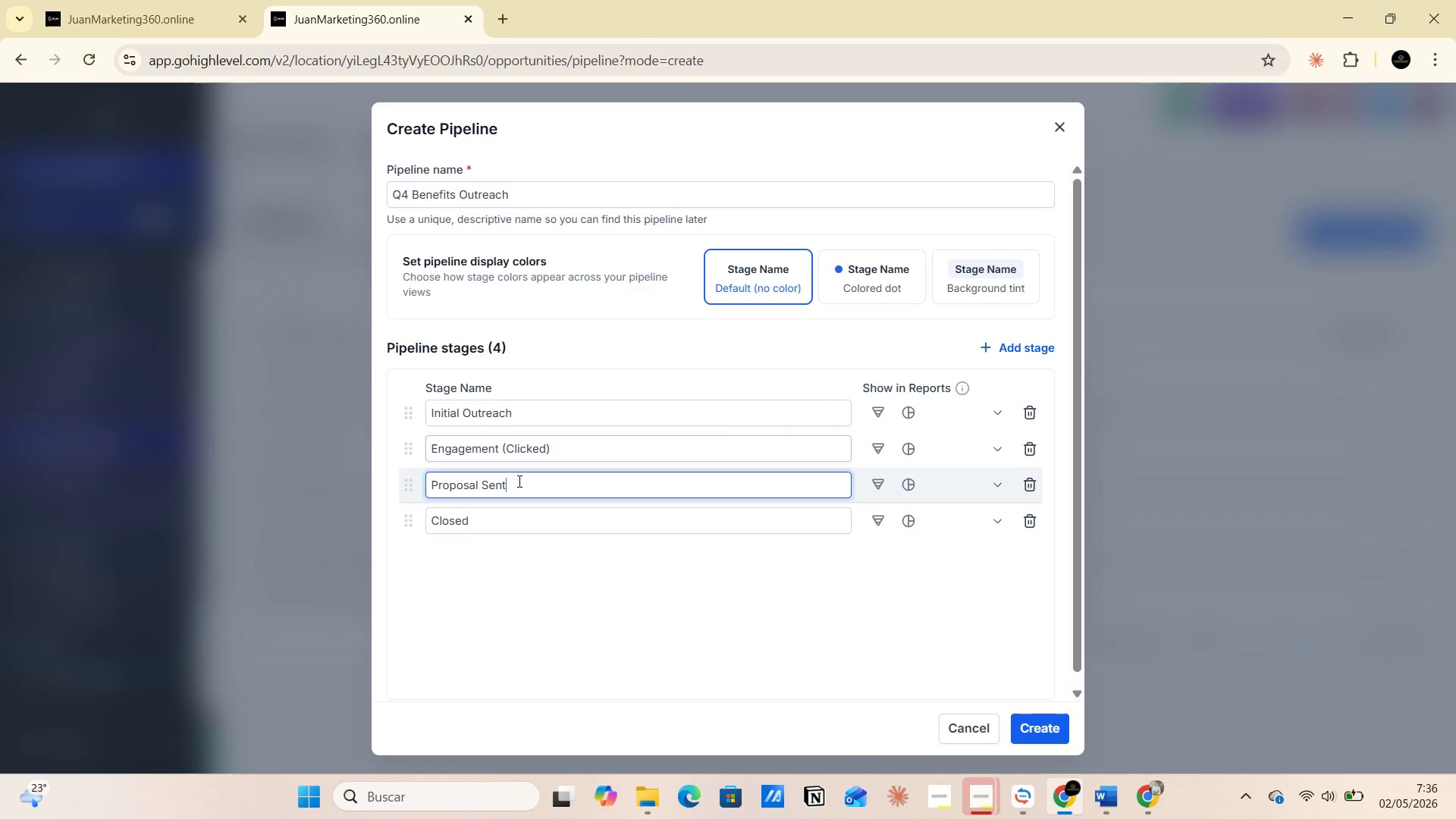 
key(Alt+AltLeft)
 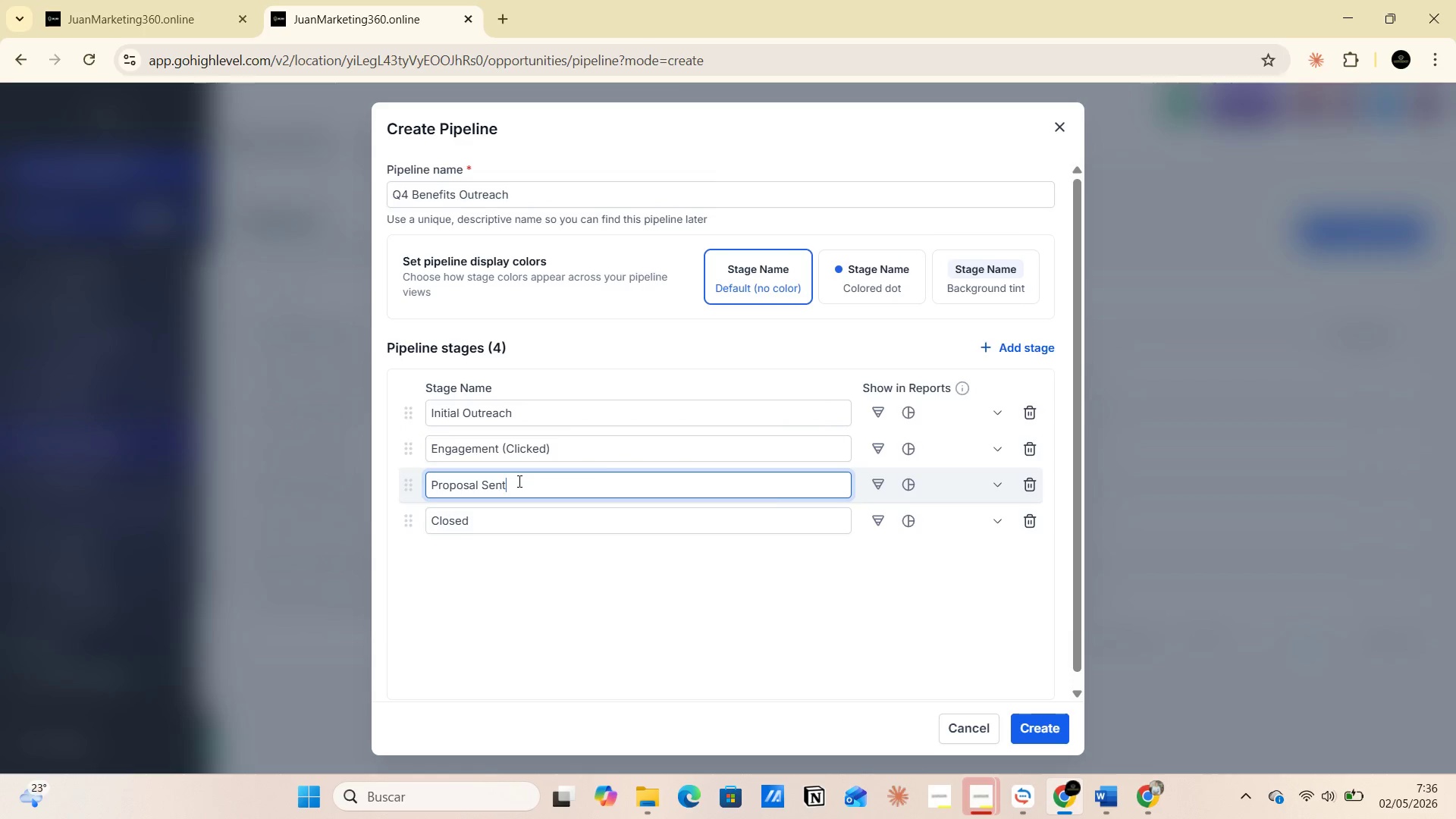 
key(Alt+Tab)
 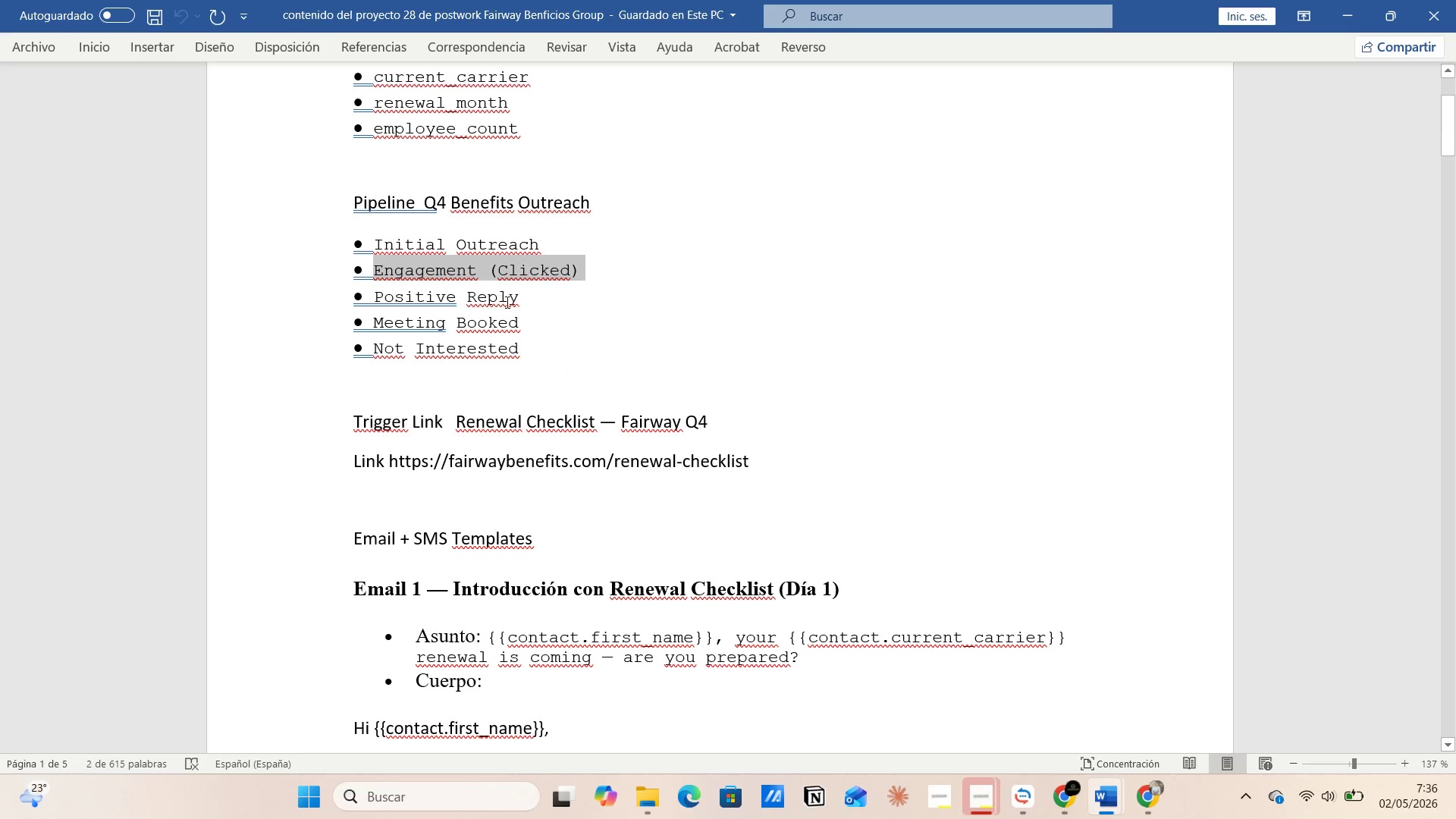 
left_click_drag(start_coordinate=[517, 299], to_coordinate=[399, 304])
 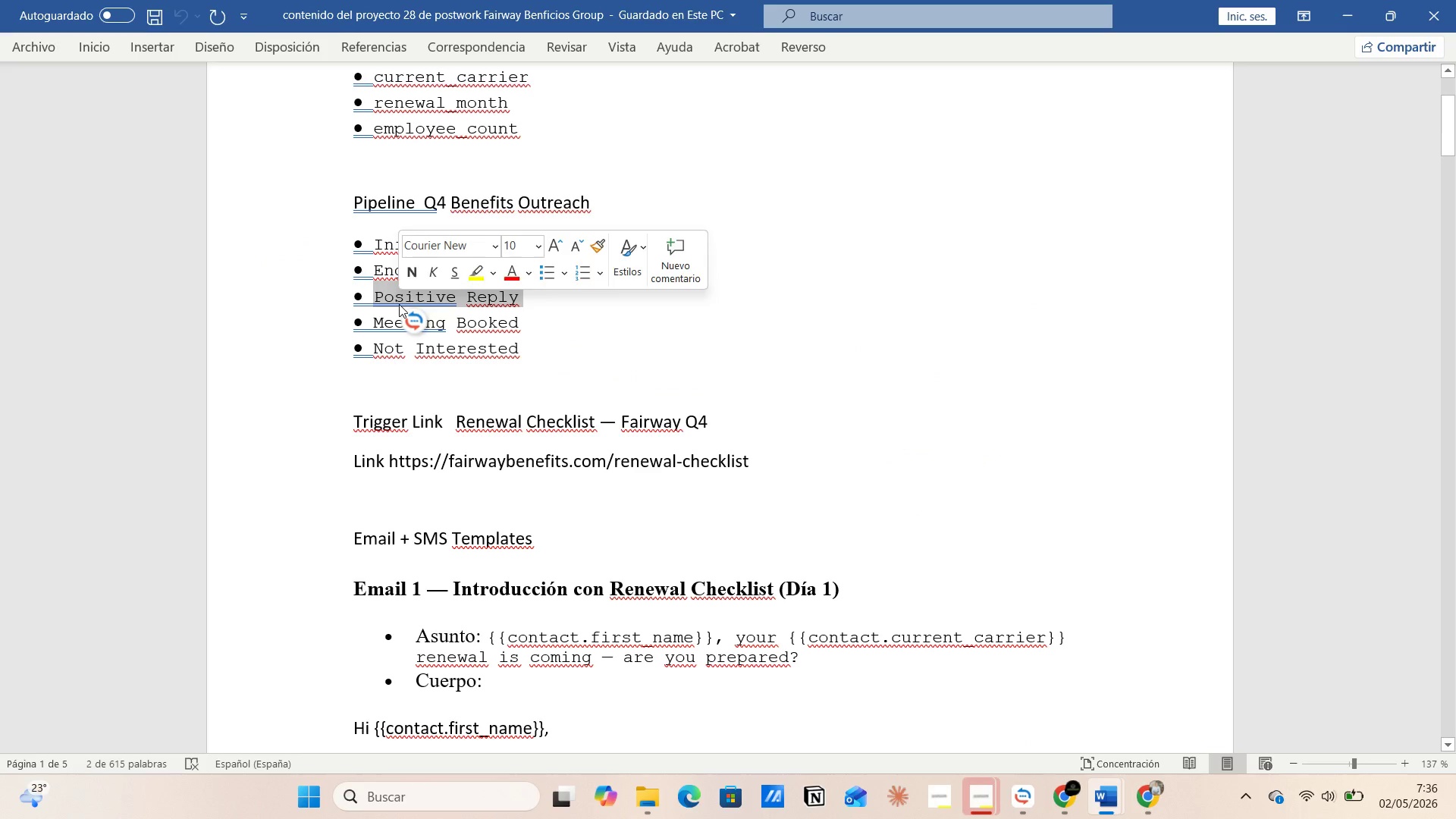 
key(Control+C)
 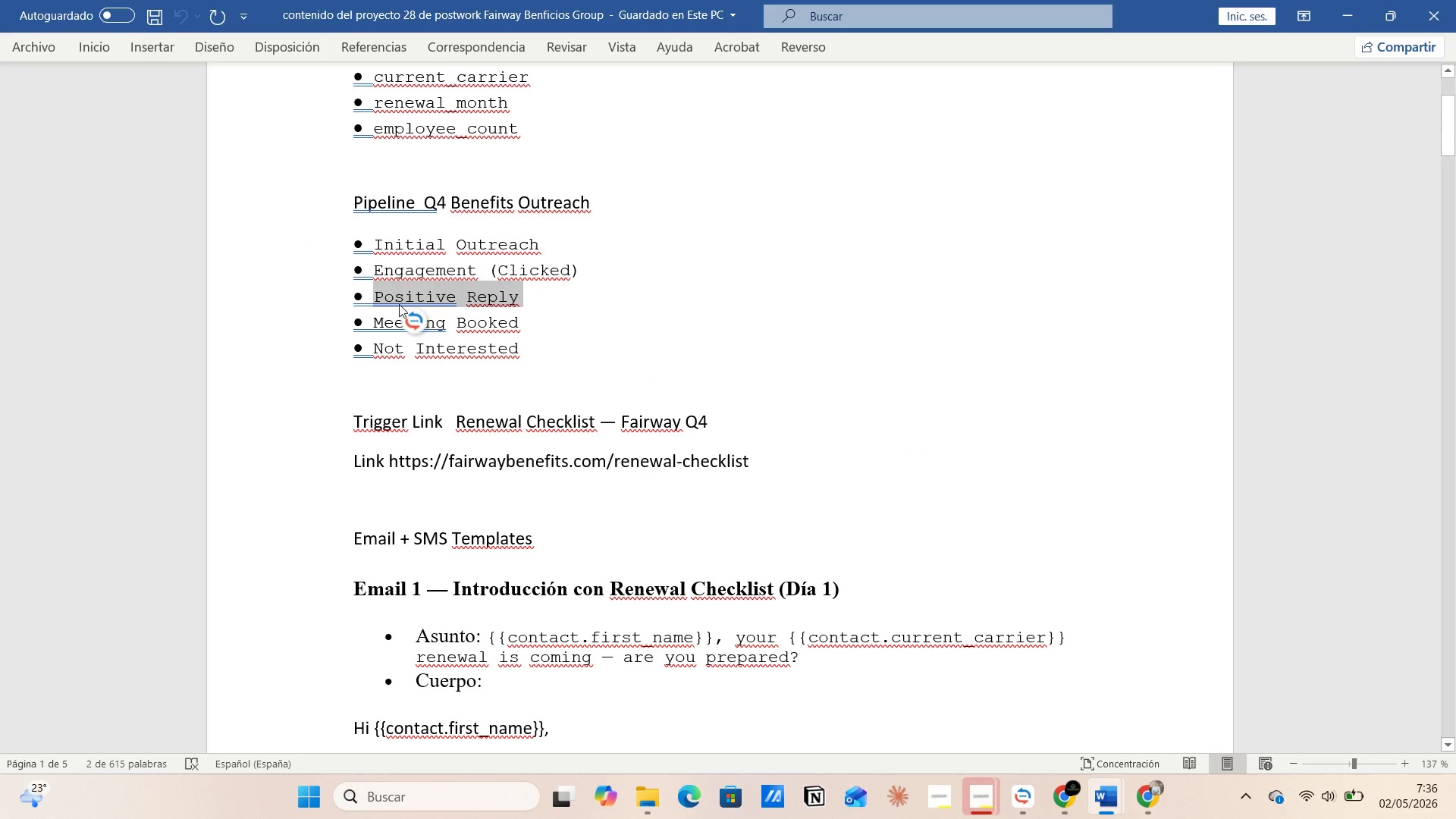 
key(Alt+Tab)
 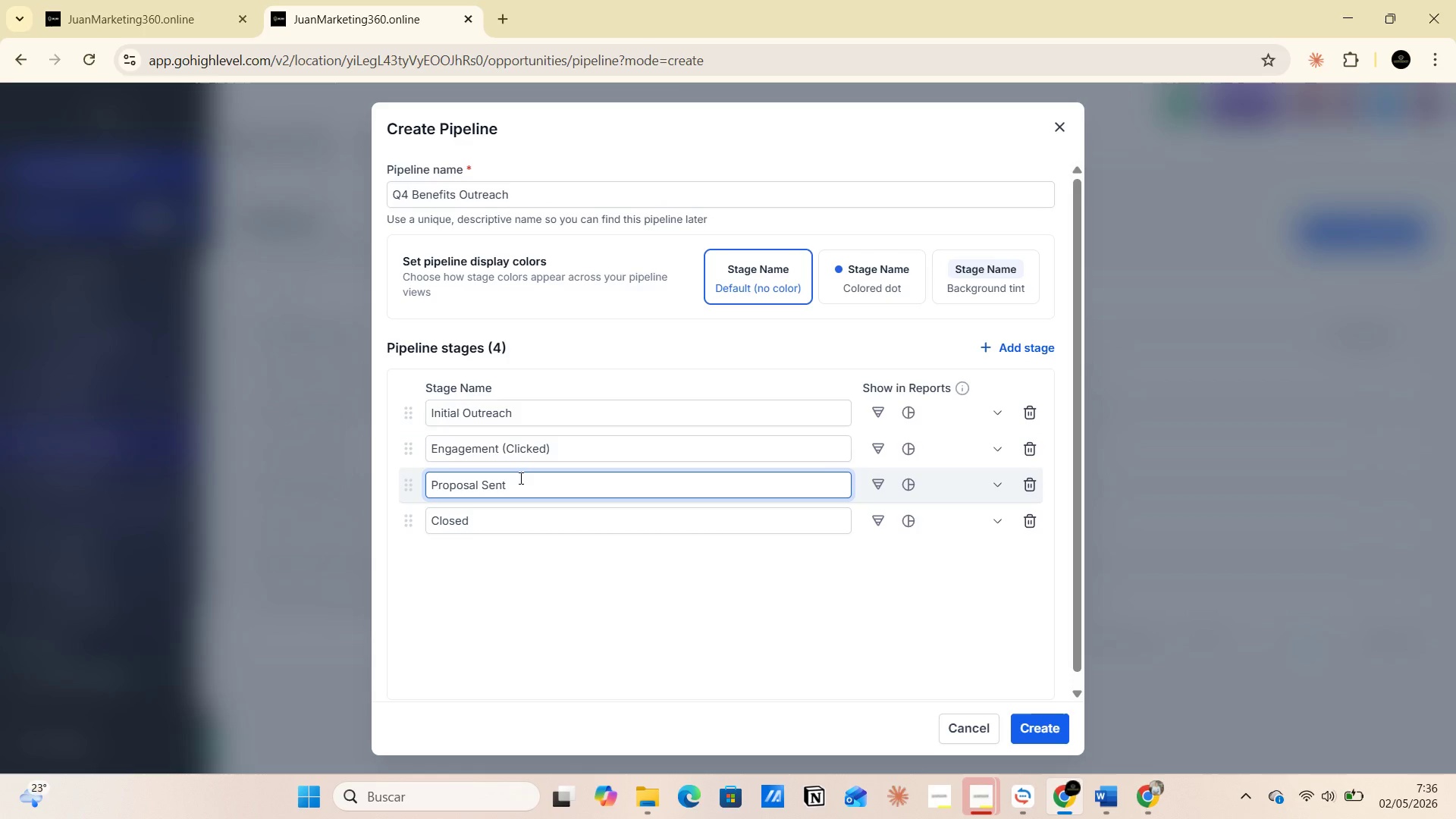 
left_click_drag(start_coordinate=[517, 483], to_coordinate=[413, 485])
 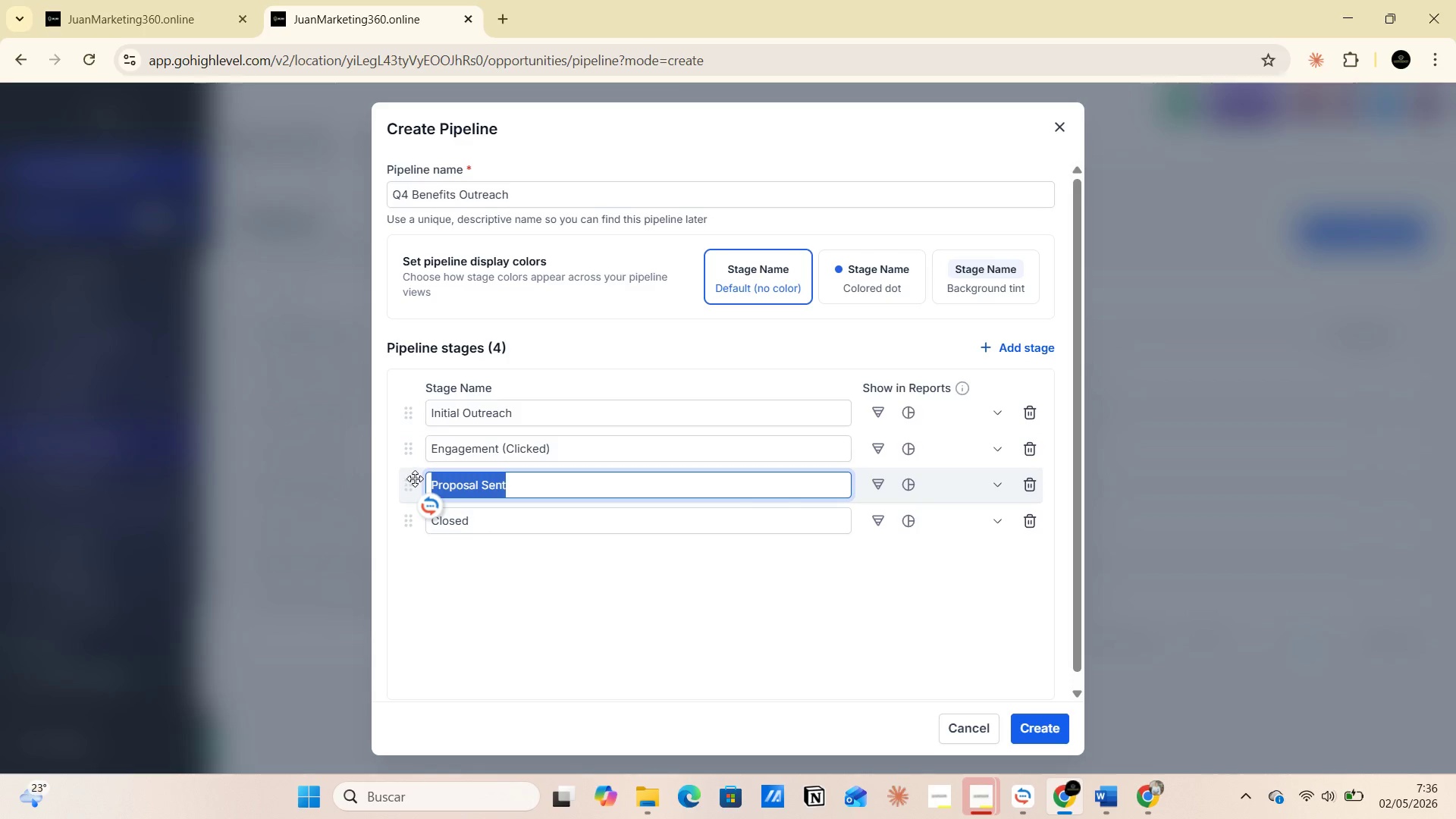 
key(Control+V)
 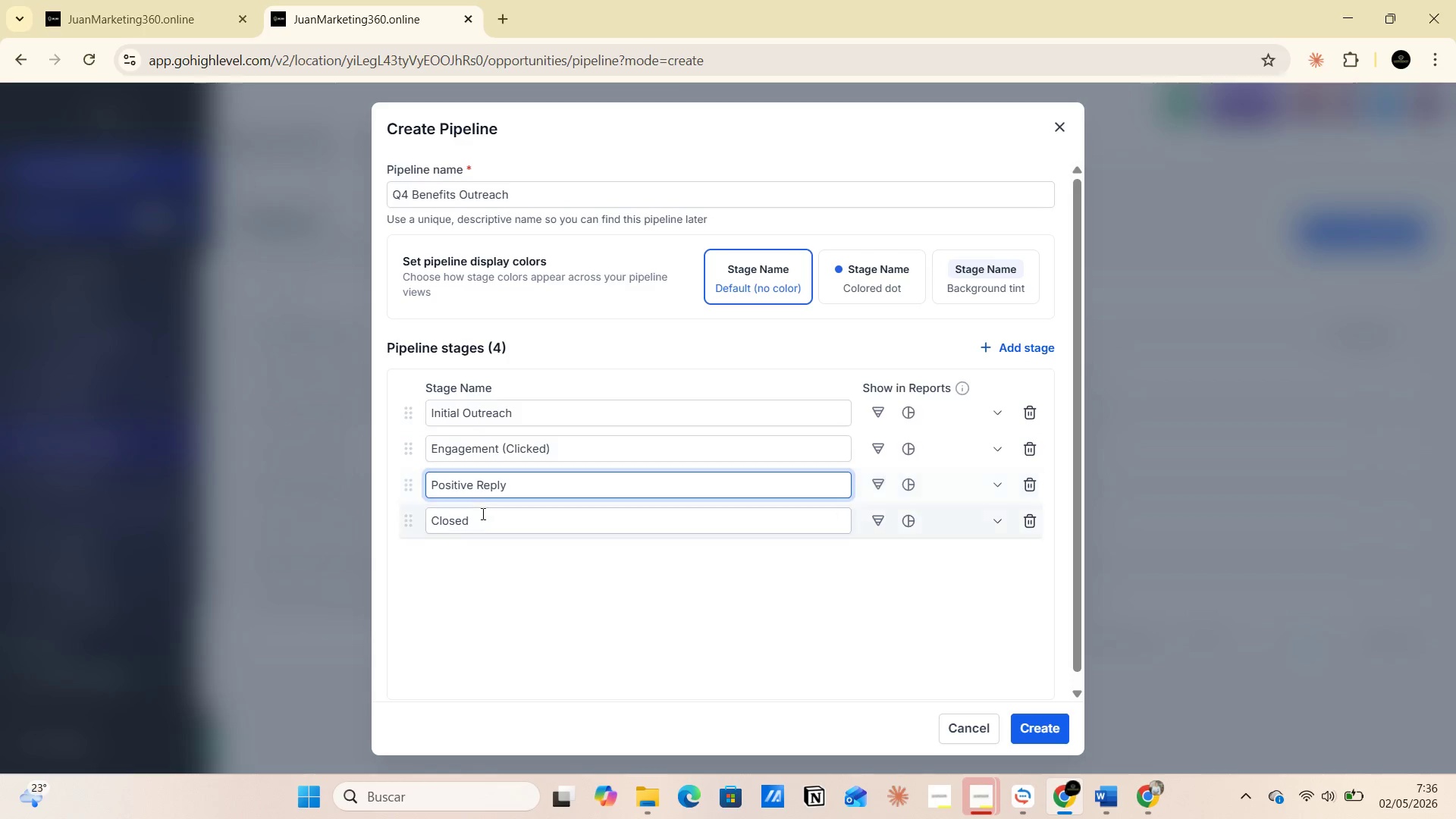 
left_click([482, 519])
 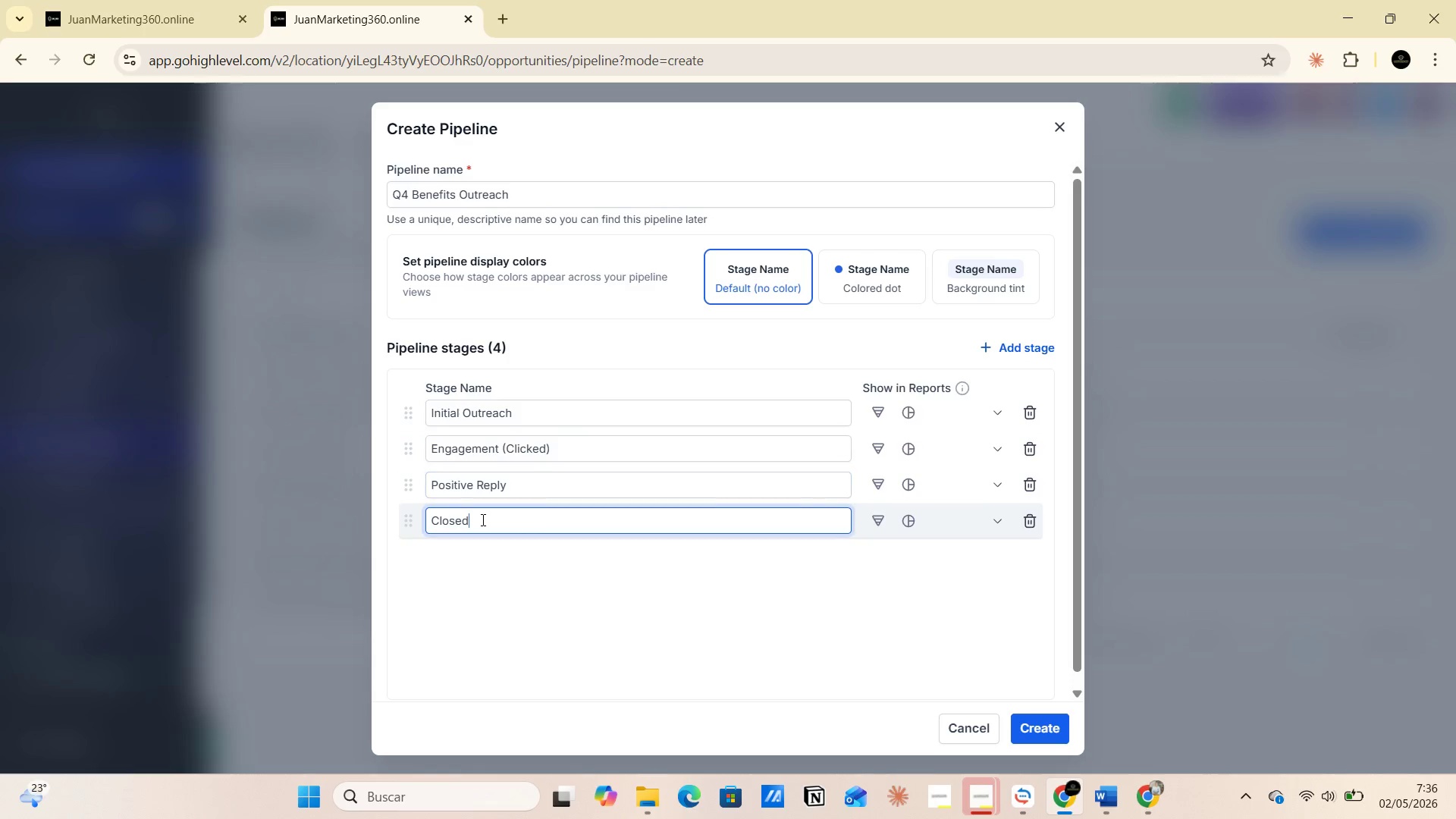 
key(Alt+AltLeft)
 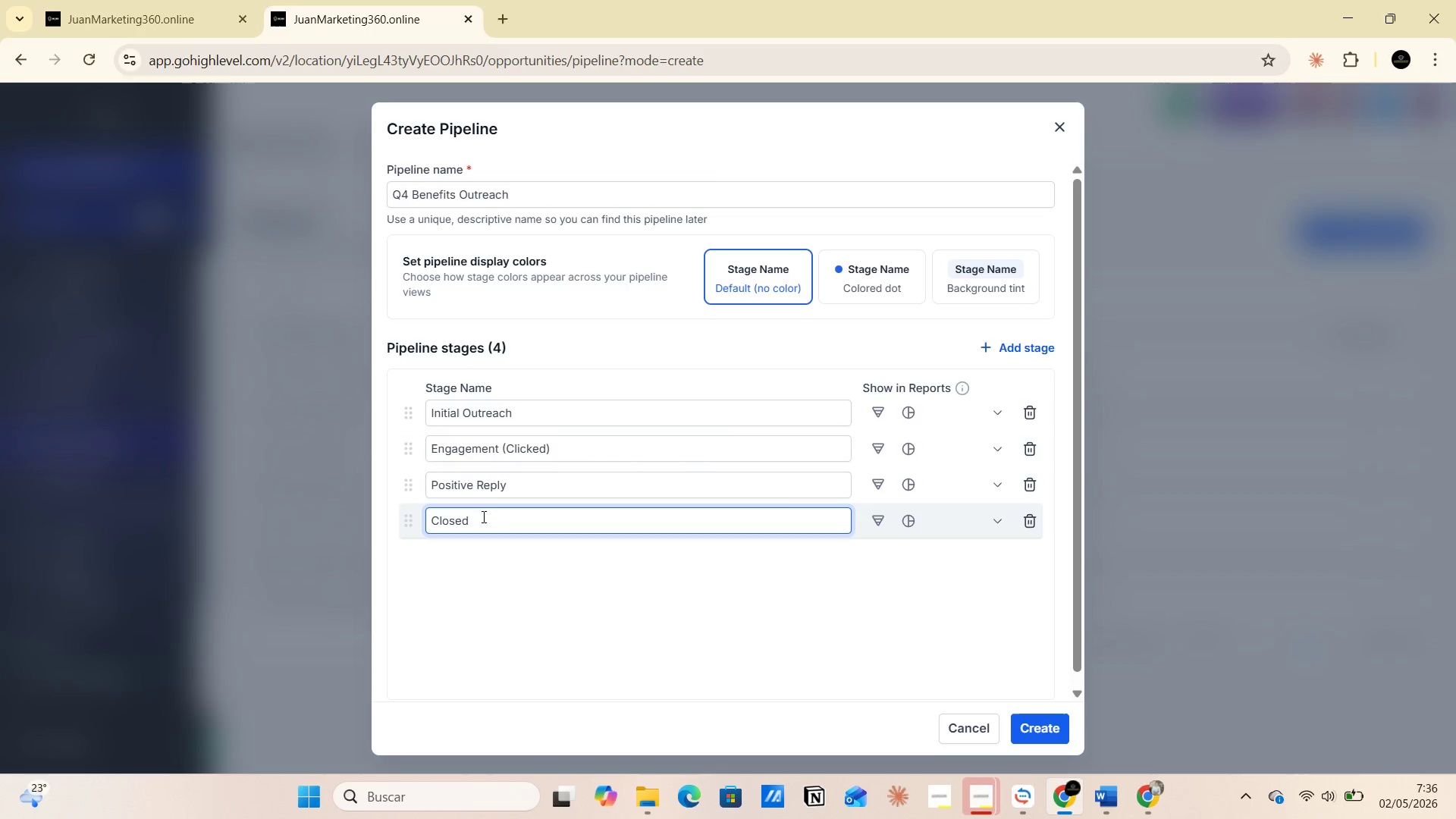 
key(Alt+Tab)
 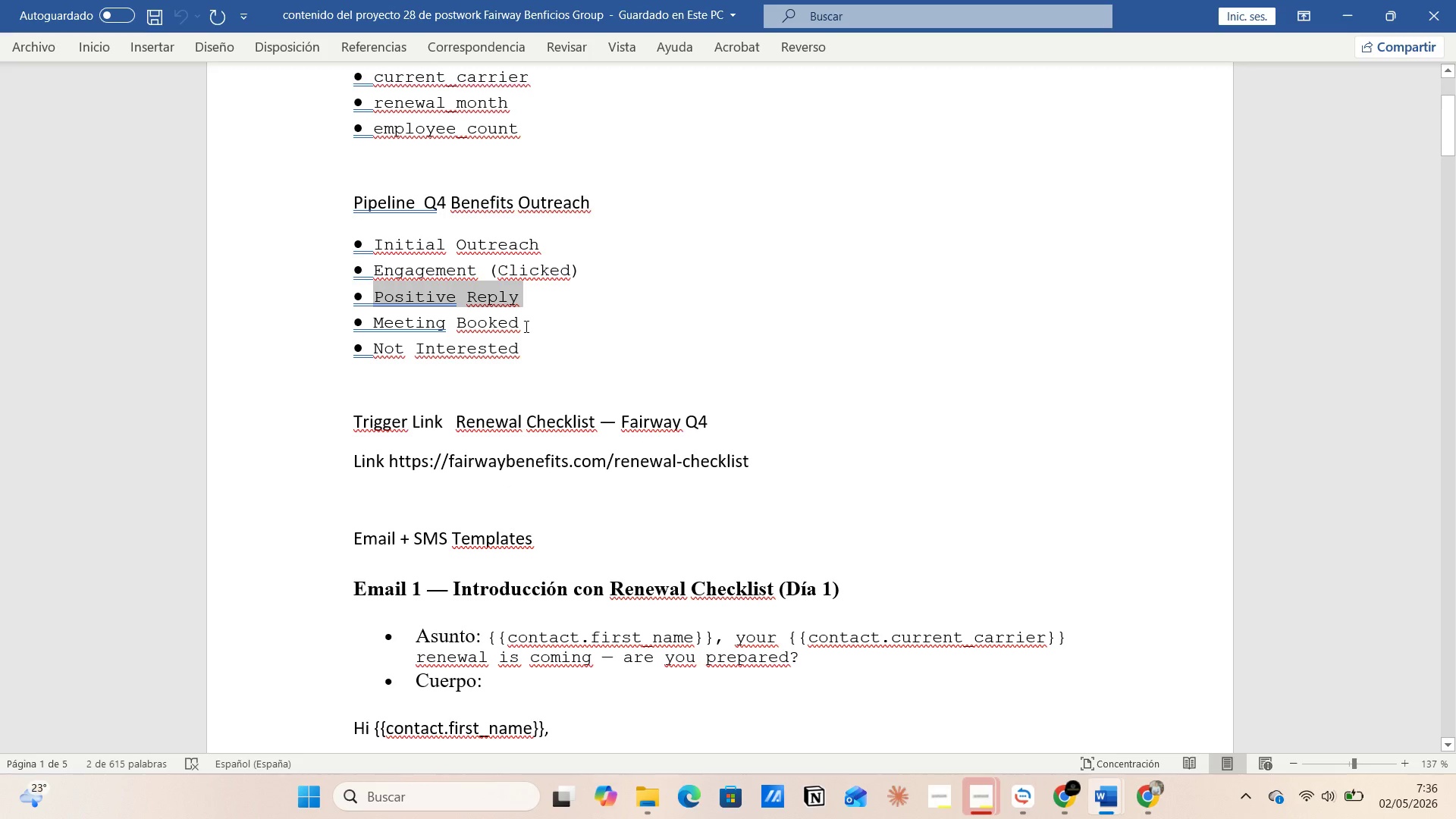 
left_click_drag(start_coordinate=[521, 323], to_coordinate=[388, 315])
 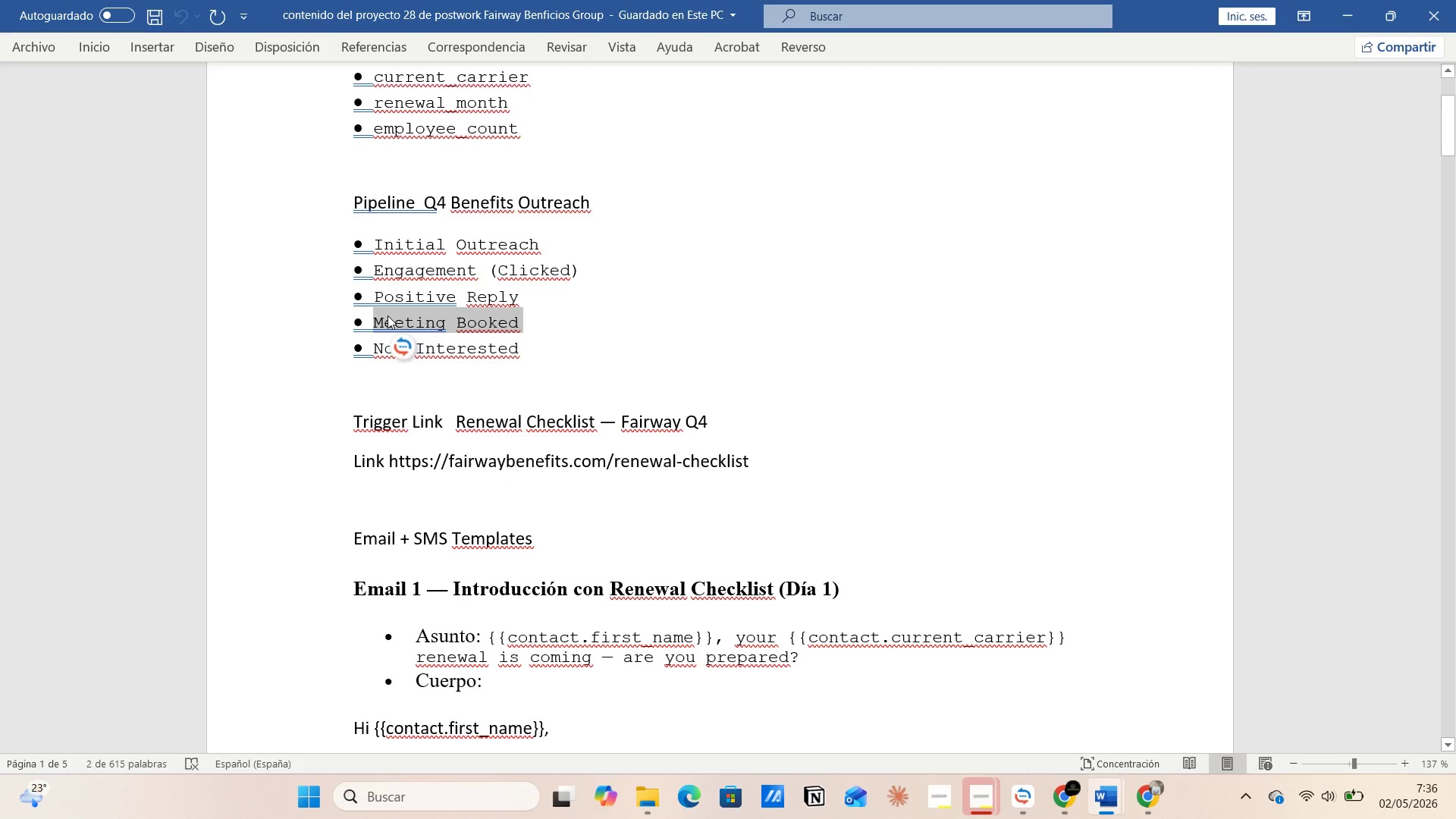 
key(Control+C)
 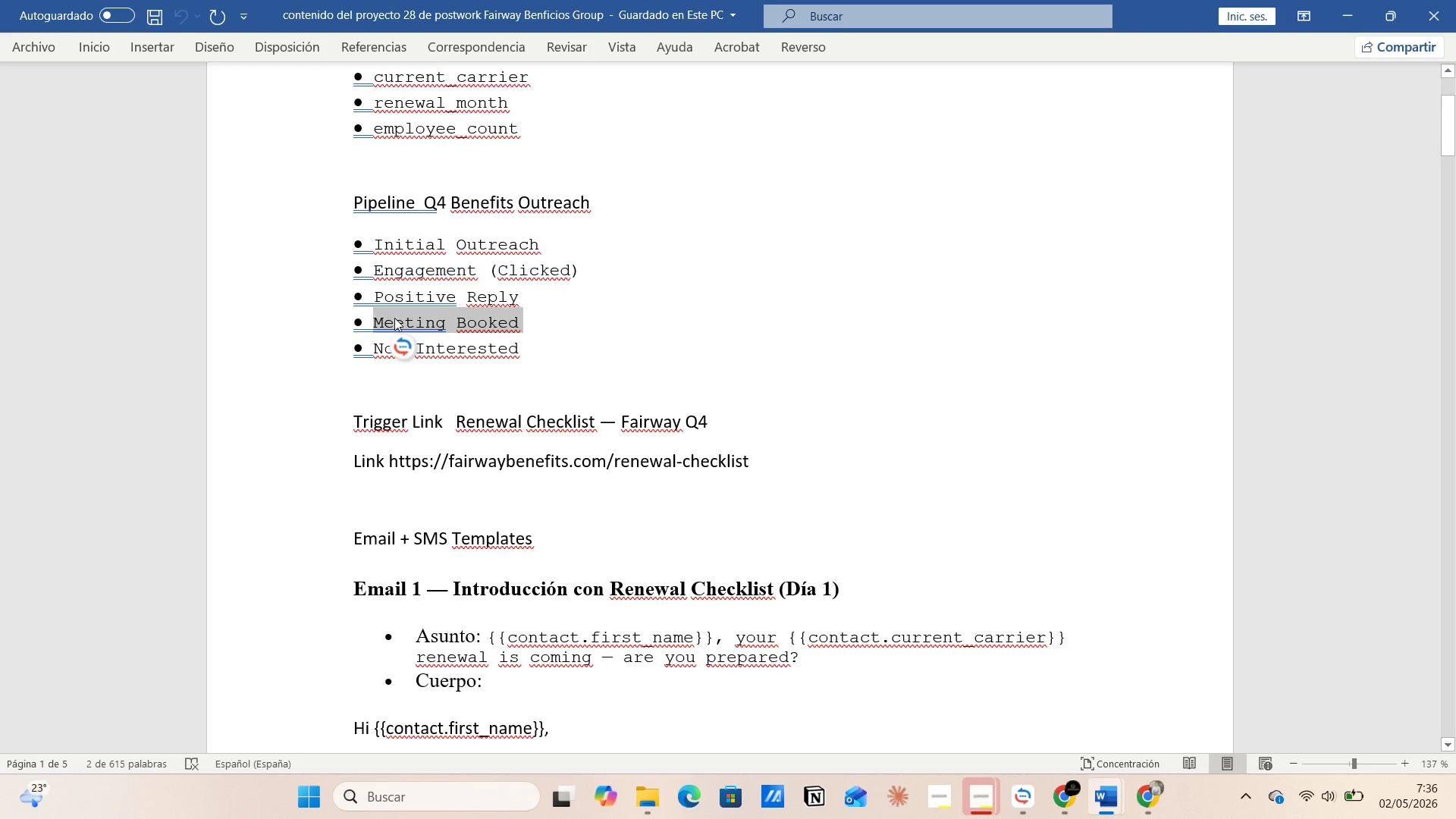 
key(Alt+AltLeft)
 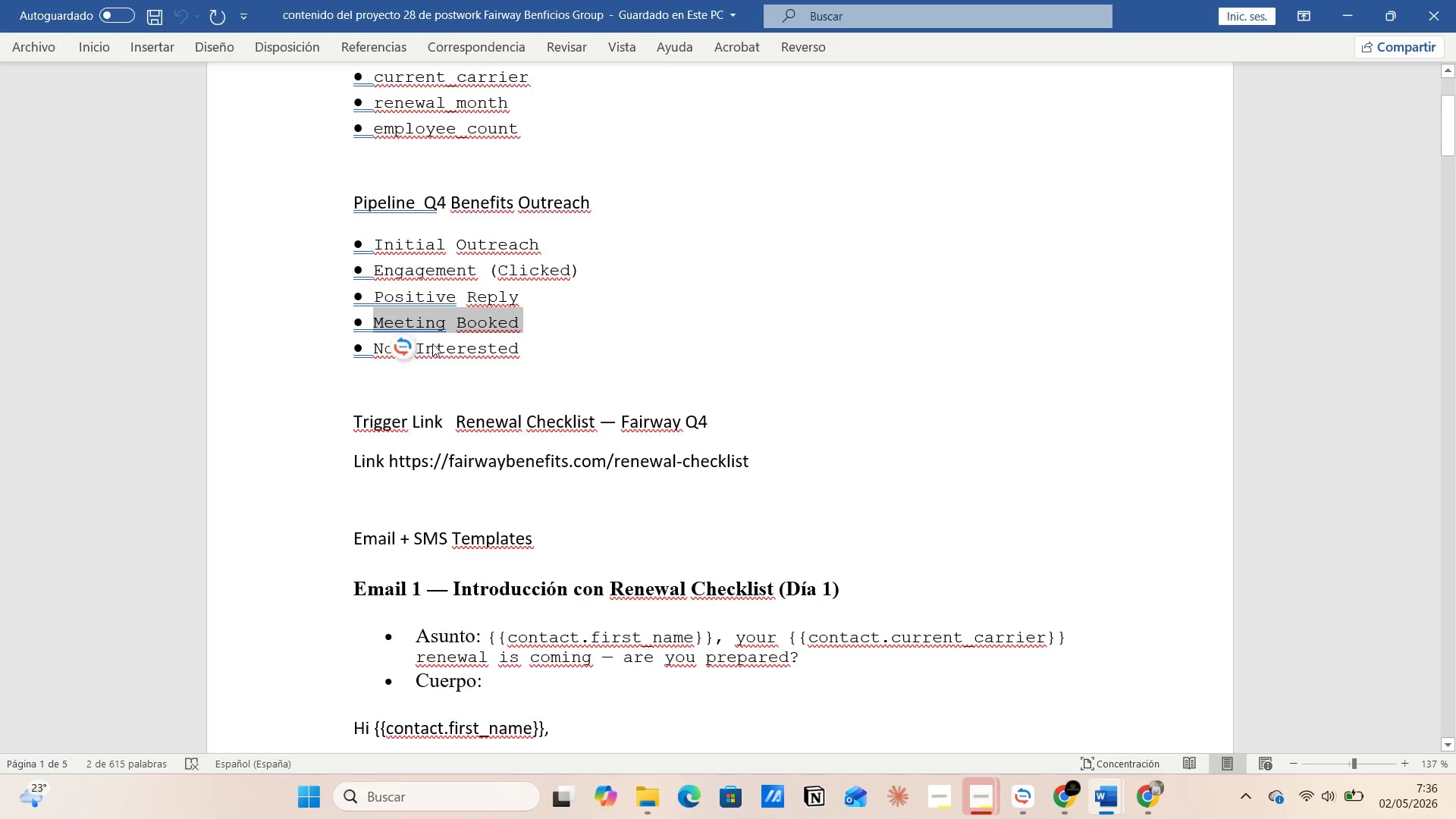 
key(Alt+Tab)
 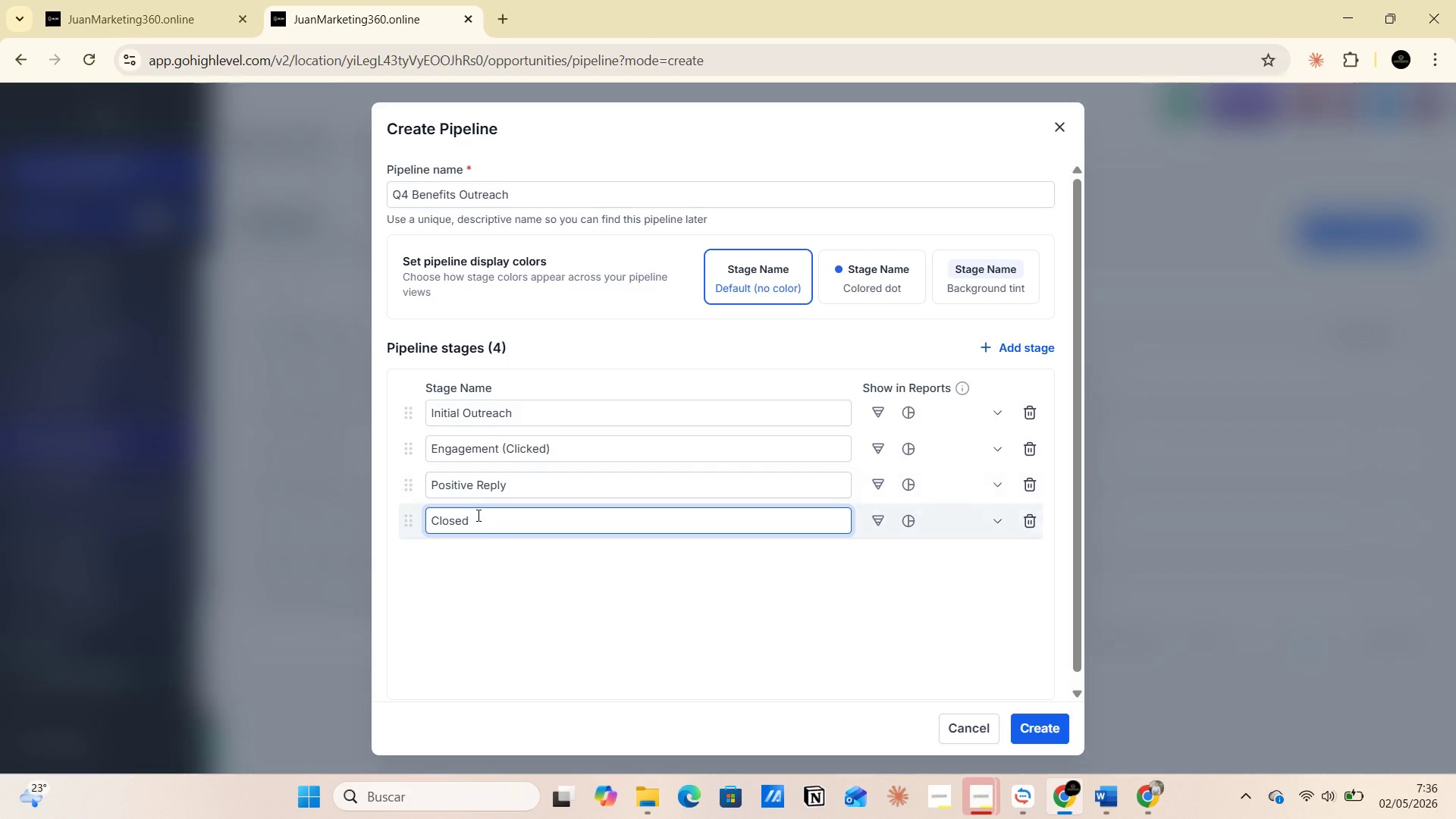 
left_click_drag(start_coordinate=[479, 520], to_coordinate=[425, 522])
 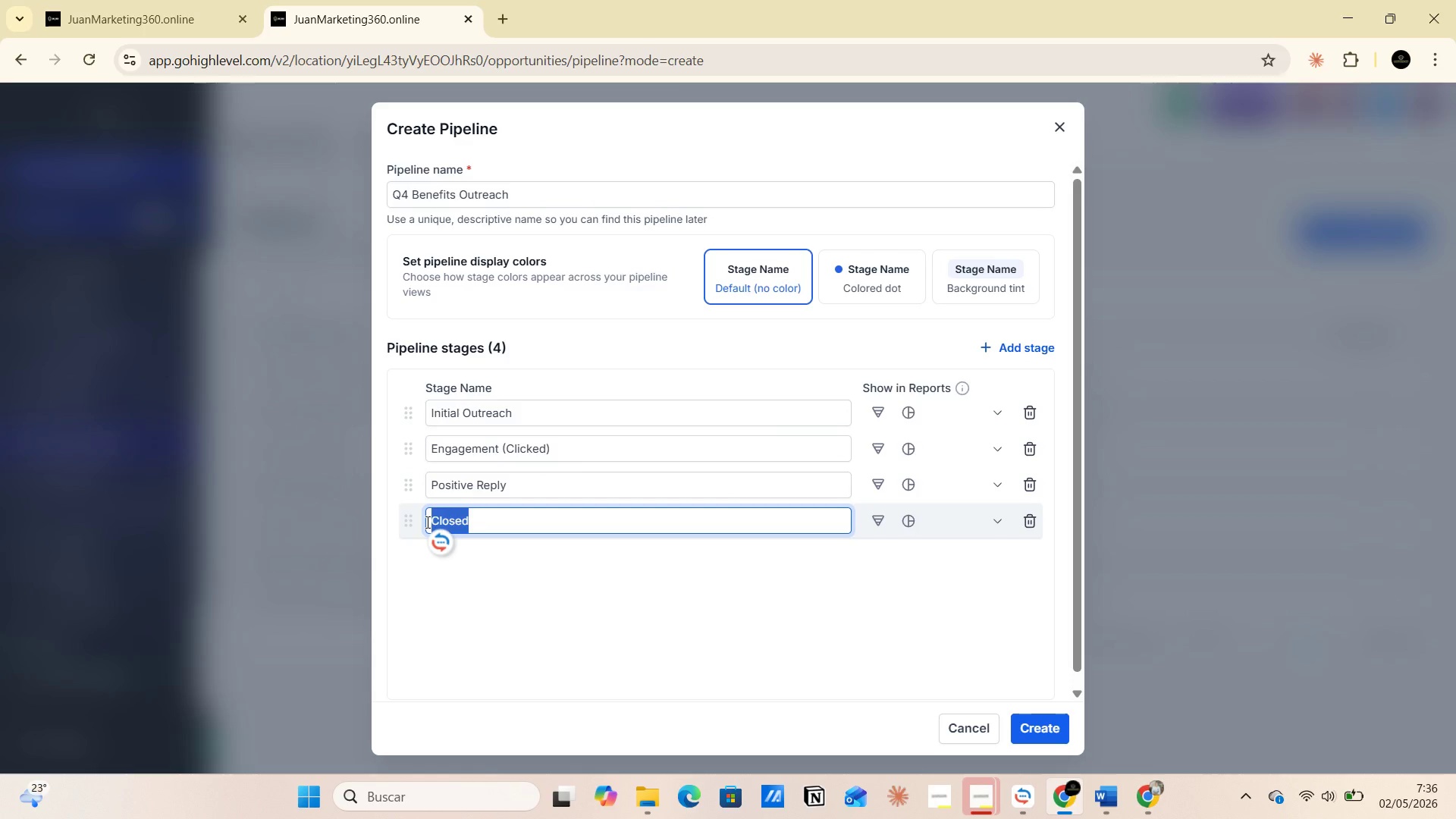 
key(Control+V)
 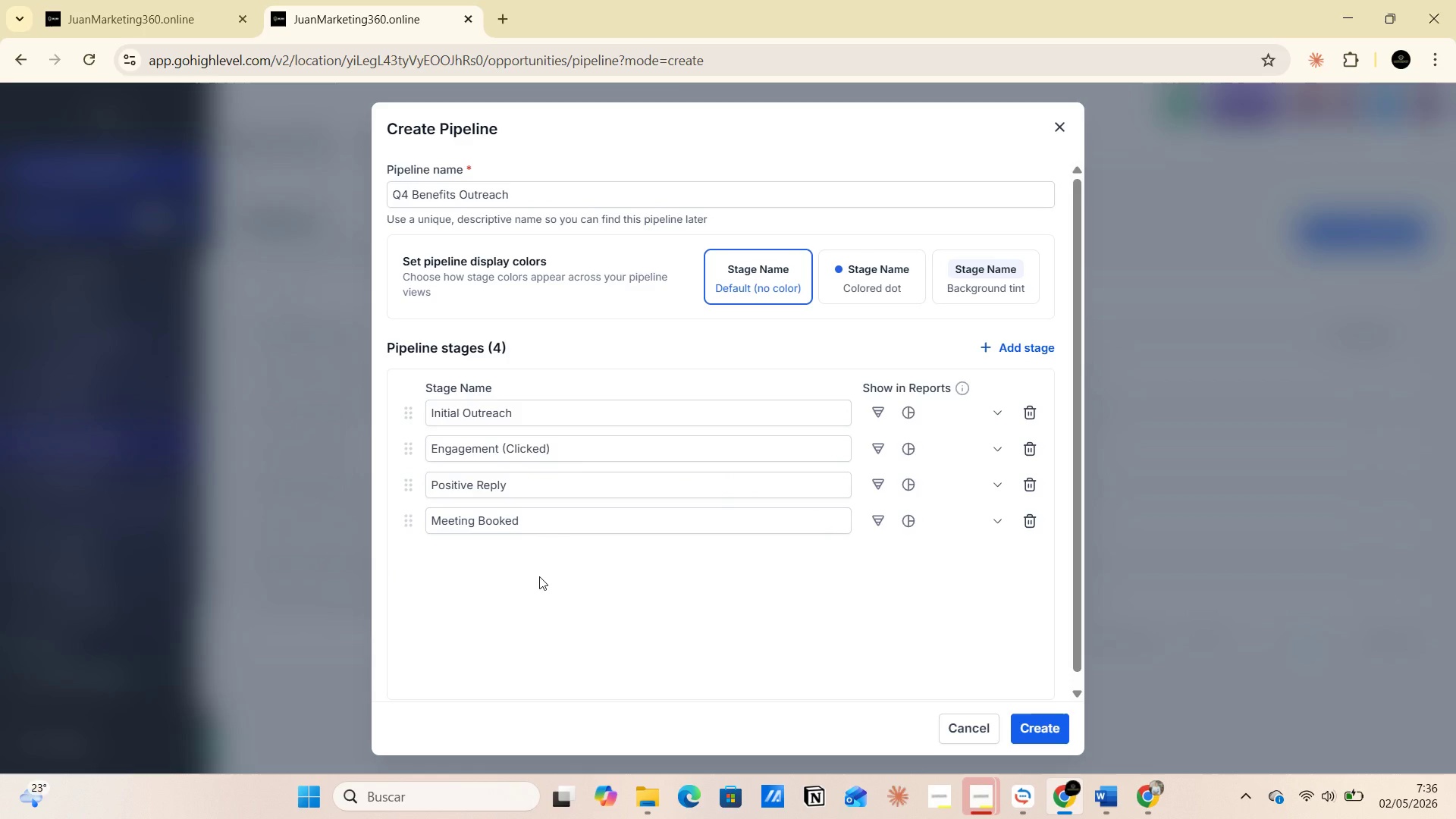 
wait(6.44)
 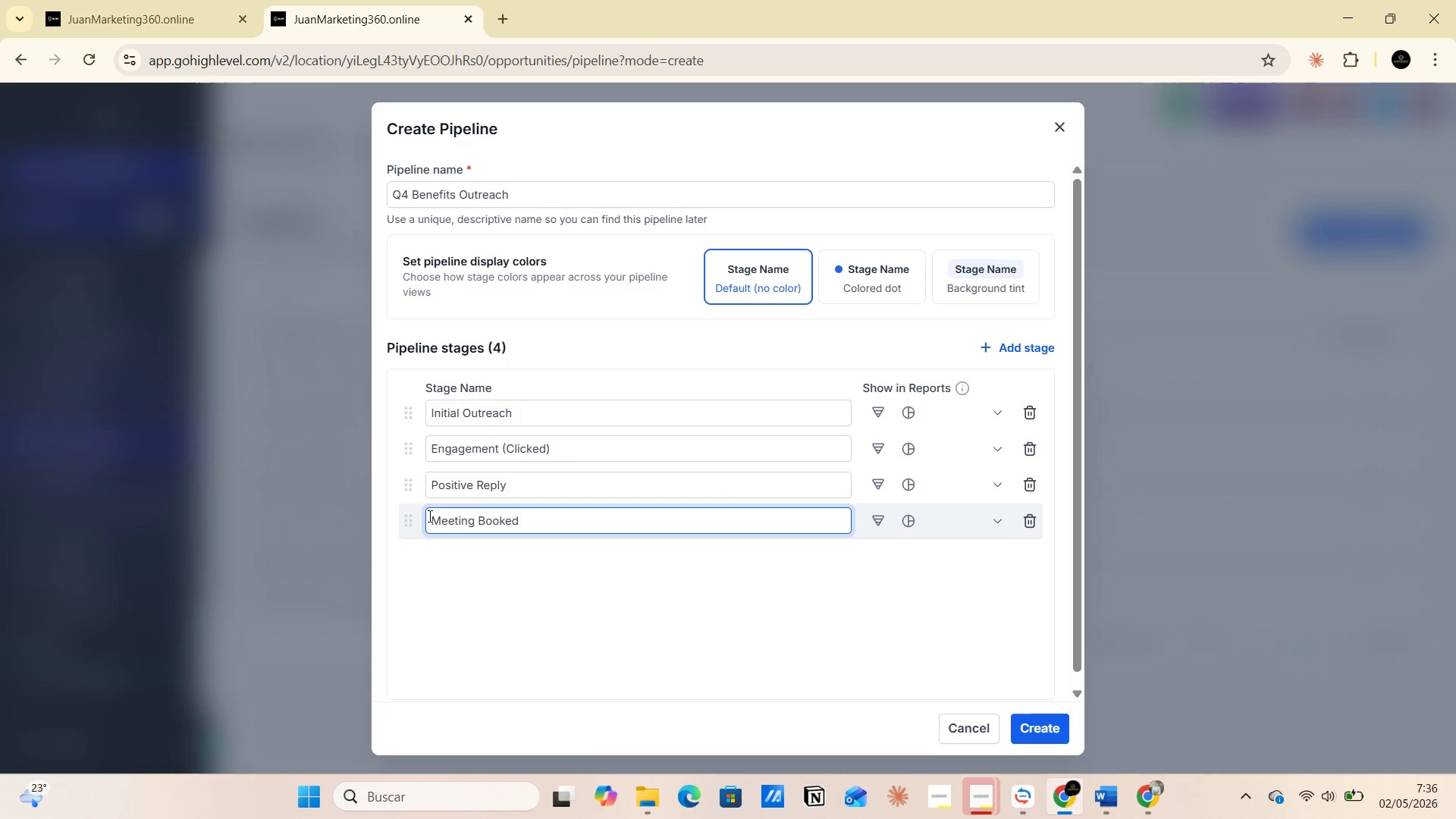 
left_click([1017, 350])
 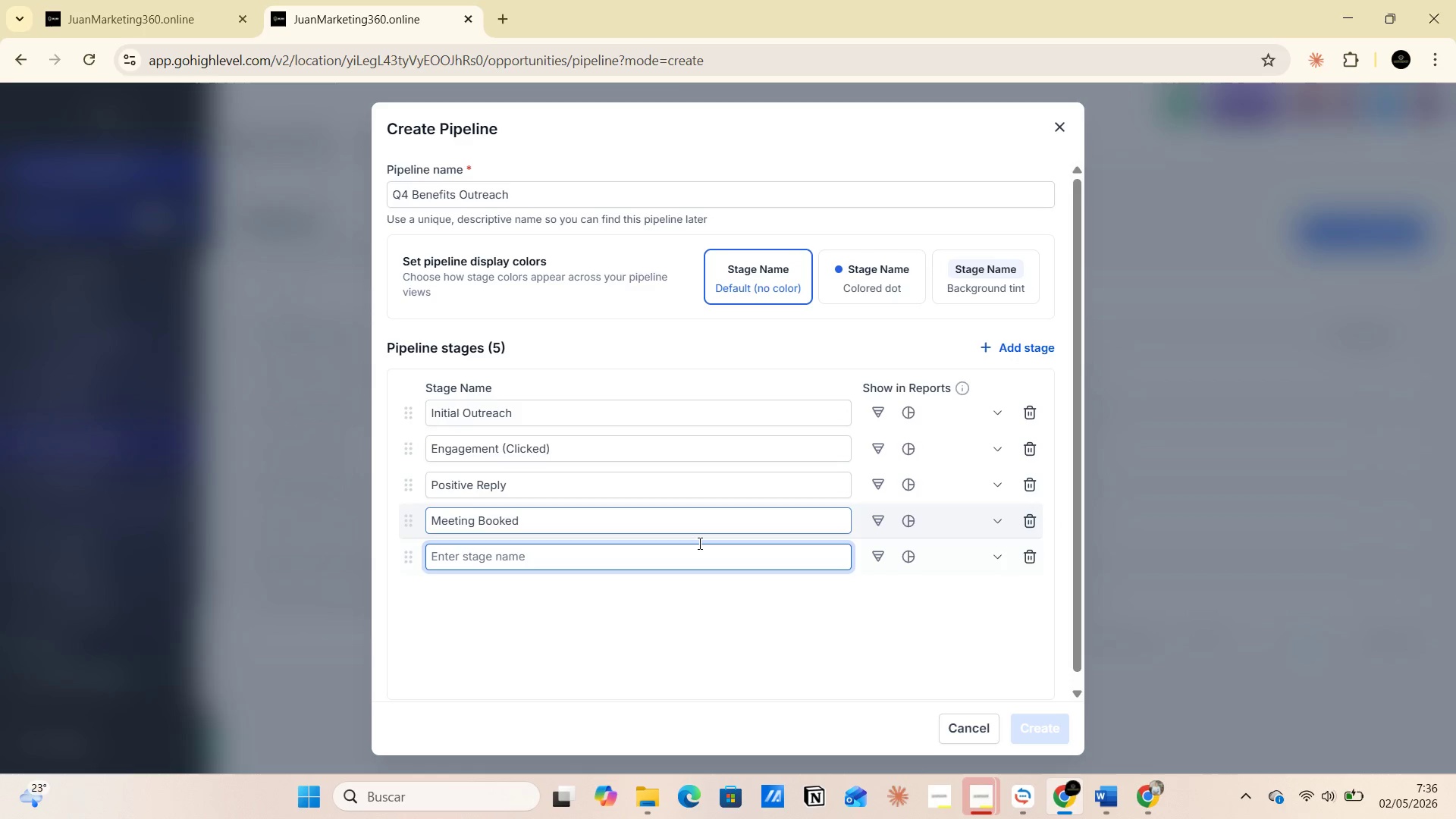 
key(Alt+AltLeft)
 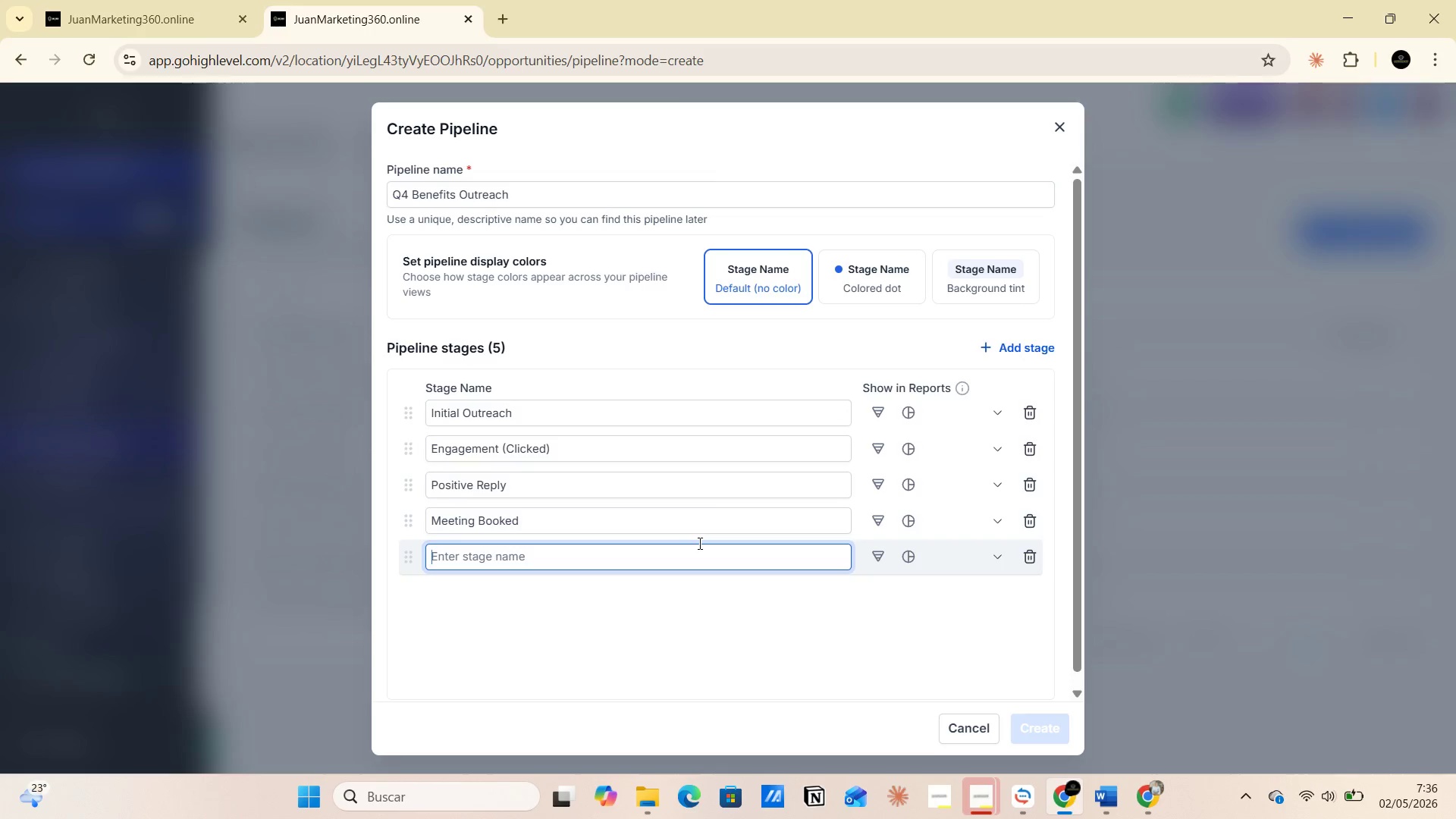 
key(Alt+Tab)
 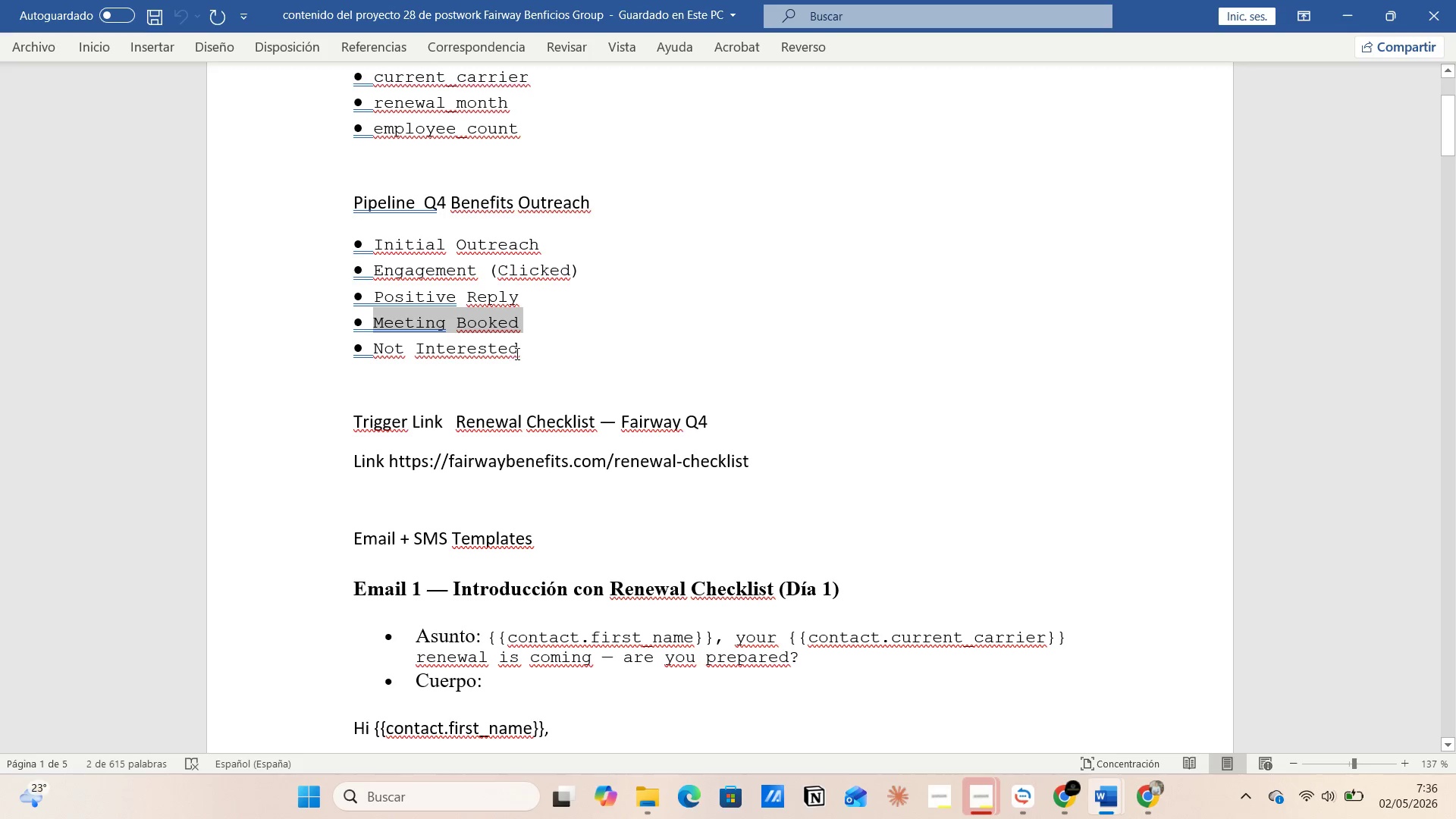 
left_click_drag(start_coordinate=[518, 353], to_coordinate=[383, 352])
 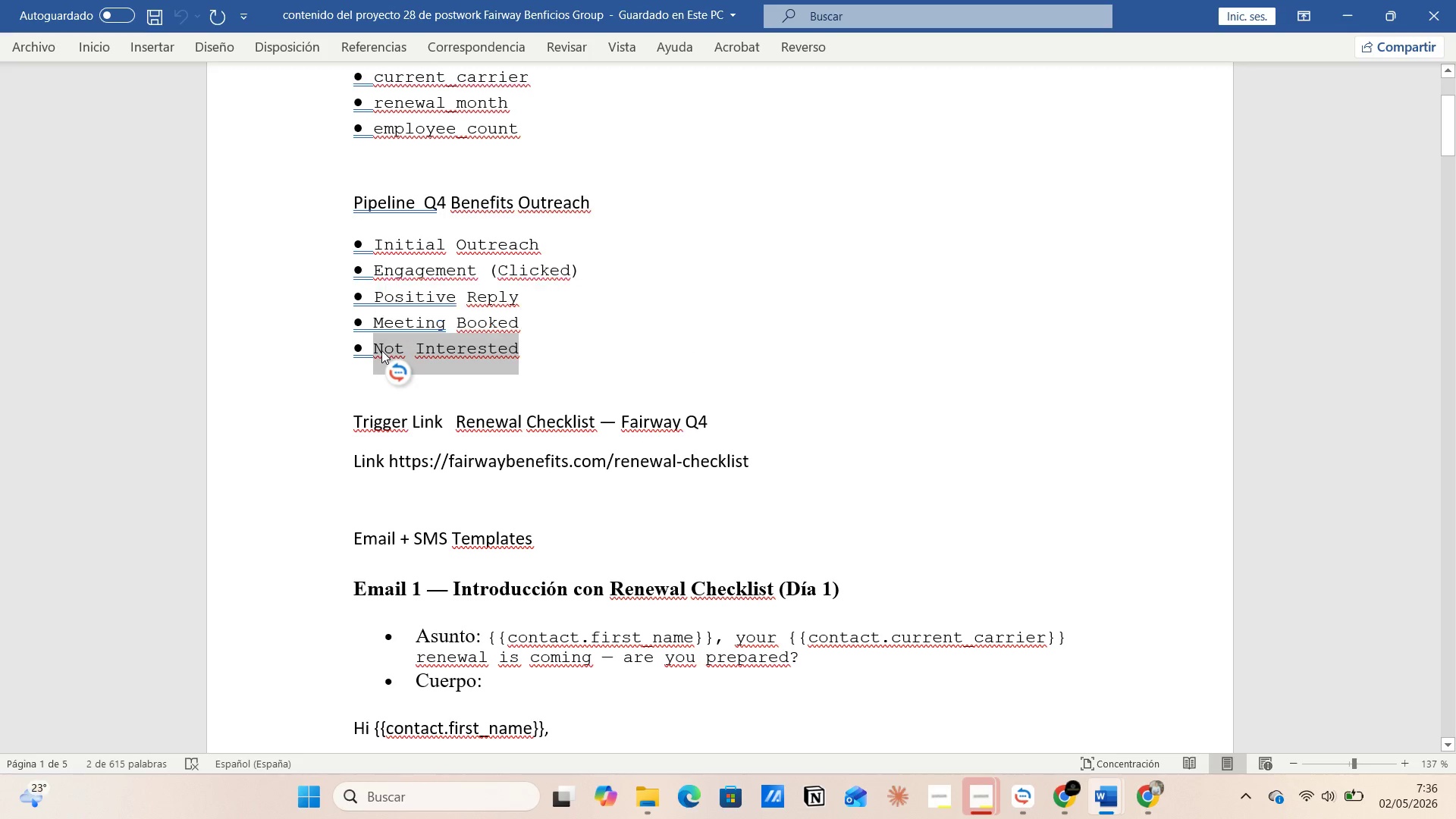 
key(Control+C)
 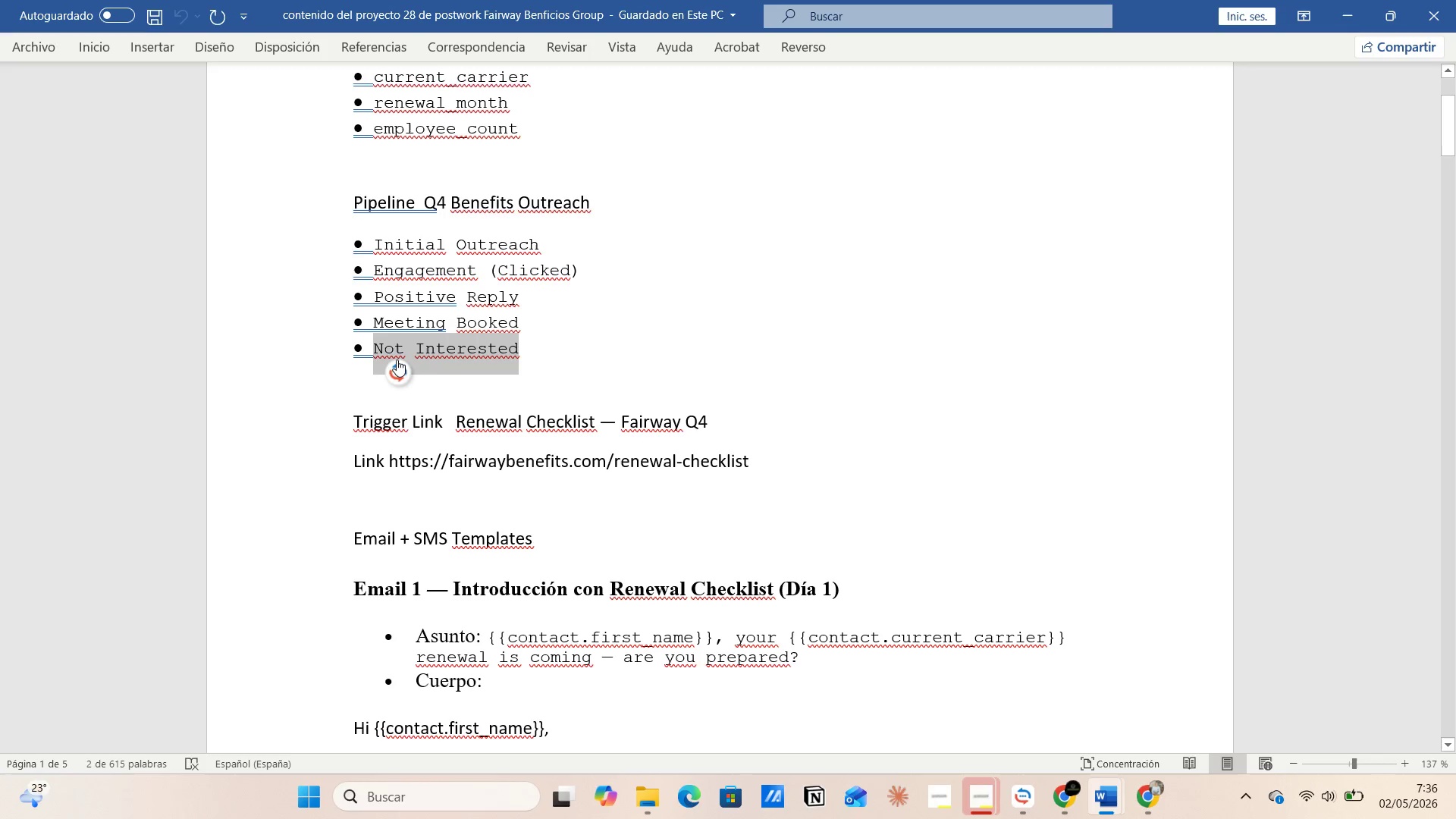 
key(Alt+Tab)
 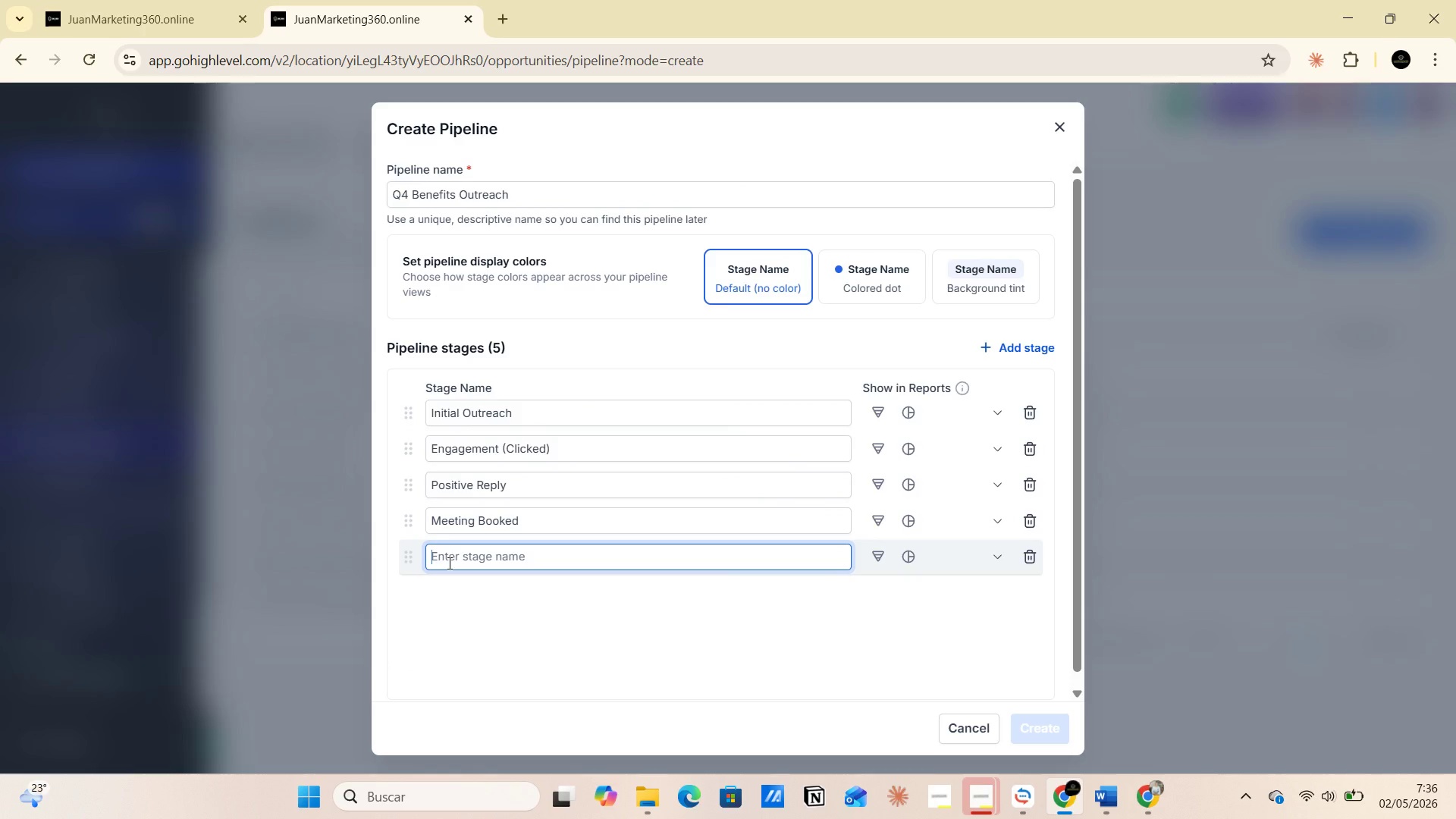 
key(Control+V)
 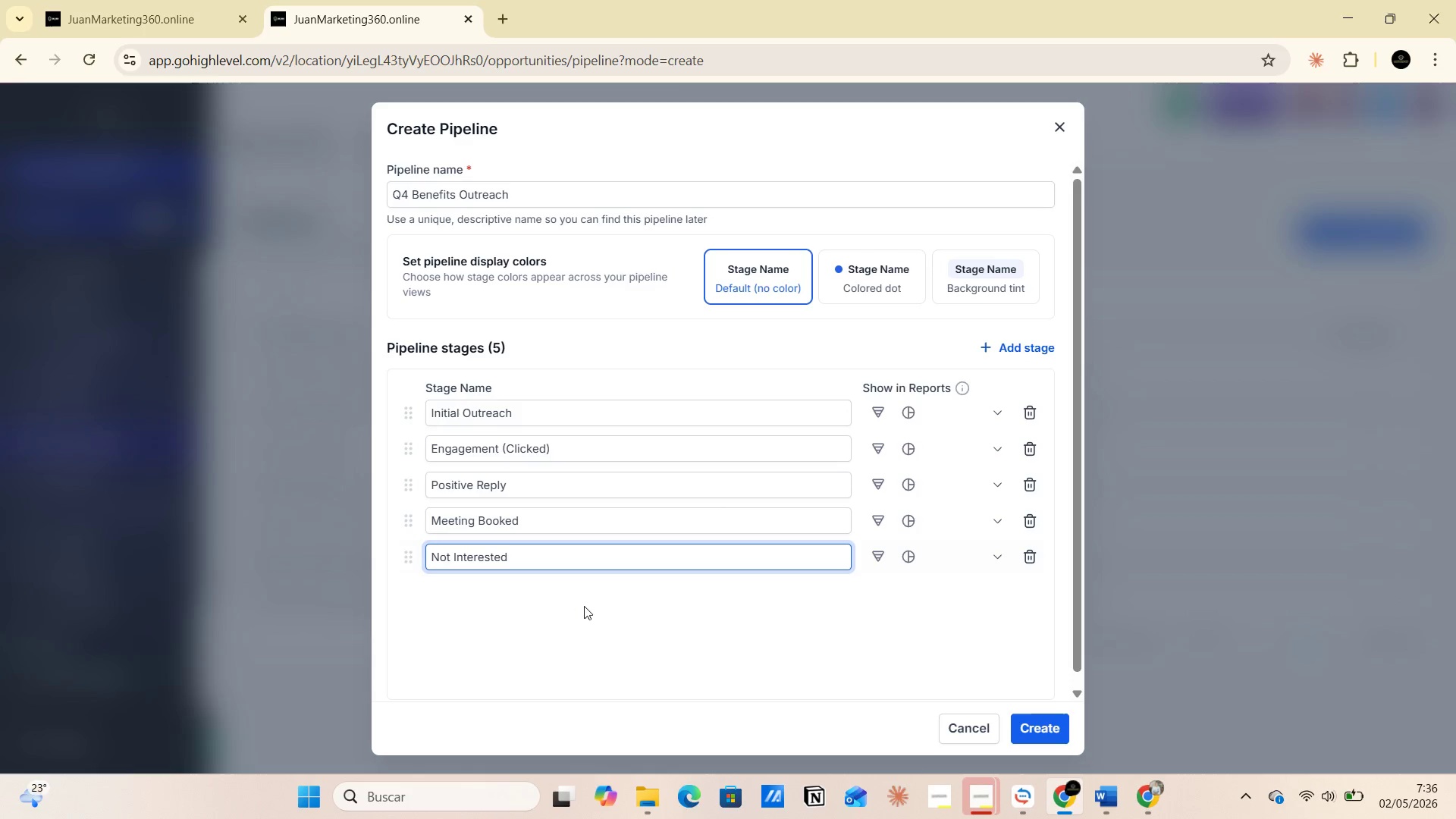 
left_click([590, 610])
 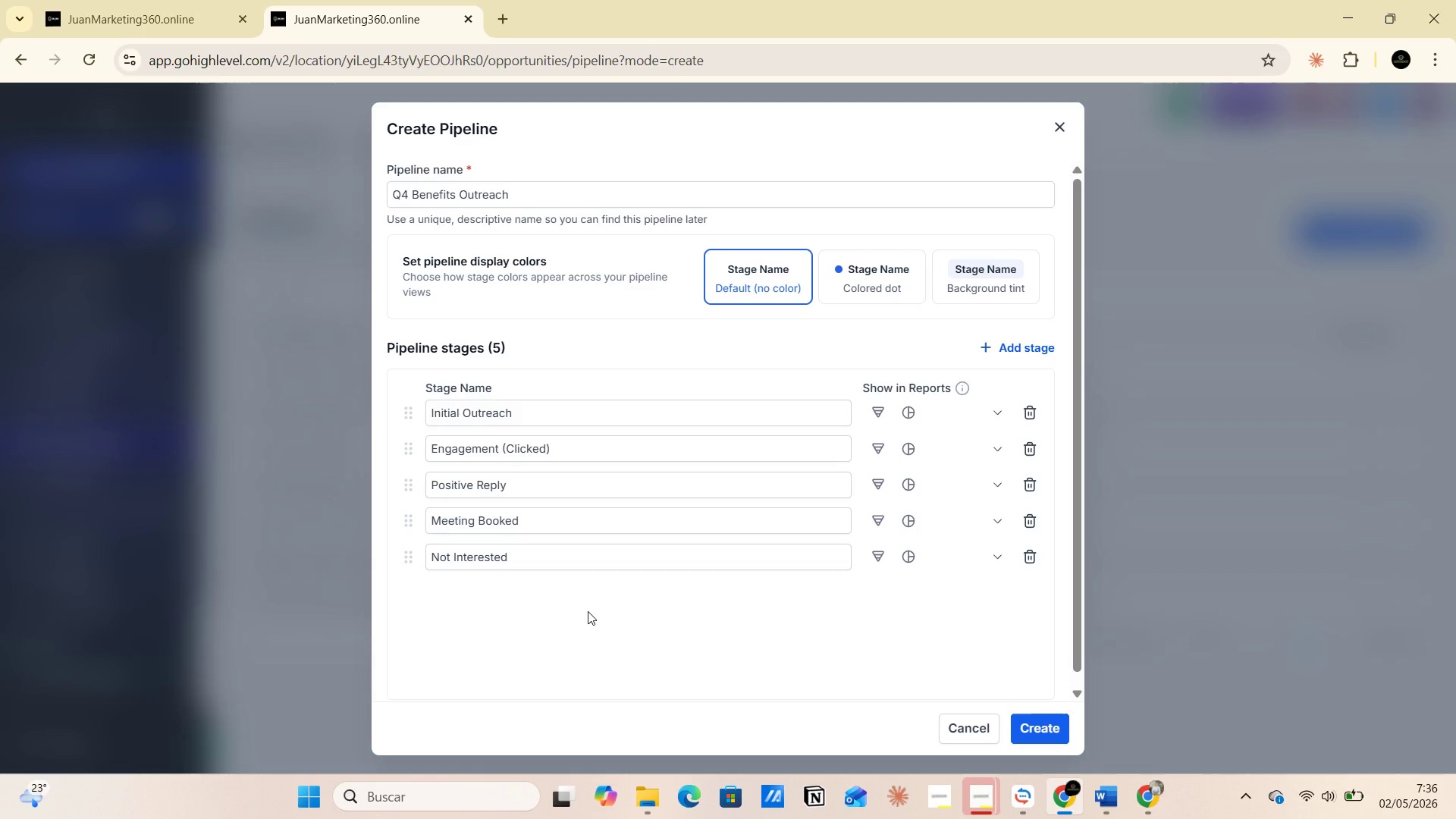 
key(PrintScreen)
 